 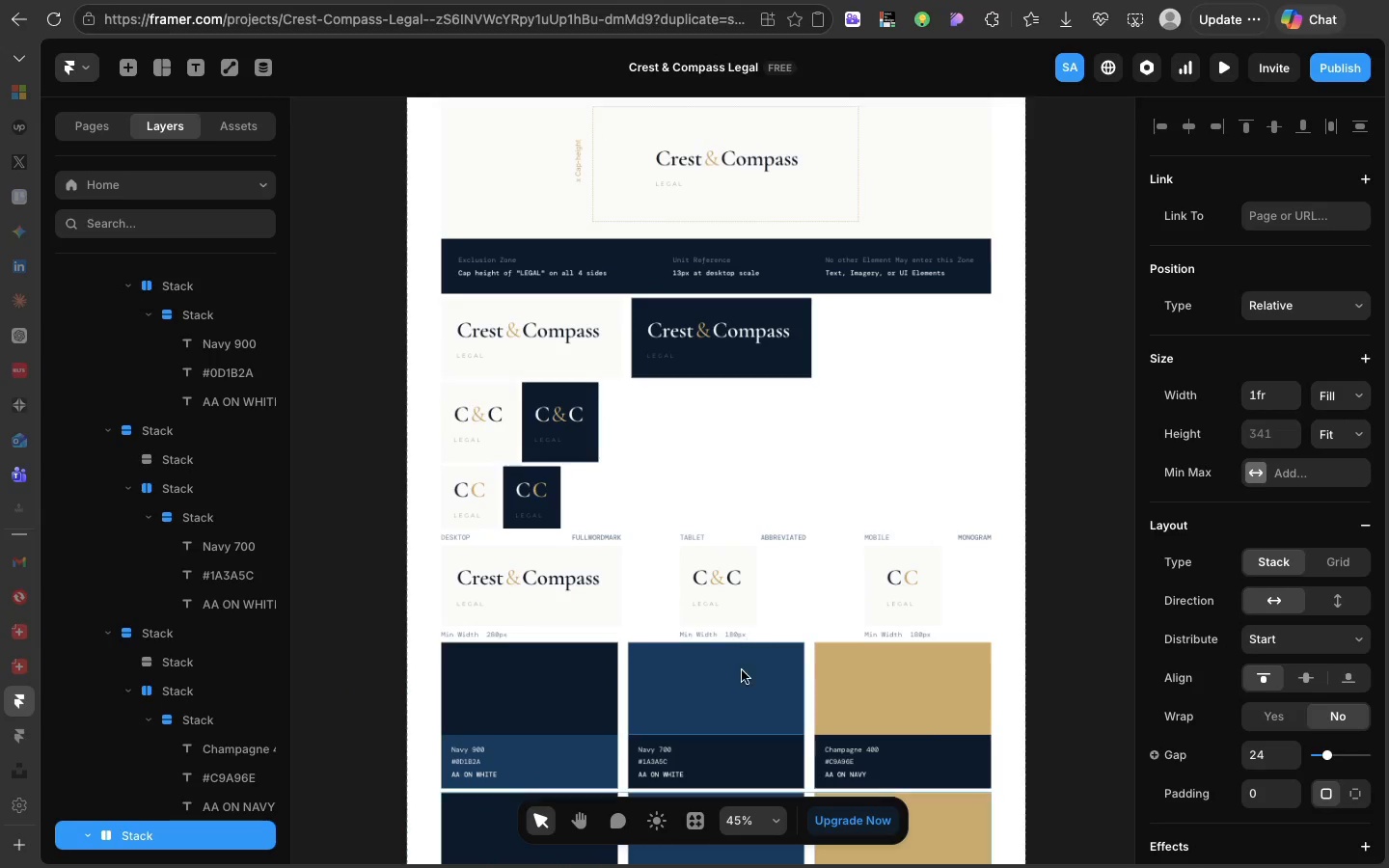 
scroll: coordinate [776, 788], scroll_direction: down, amount: 19.0
 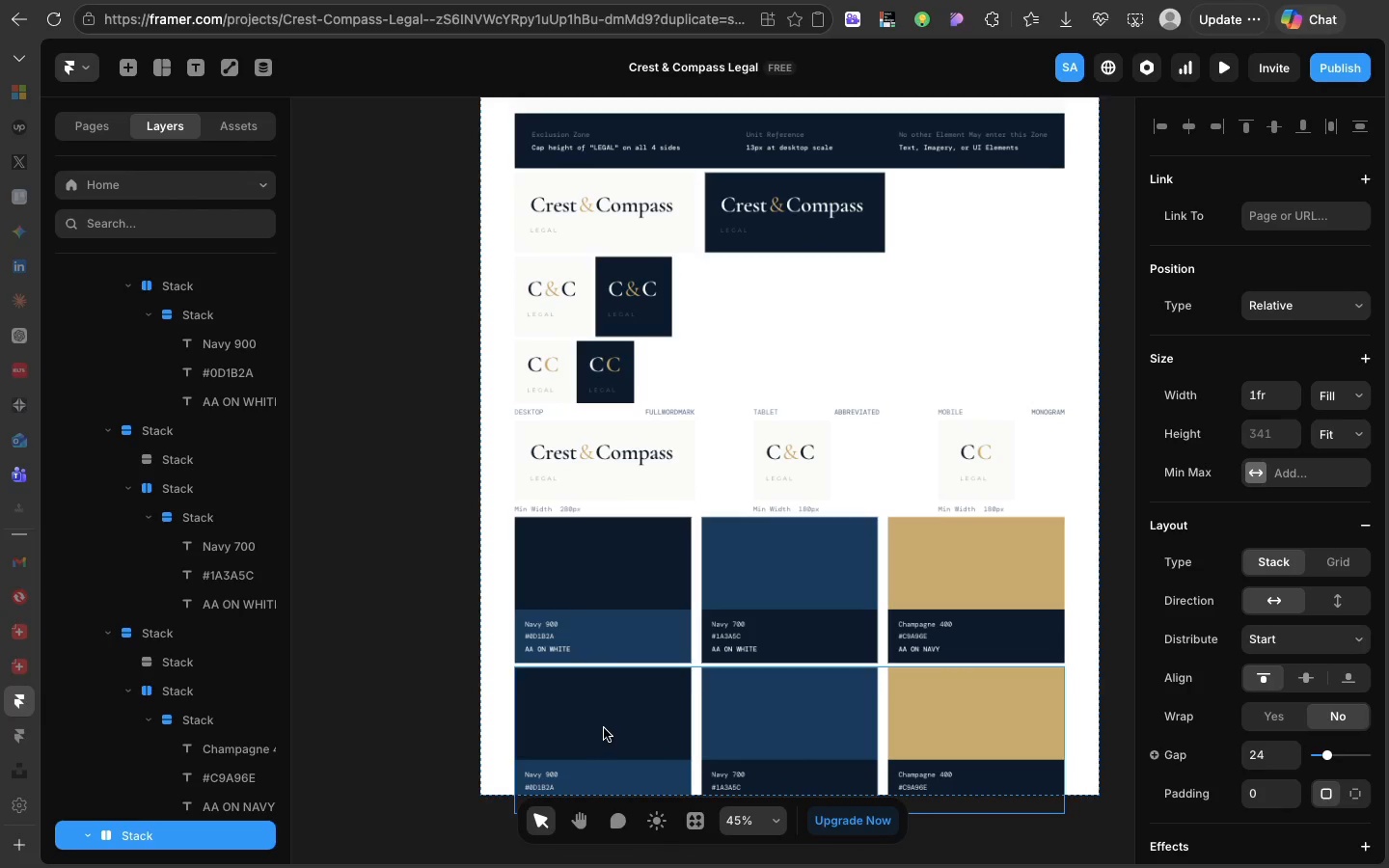 
left_click([604, 728])
 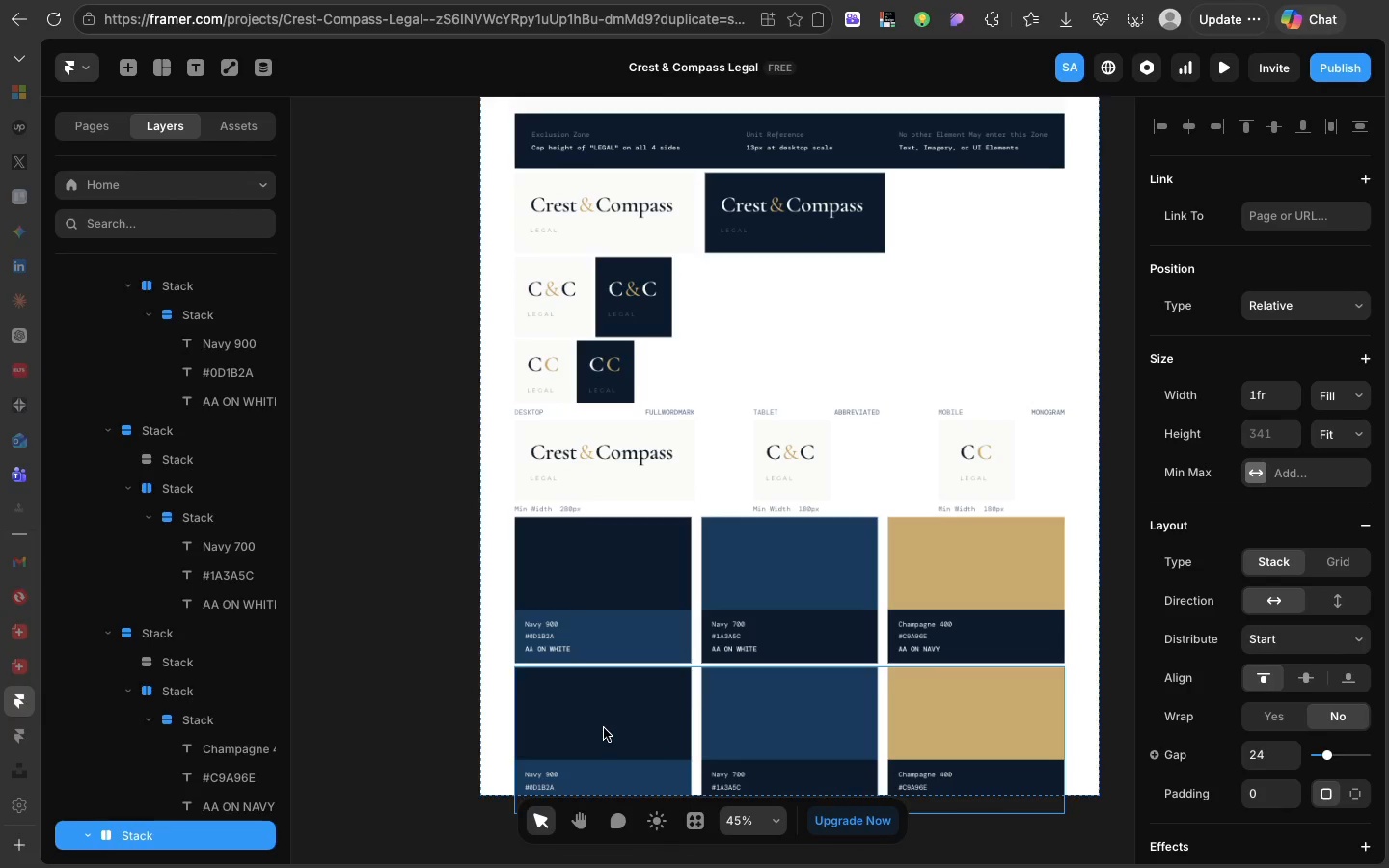 
double_click([604, 728])
 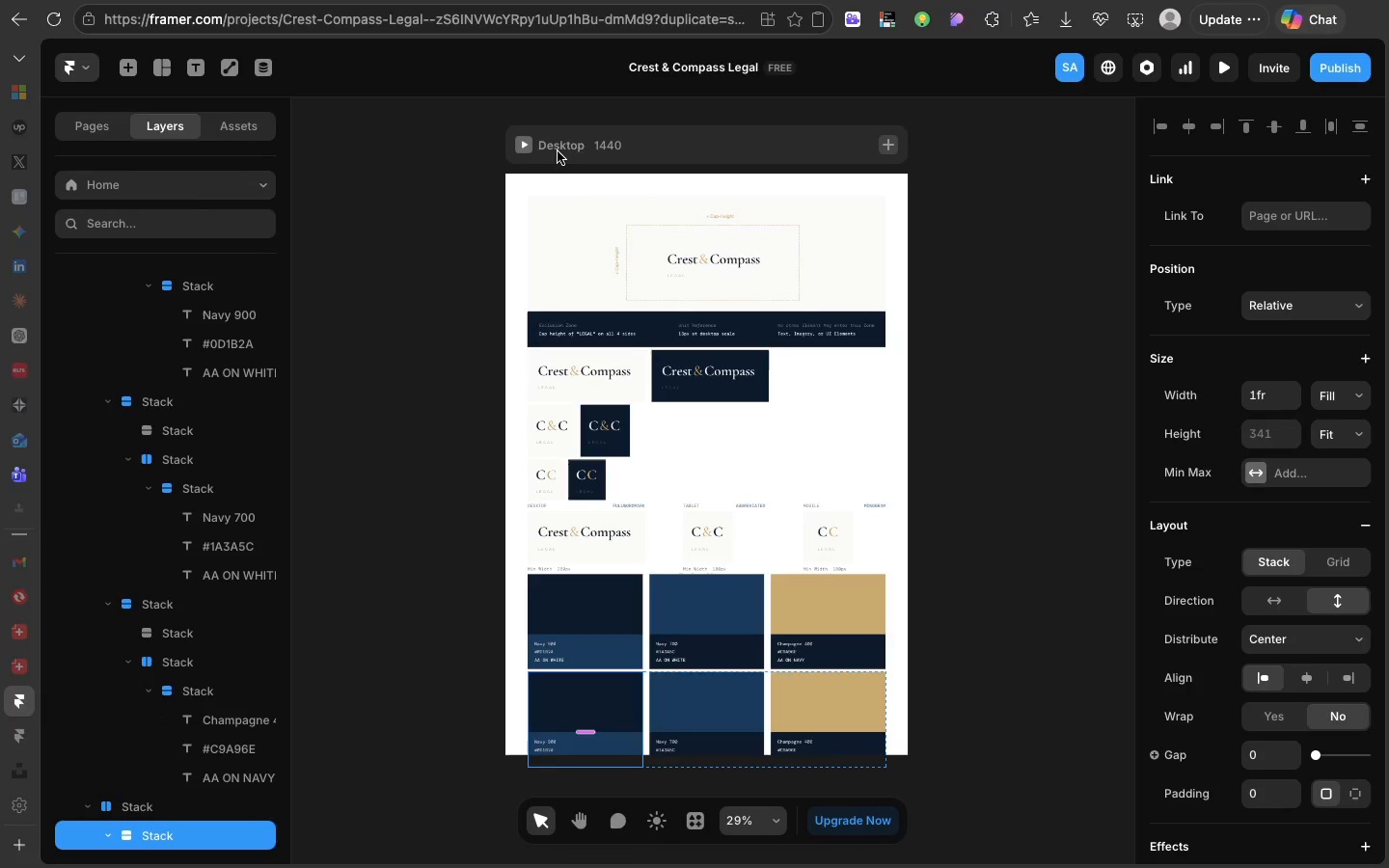 
left_click([565, 153])
 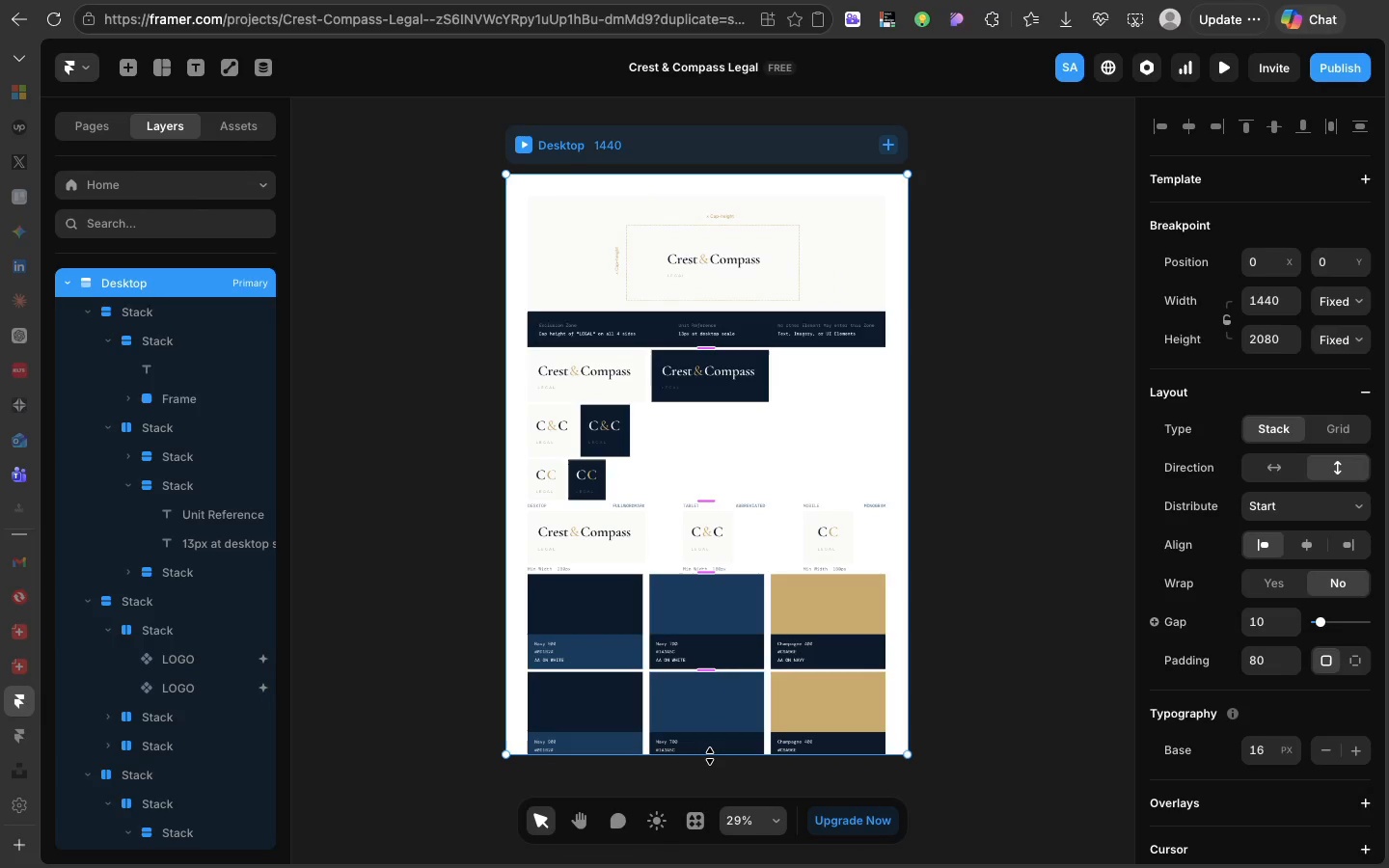 
left_click_drag(start_coordinate=[710, 756], to_coordinate=[718, 867])
 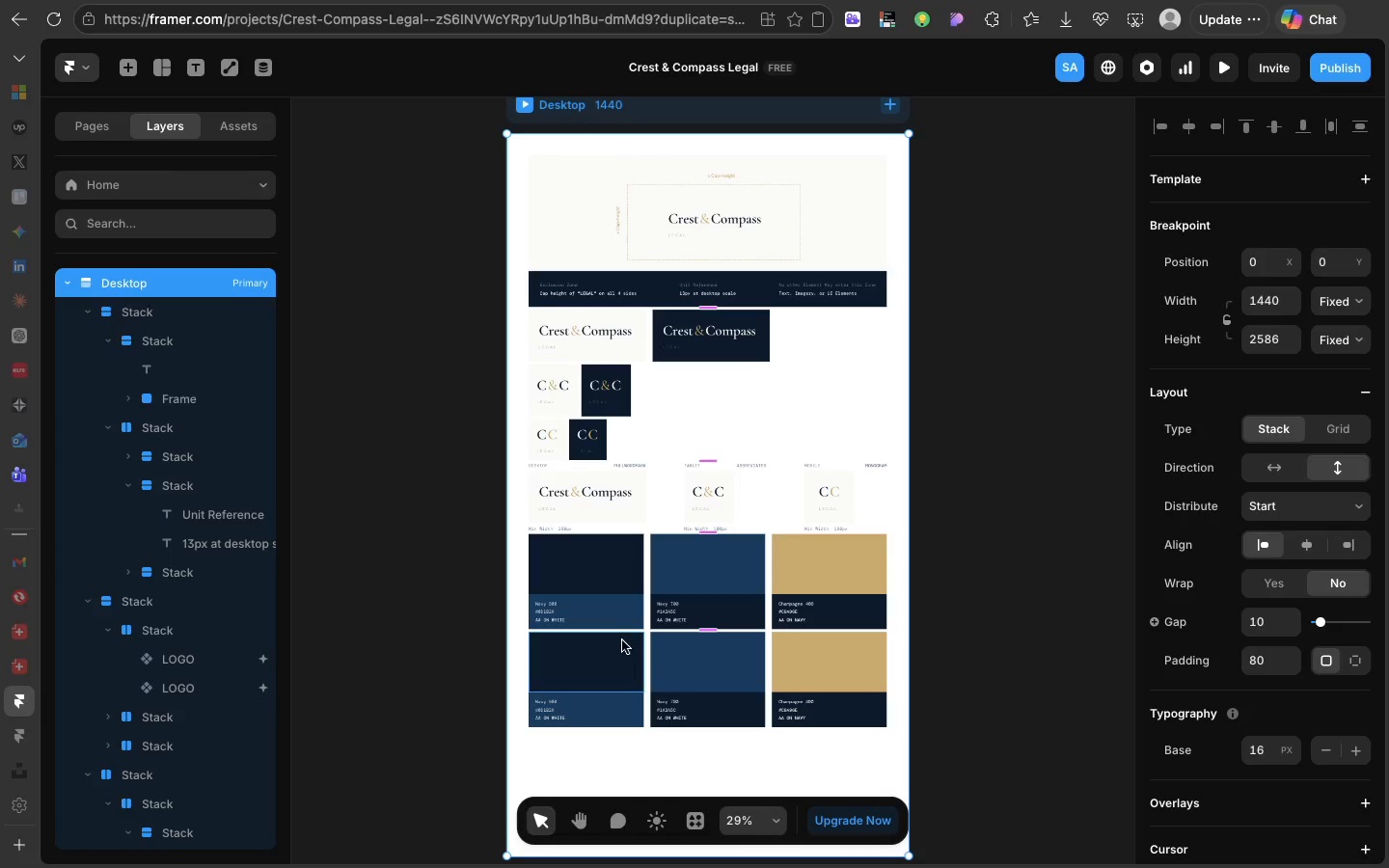 
left_click([617, 652])
 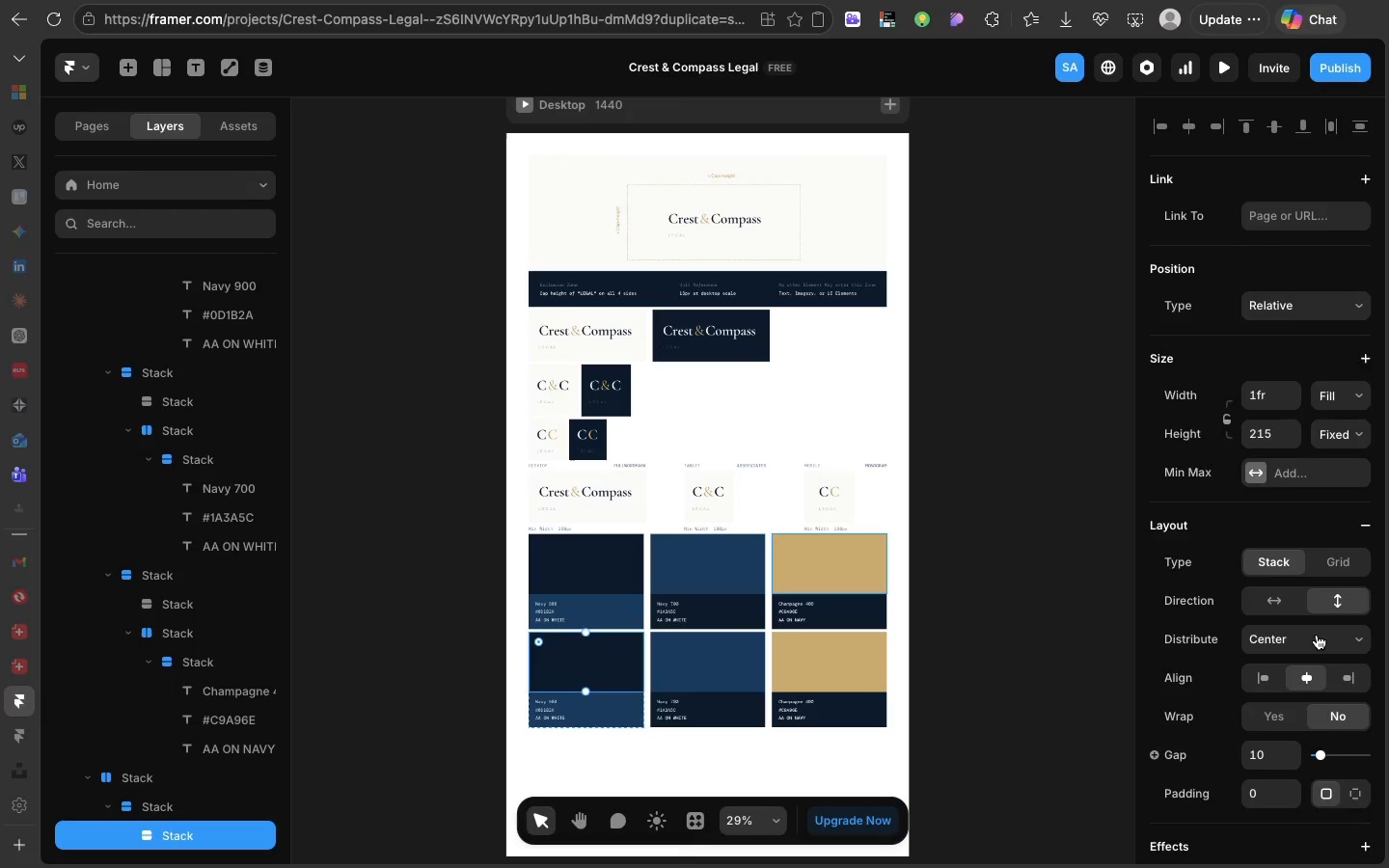 
scroll: coordinate [1317, 635], scroll_direction: down, amount: 141.0
 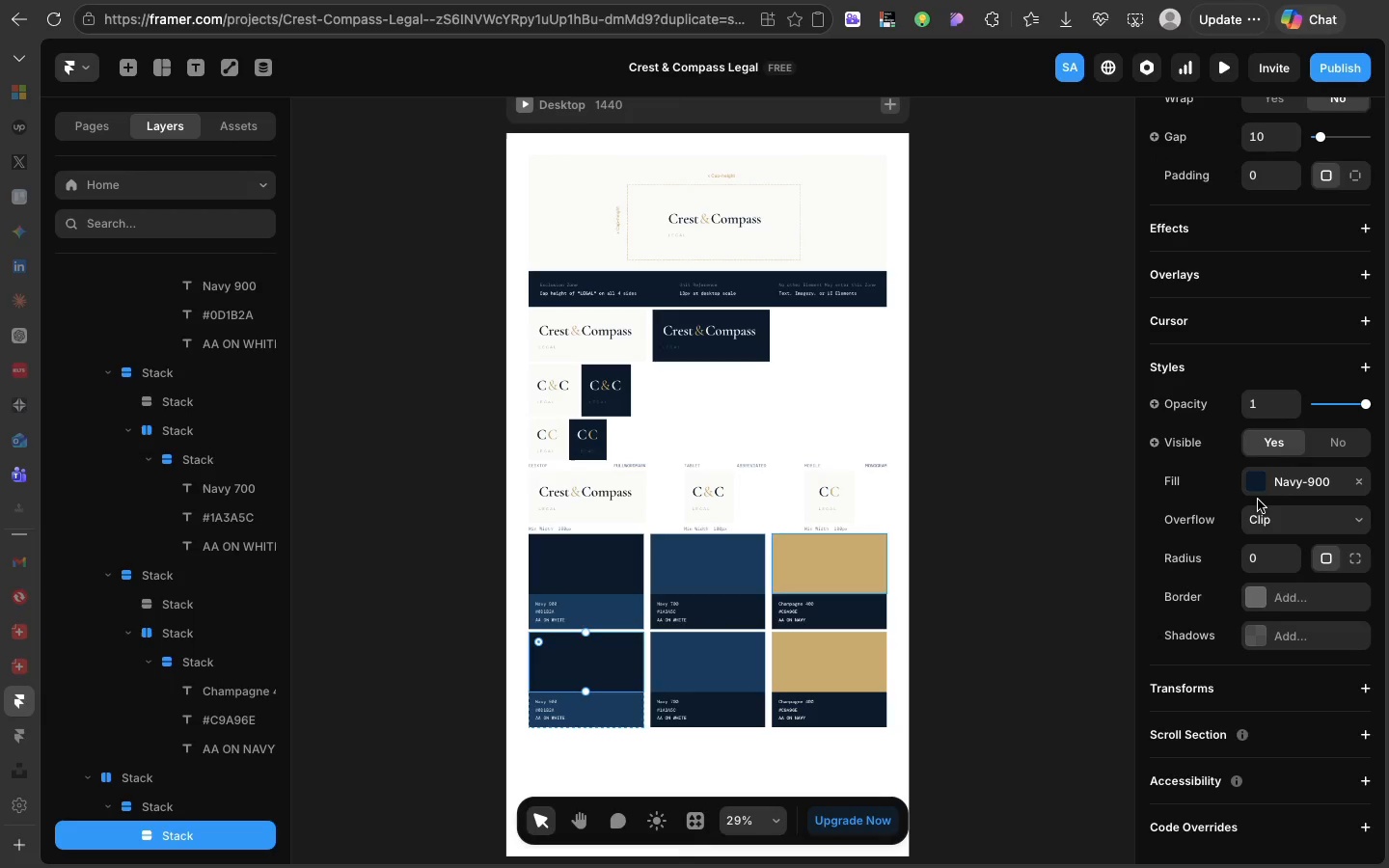 
left_click([1258, 485])
 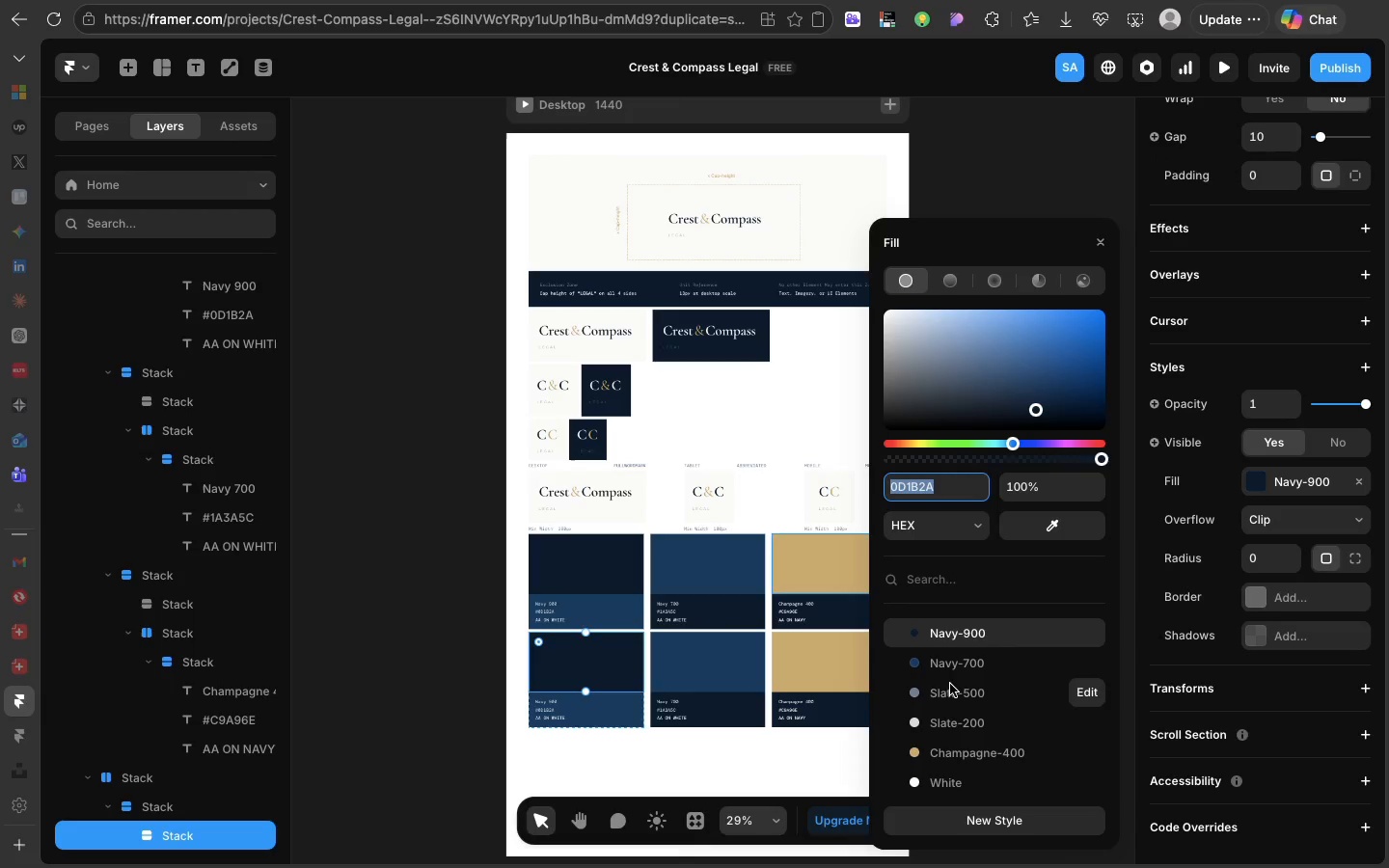 
left_click([949, 686])
 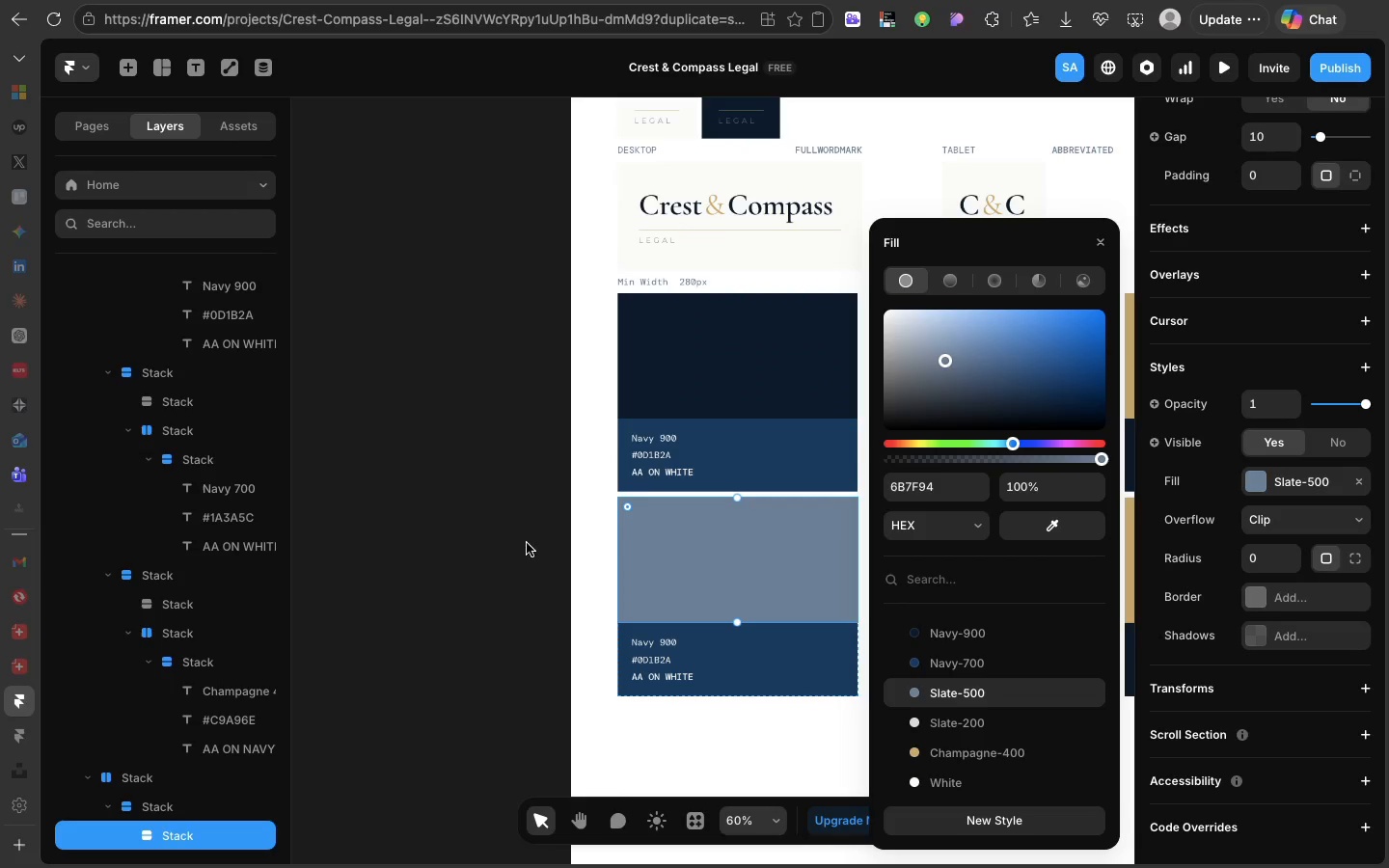 
wait(6.32)
 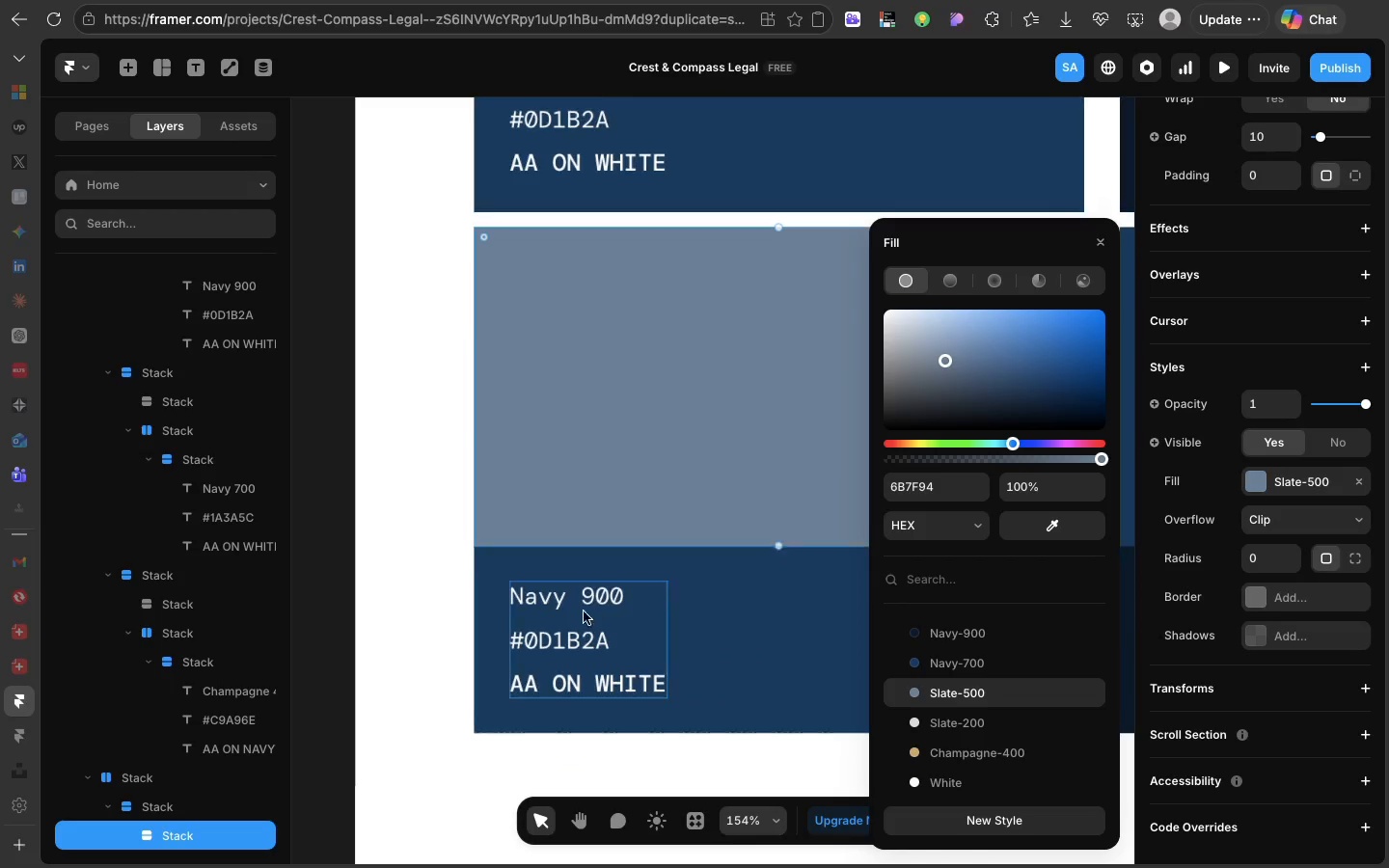 
double_click([560, 597])
 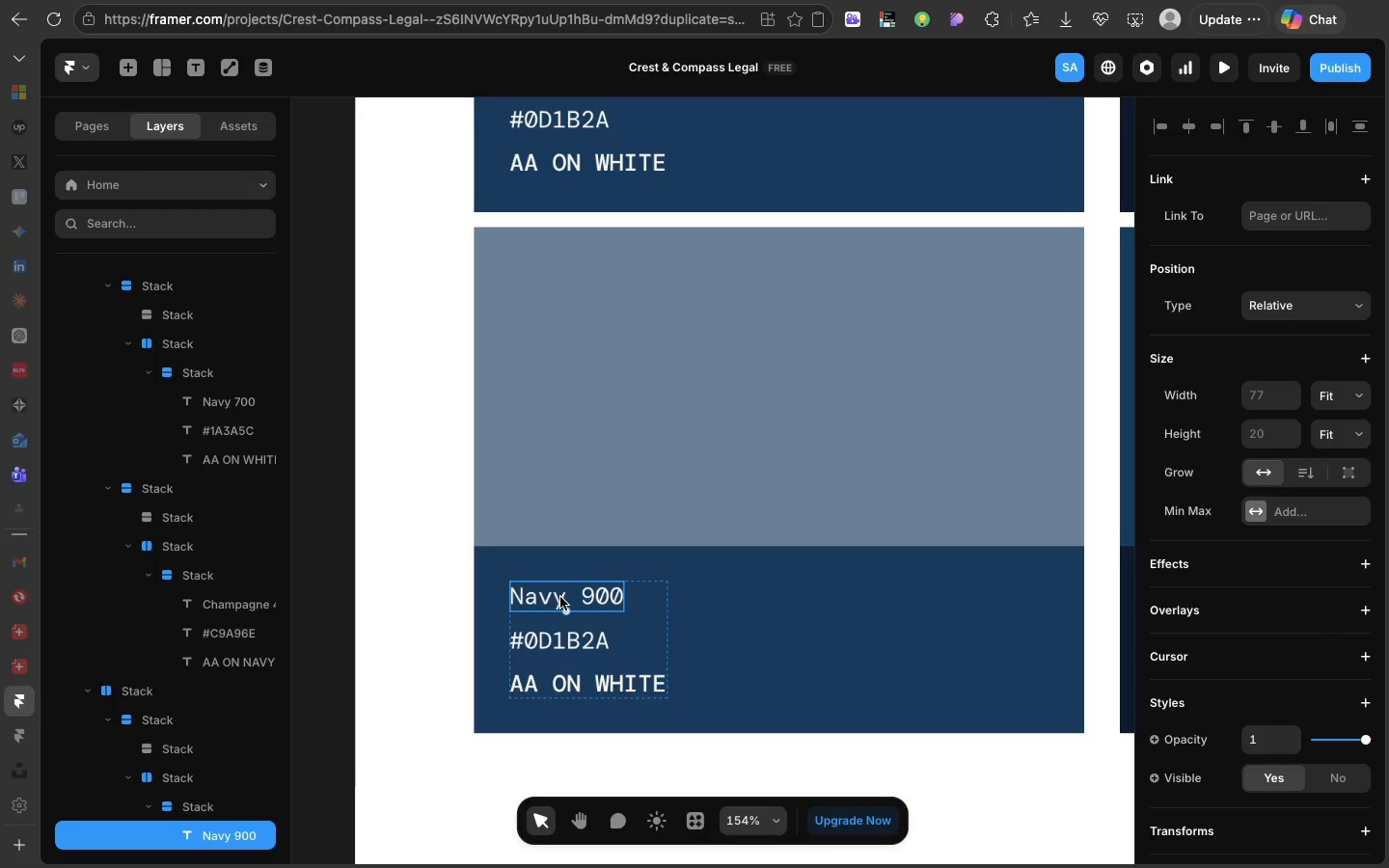 
scroll: coordinate [720, 525], scroll_direction: down, amount: 16.0
 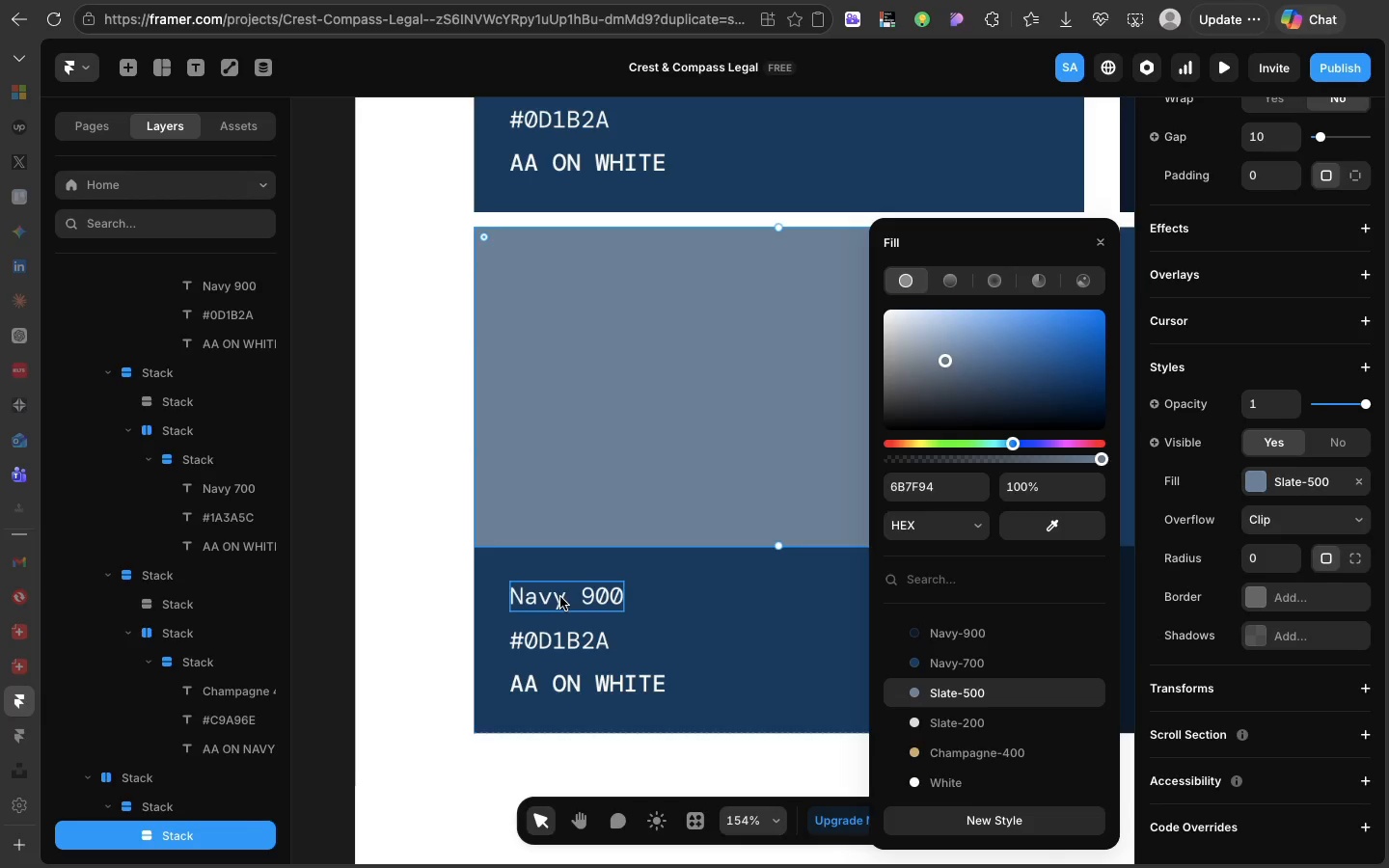 
triple_click([560, 597])
 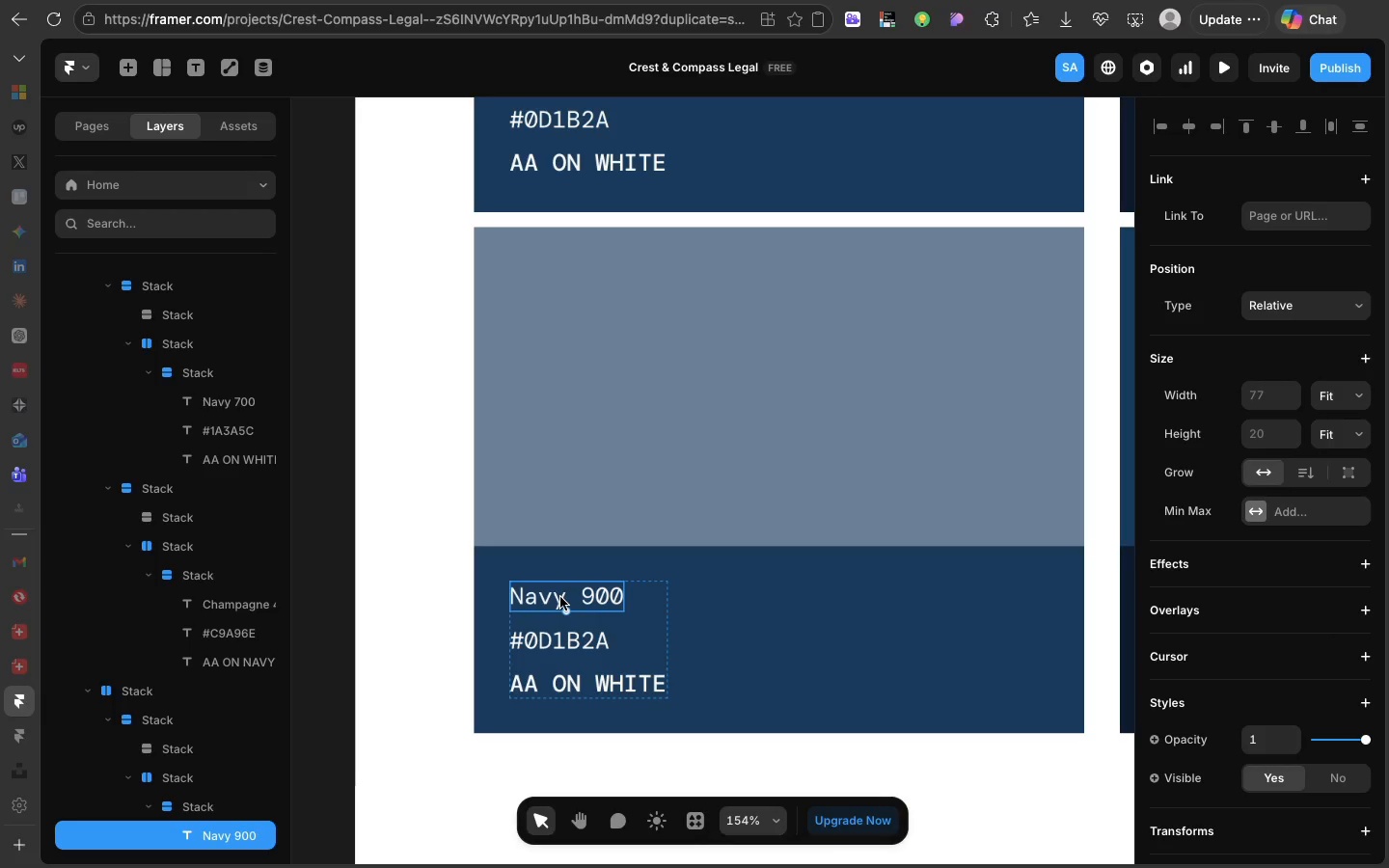 
triple_click([560, 597])
 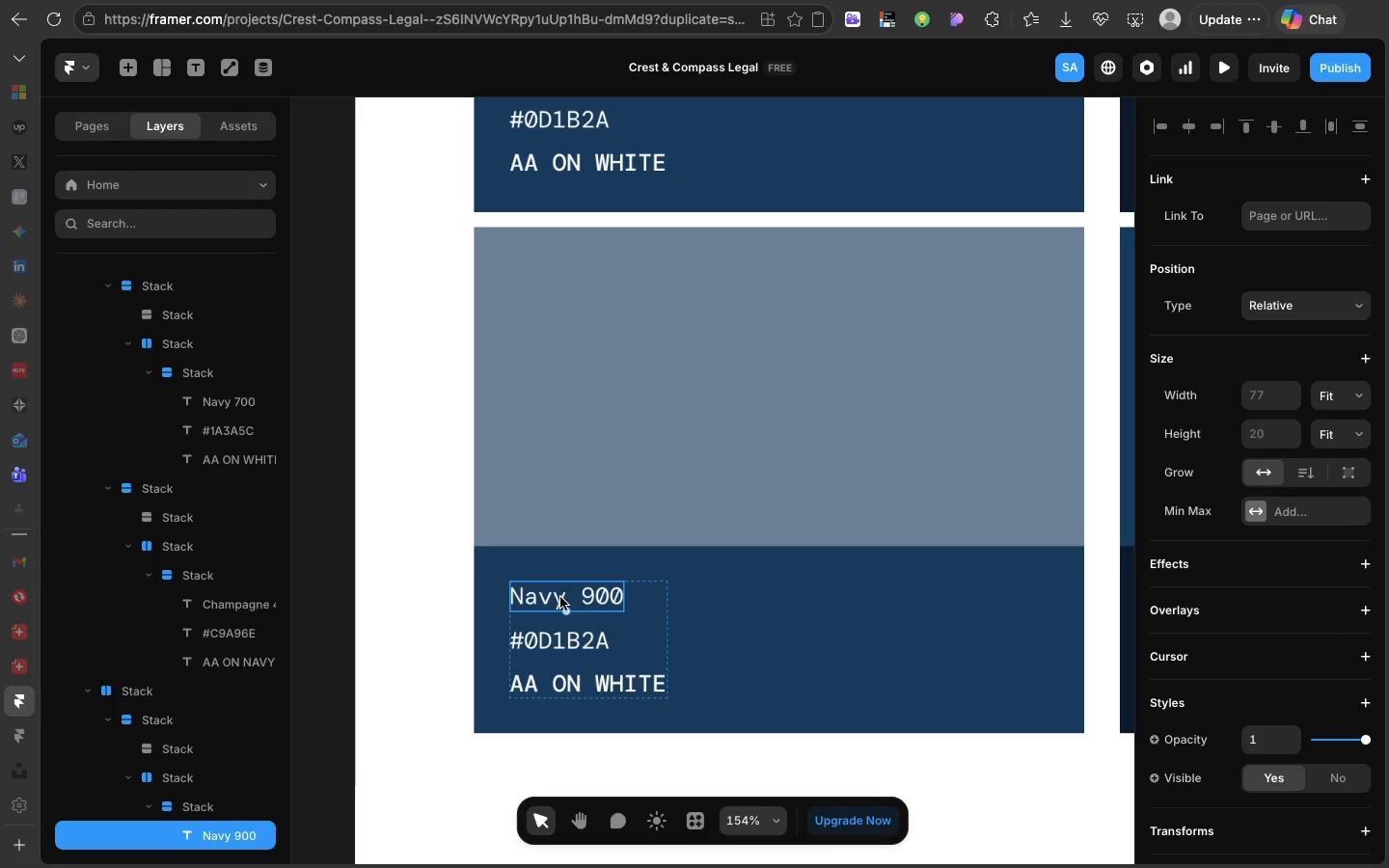 
triple_click([560, 597])
 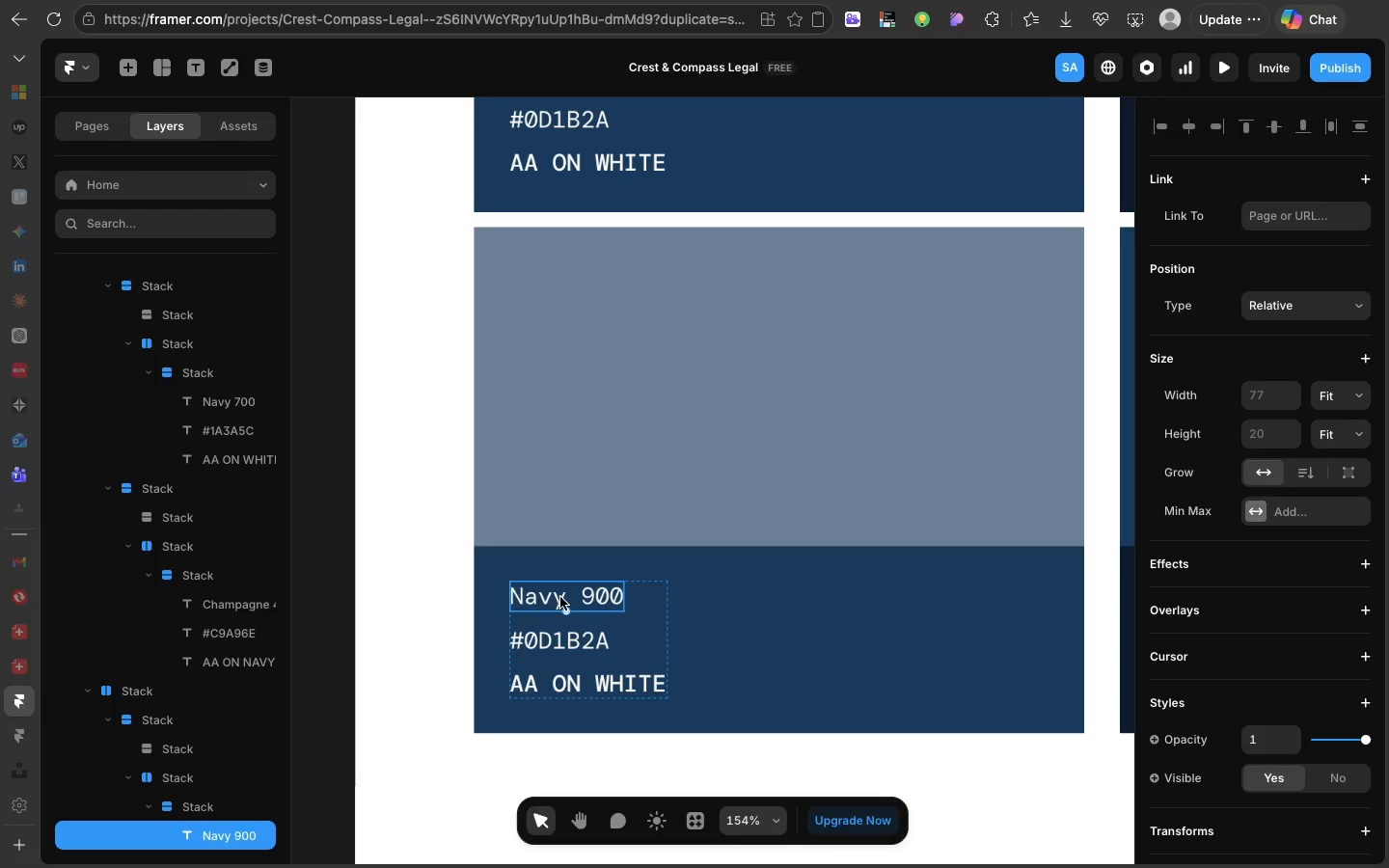 
double_click([560, 597])
 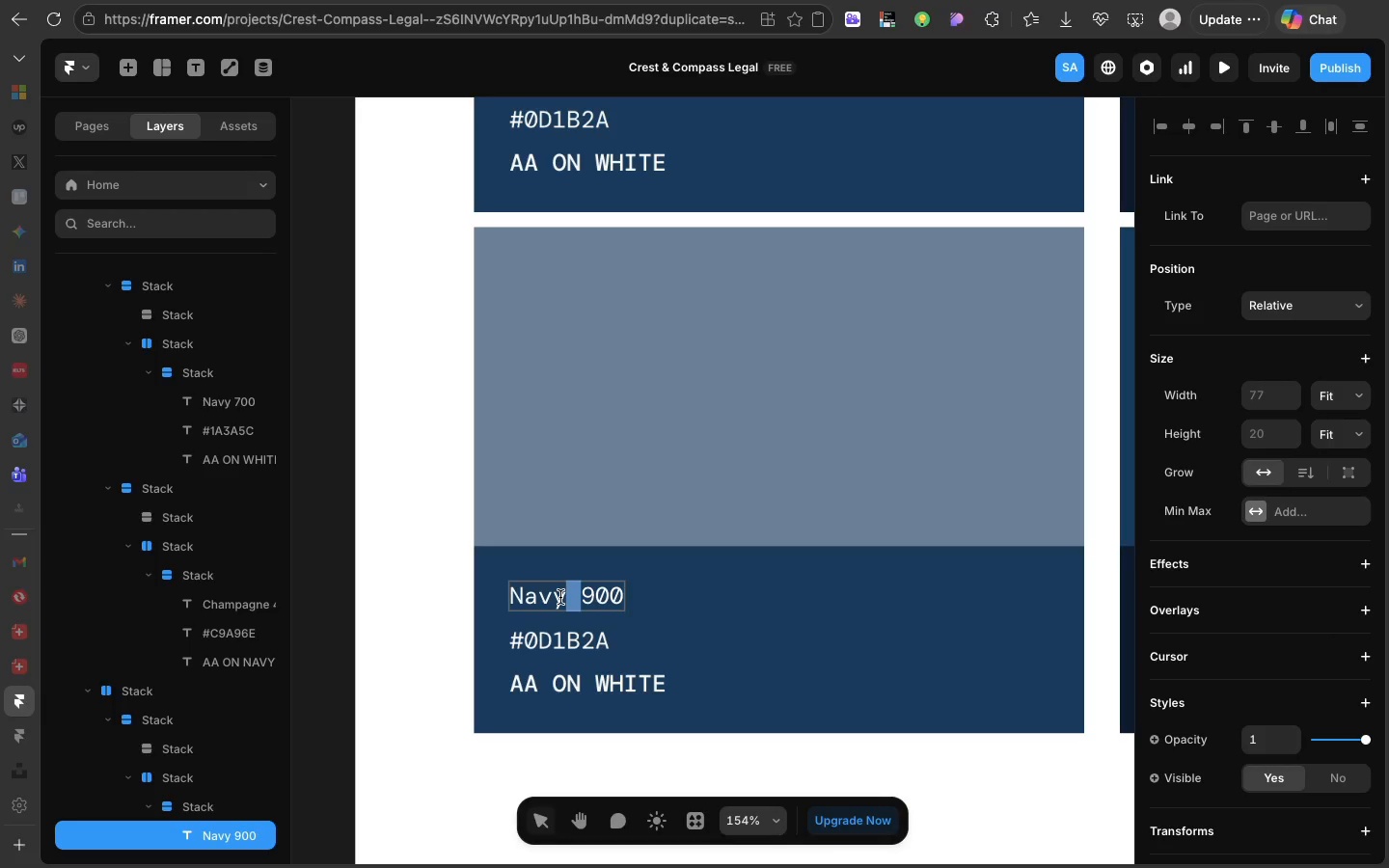 
triple_click([560, 597])
 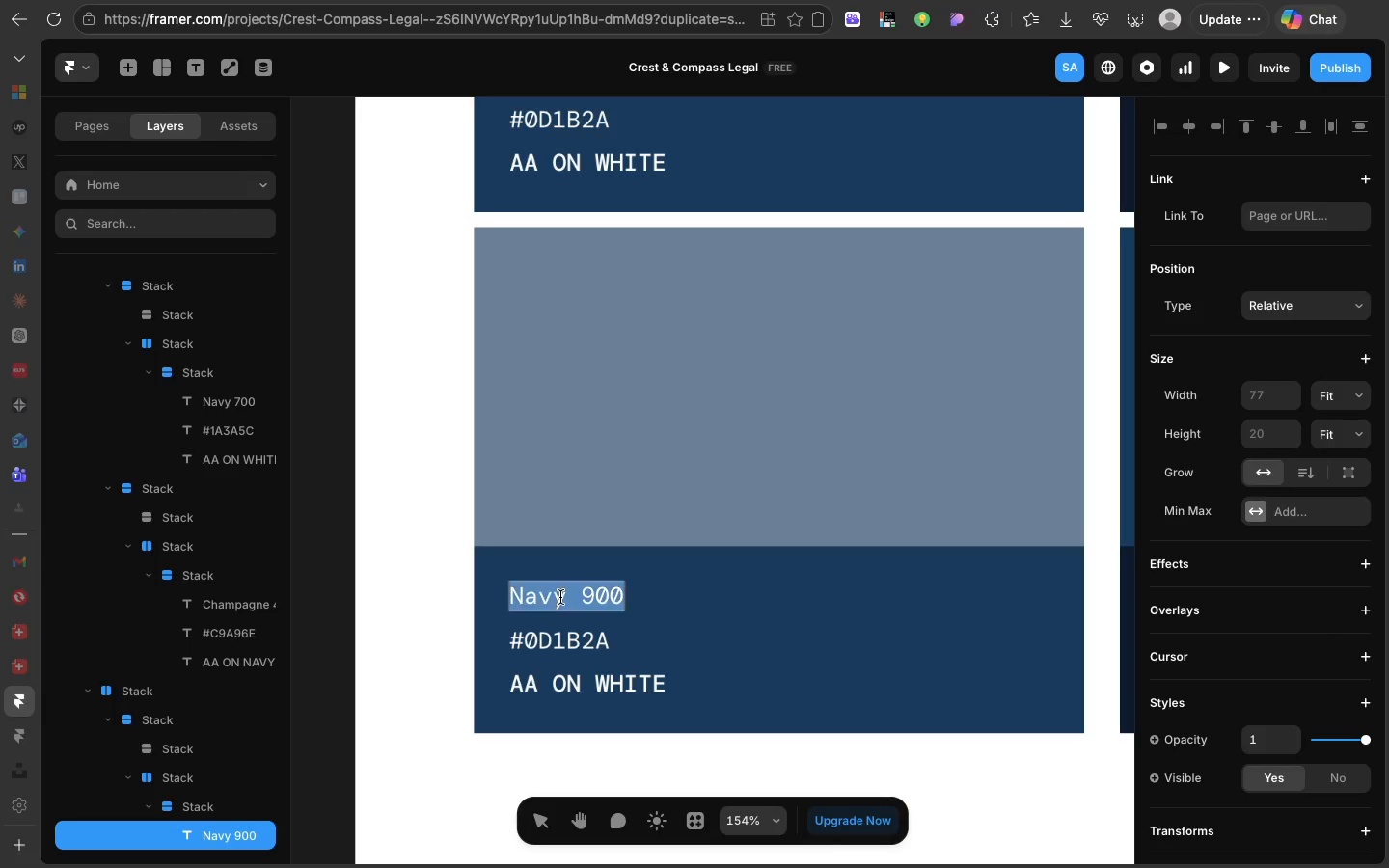 
triple_click([560, 597])
 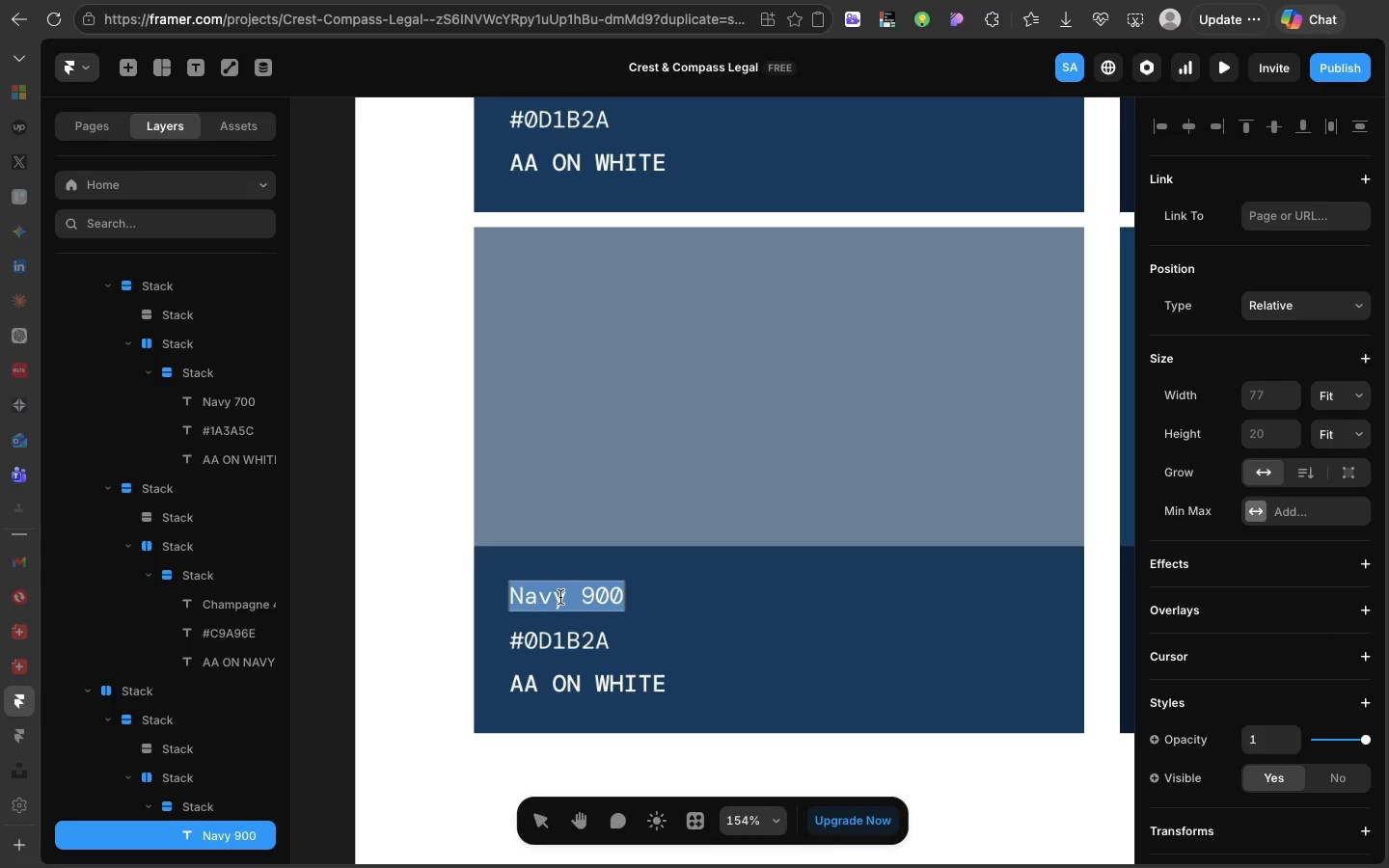 
type(Slate 500)
 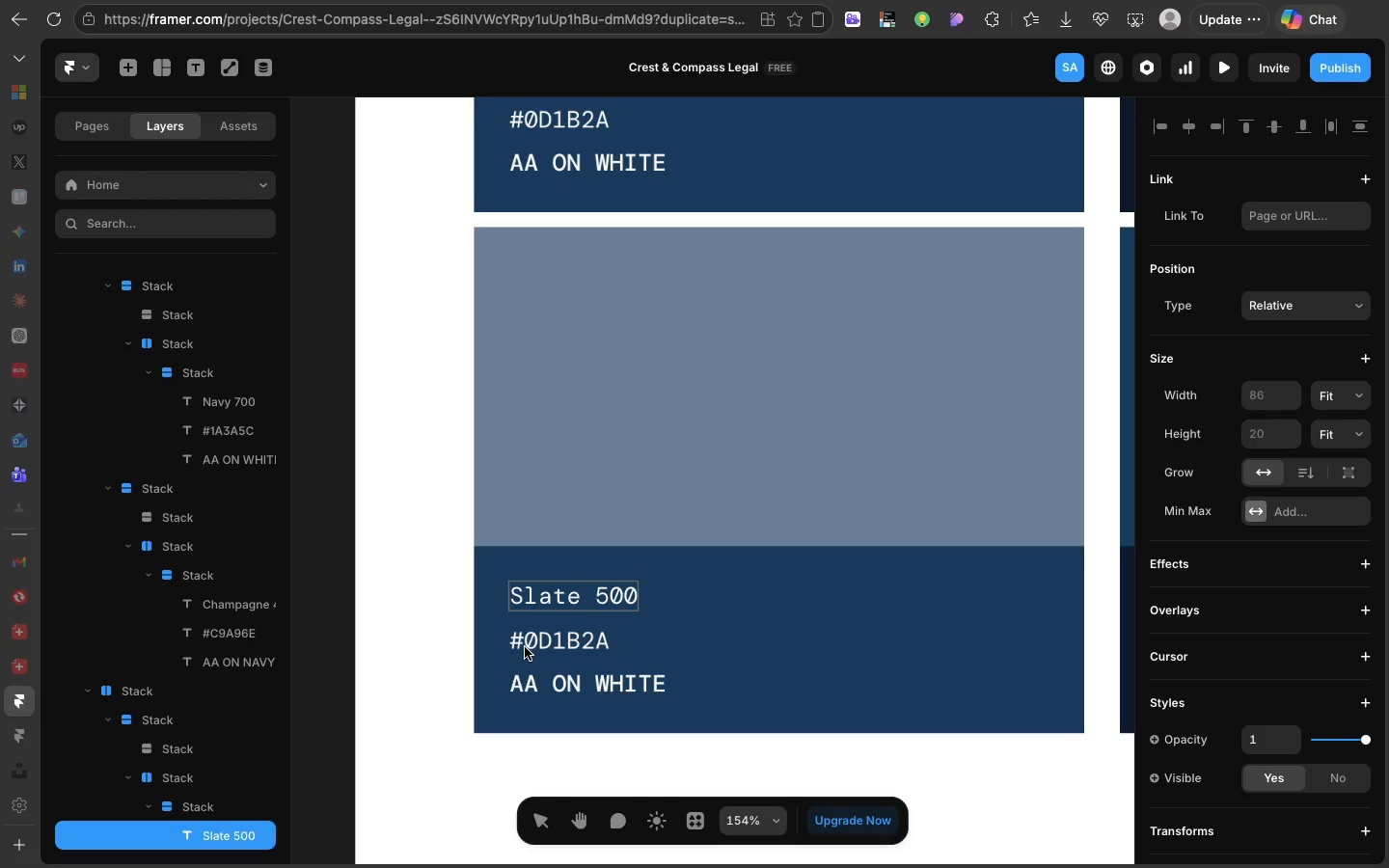 
wait(6.3)
 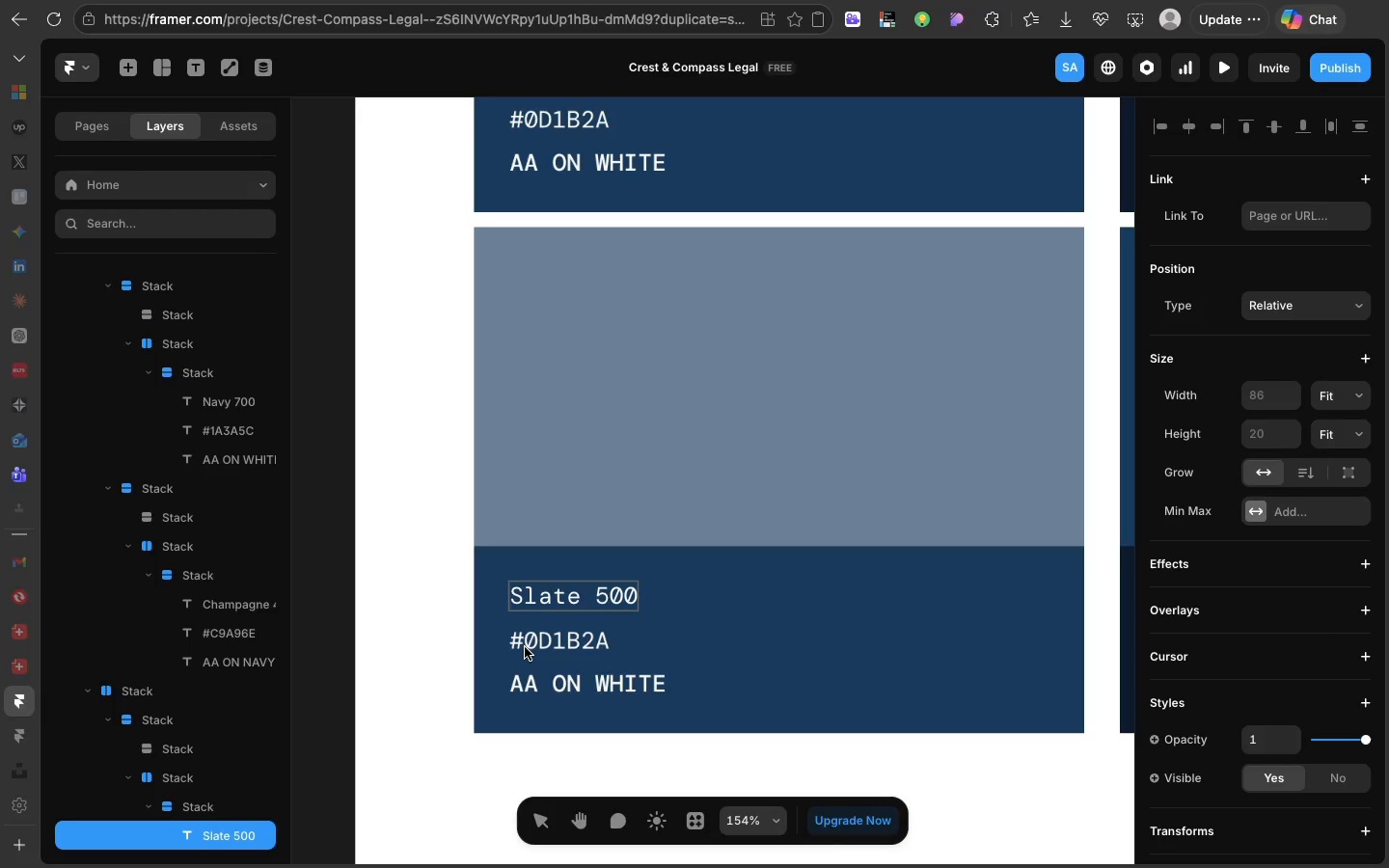 
double_click([525, 647])
 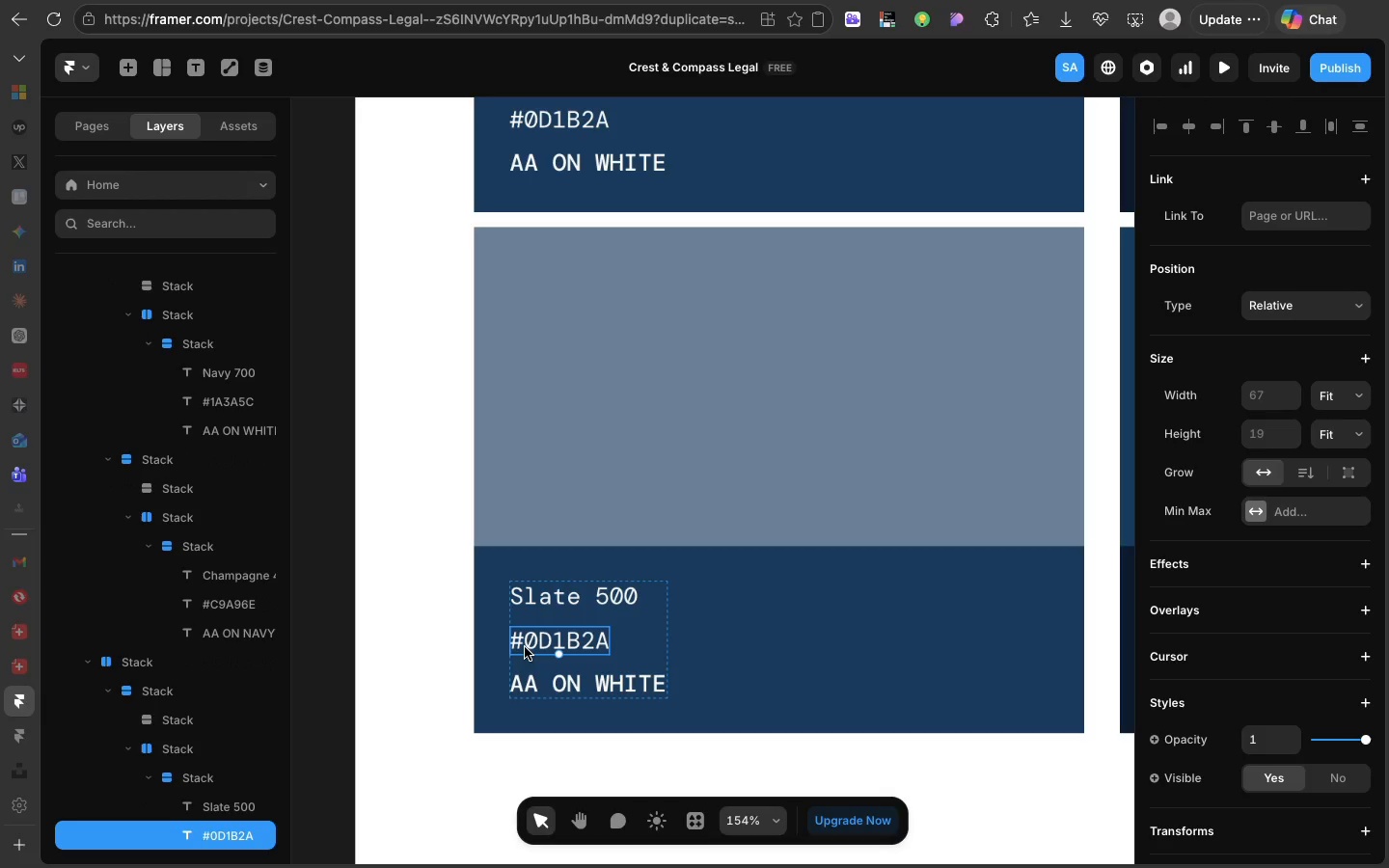 
triple_click([525, 647])
 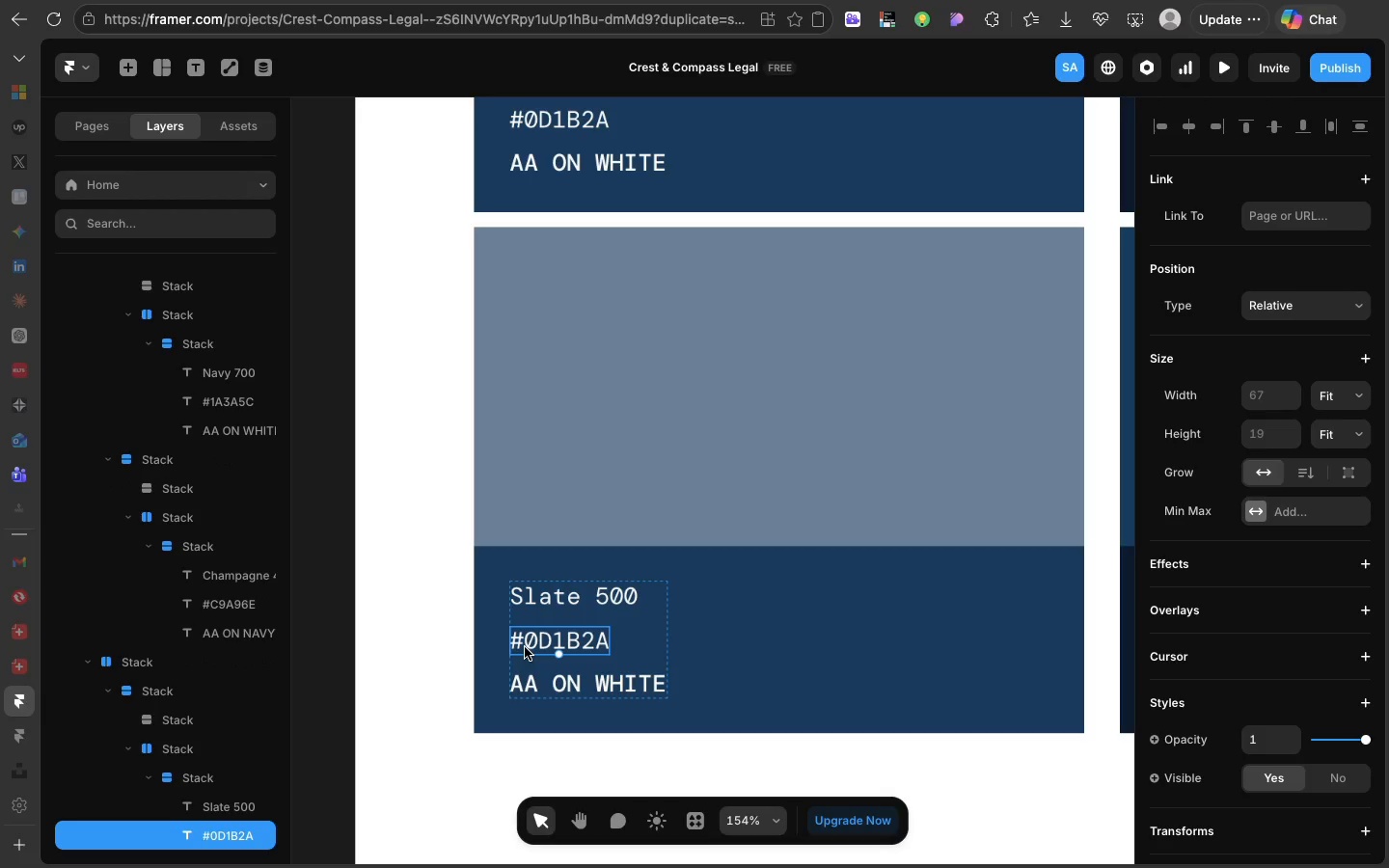 
triple_click([525, 647])
 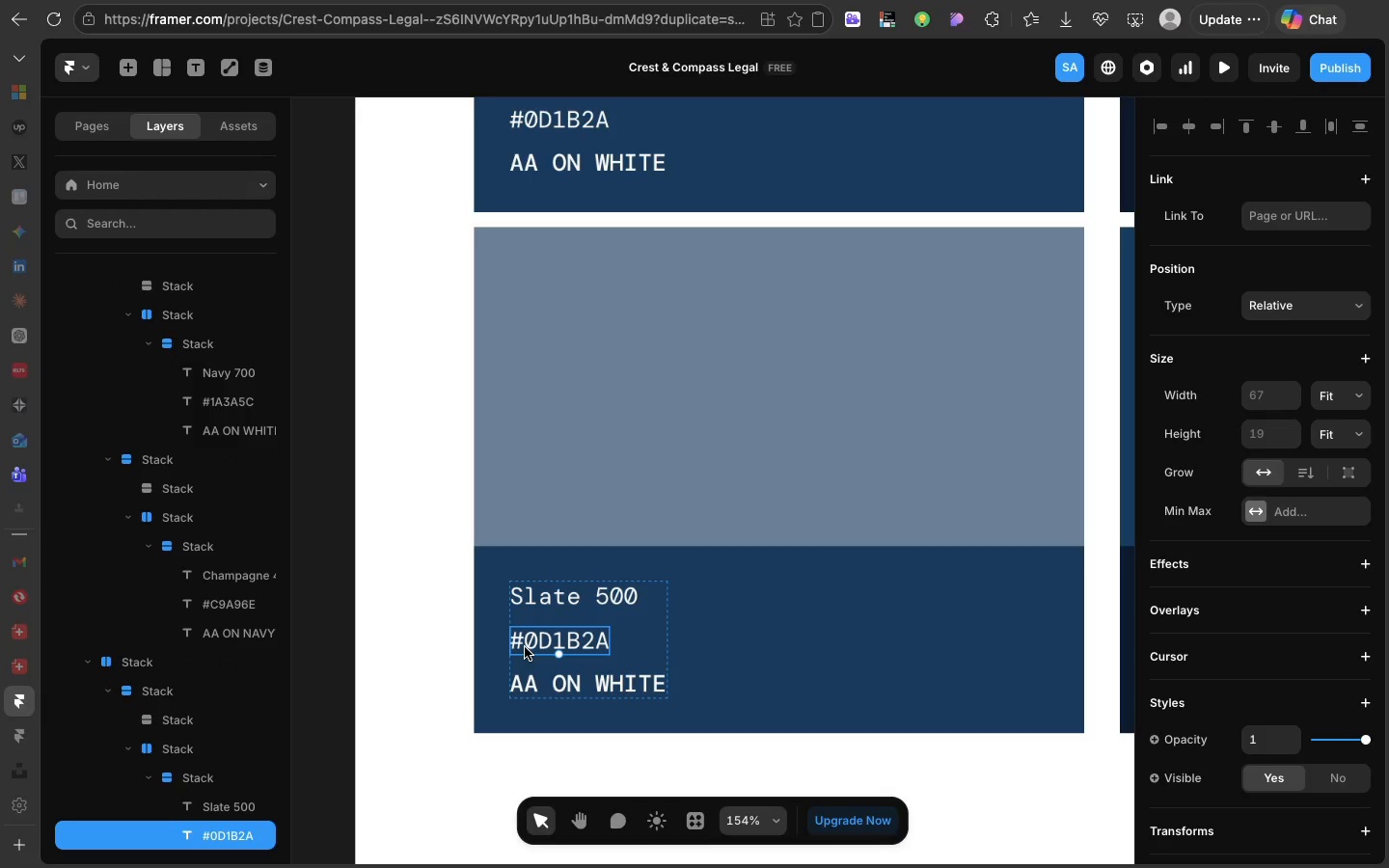 
triple_click([525, 647])
 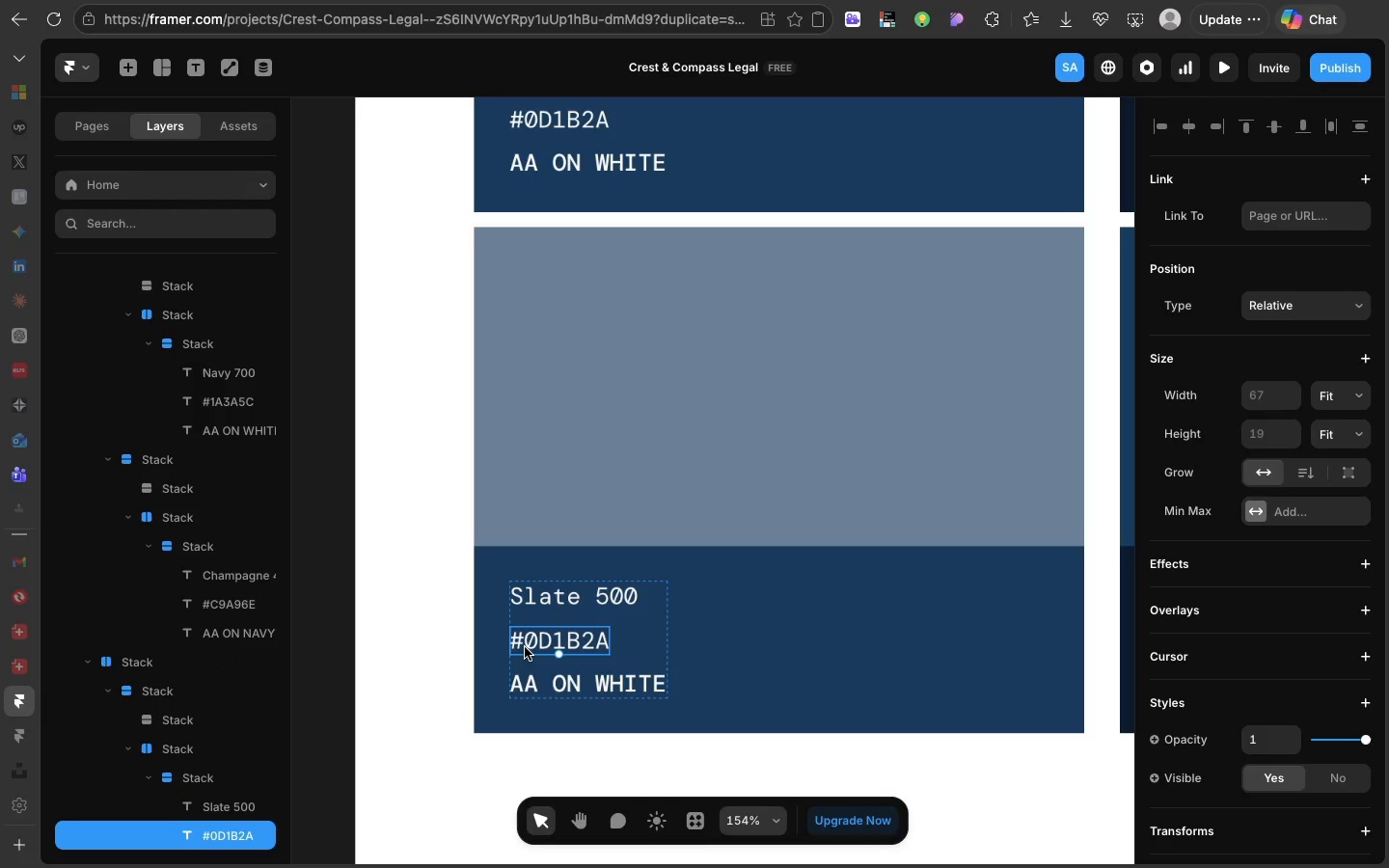 
triple_click([525, 647])
 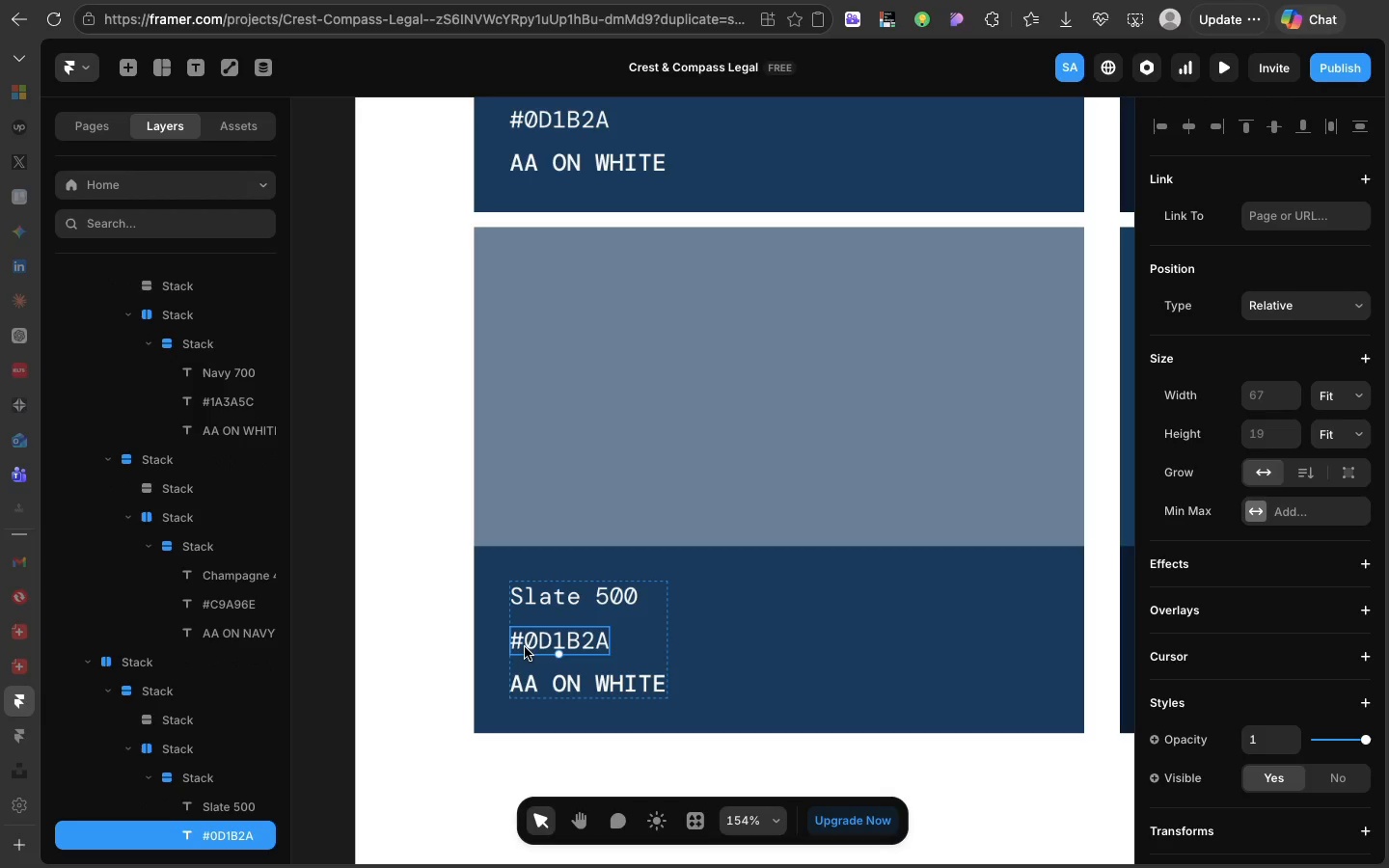 
triple_click([525, 647])
 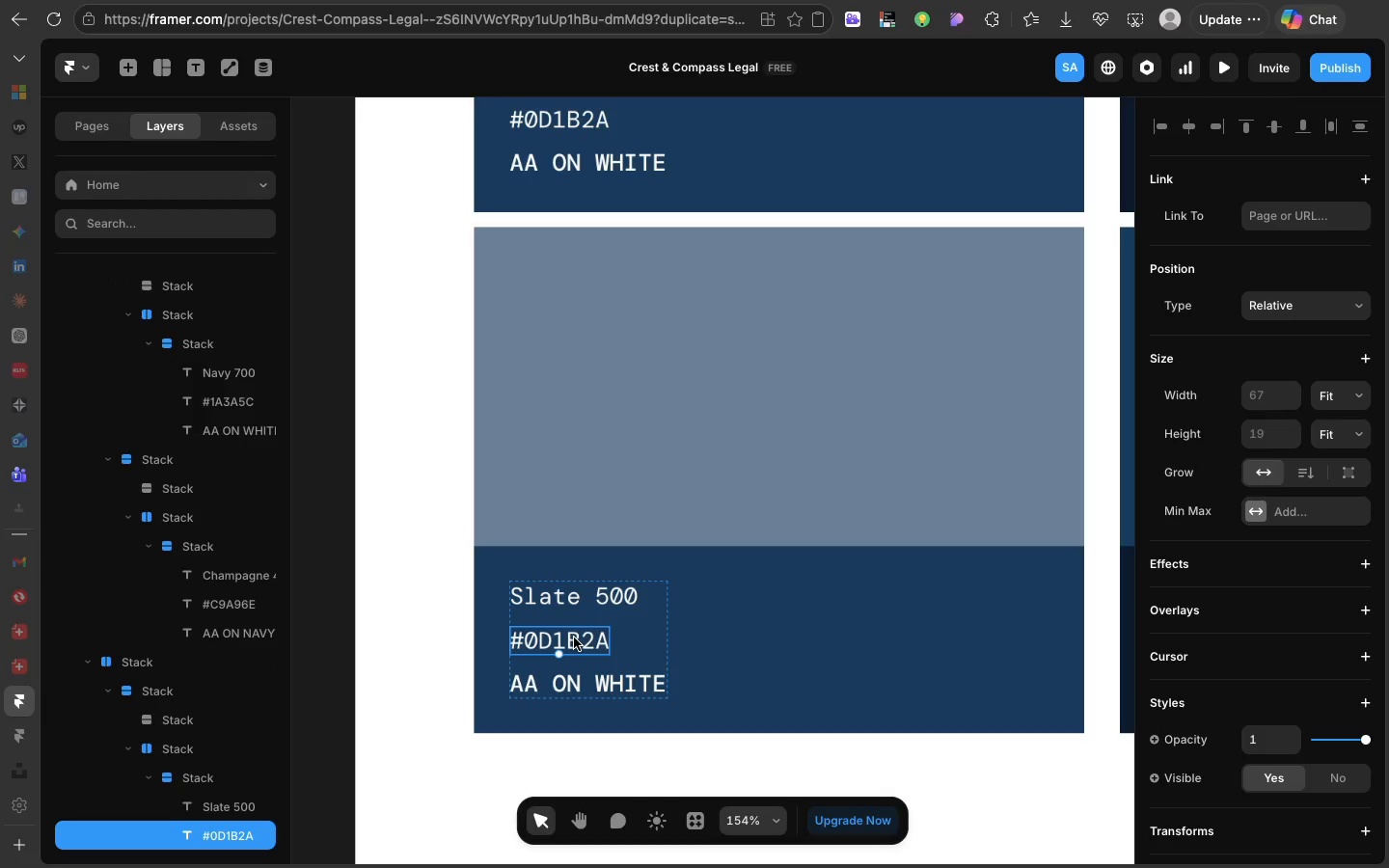 
left_click([574, 637])
 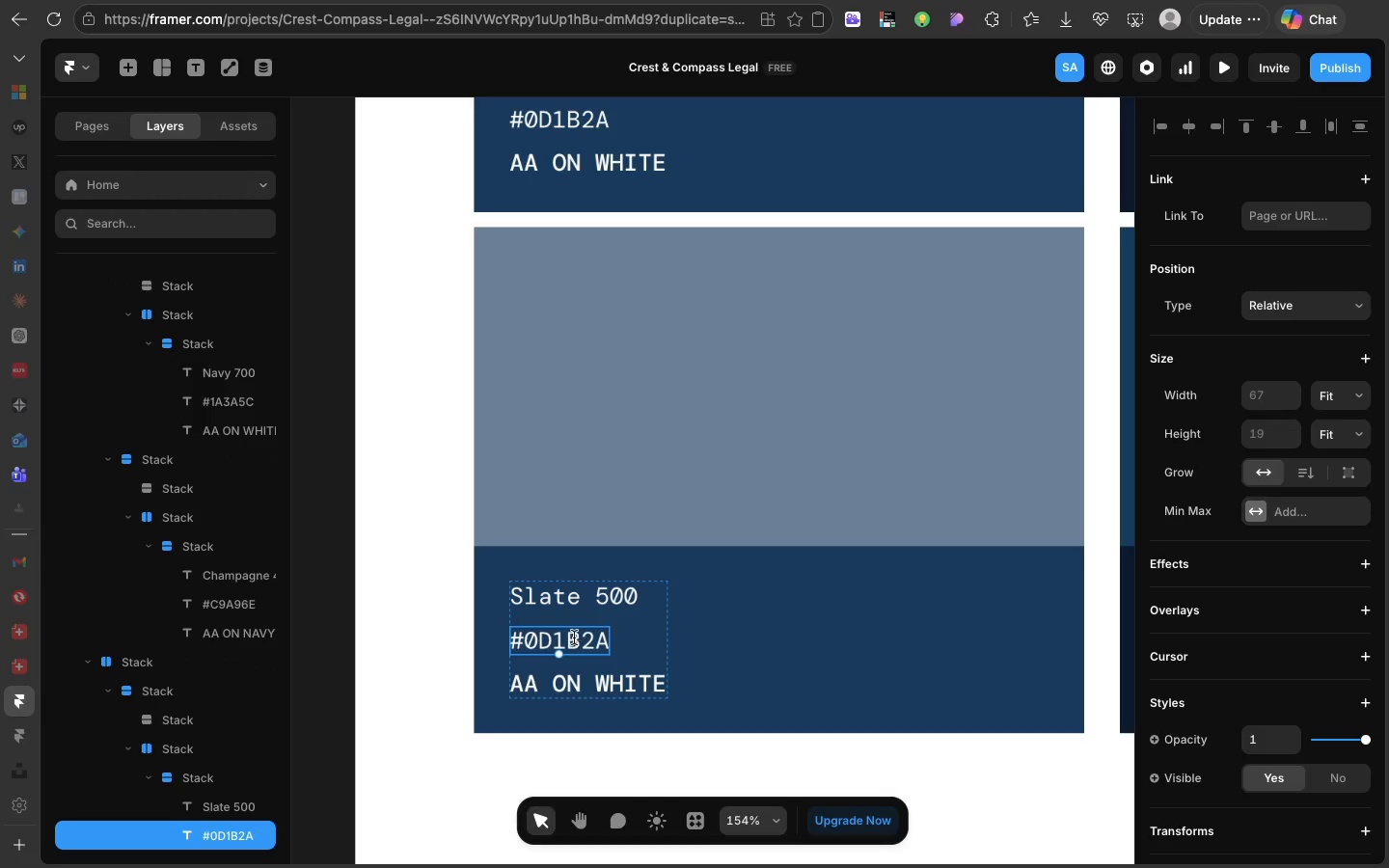 
double_click([574, 637])
 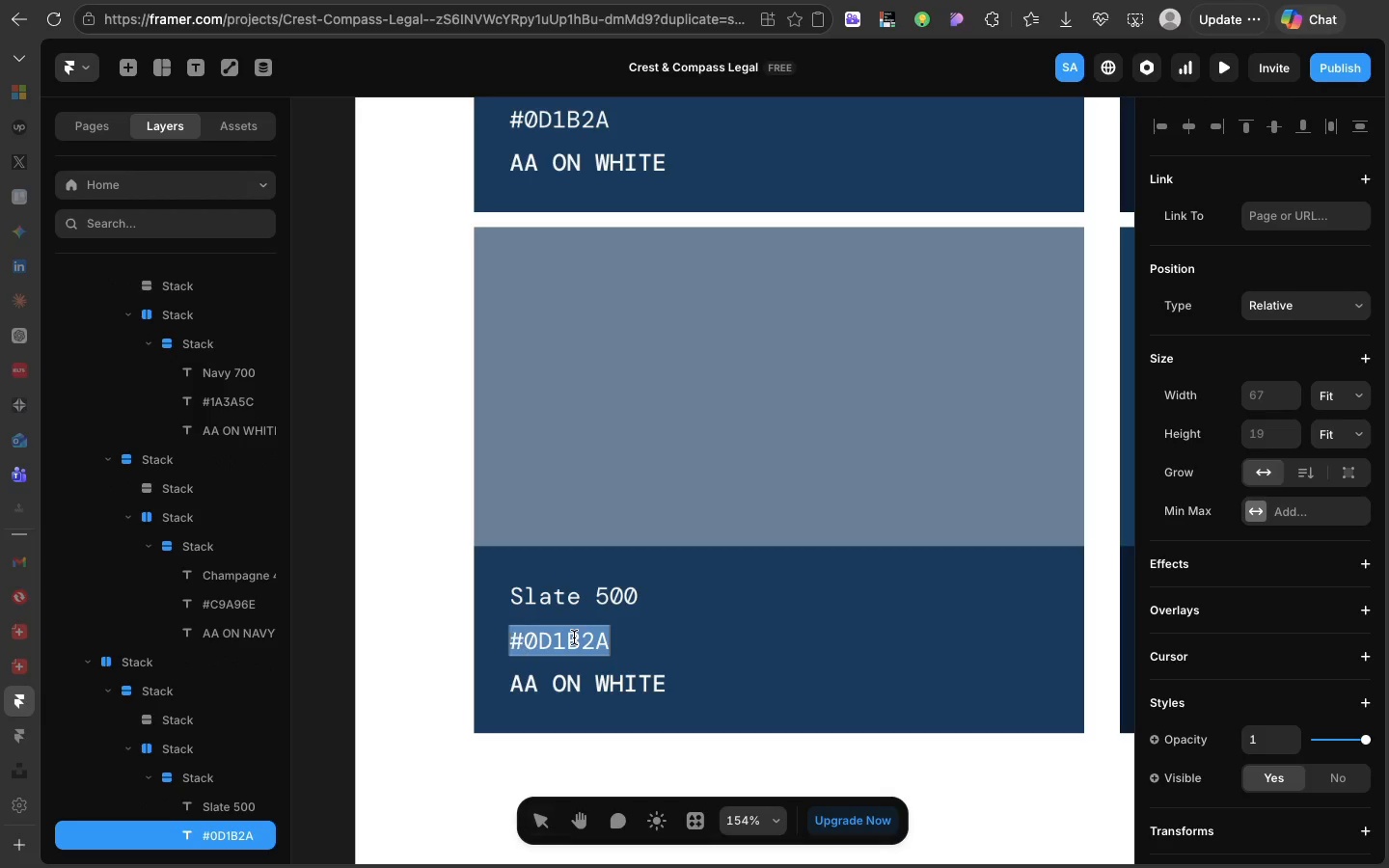 
triple_click([574, 637])
 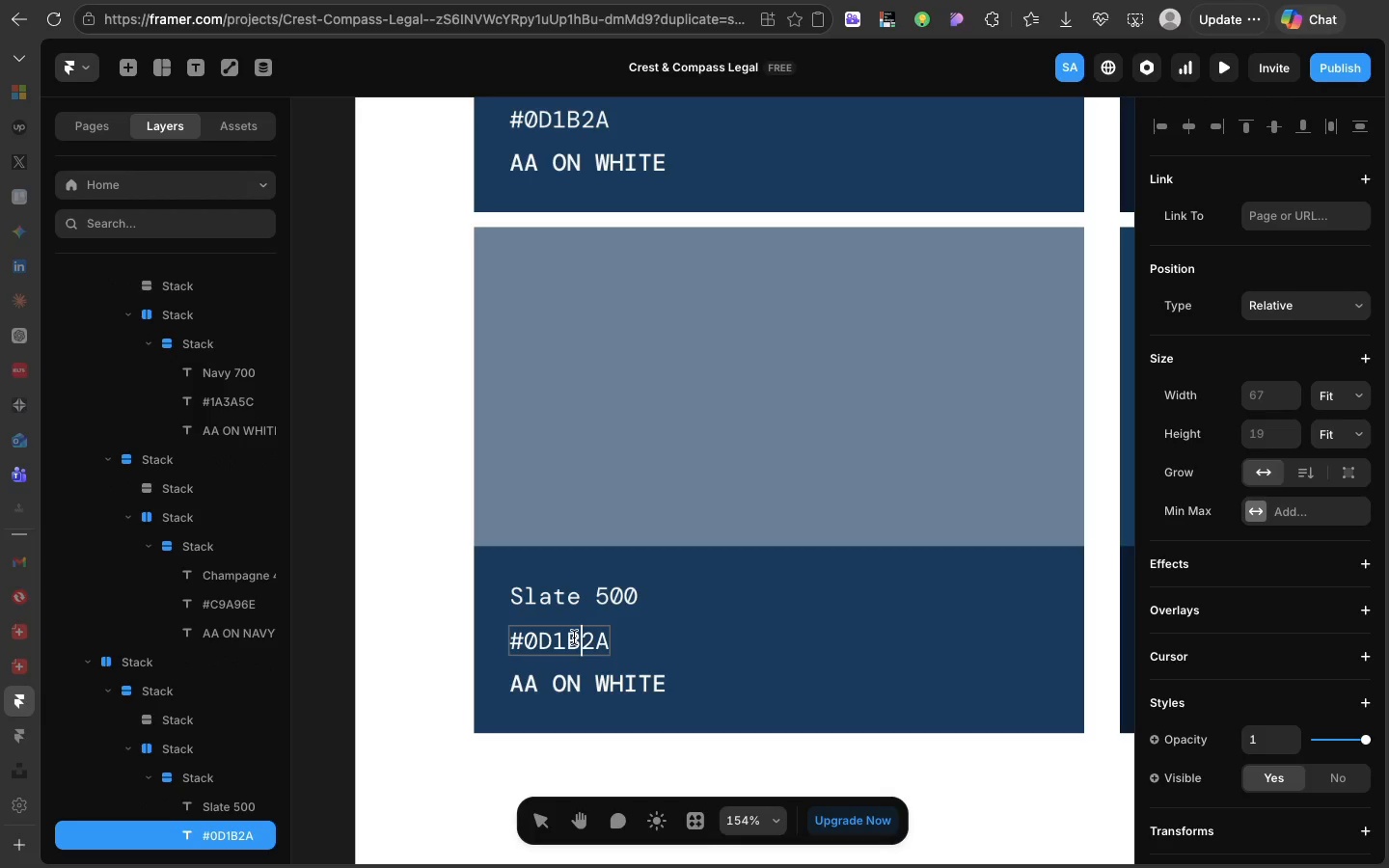 
double_click([574, 637])
 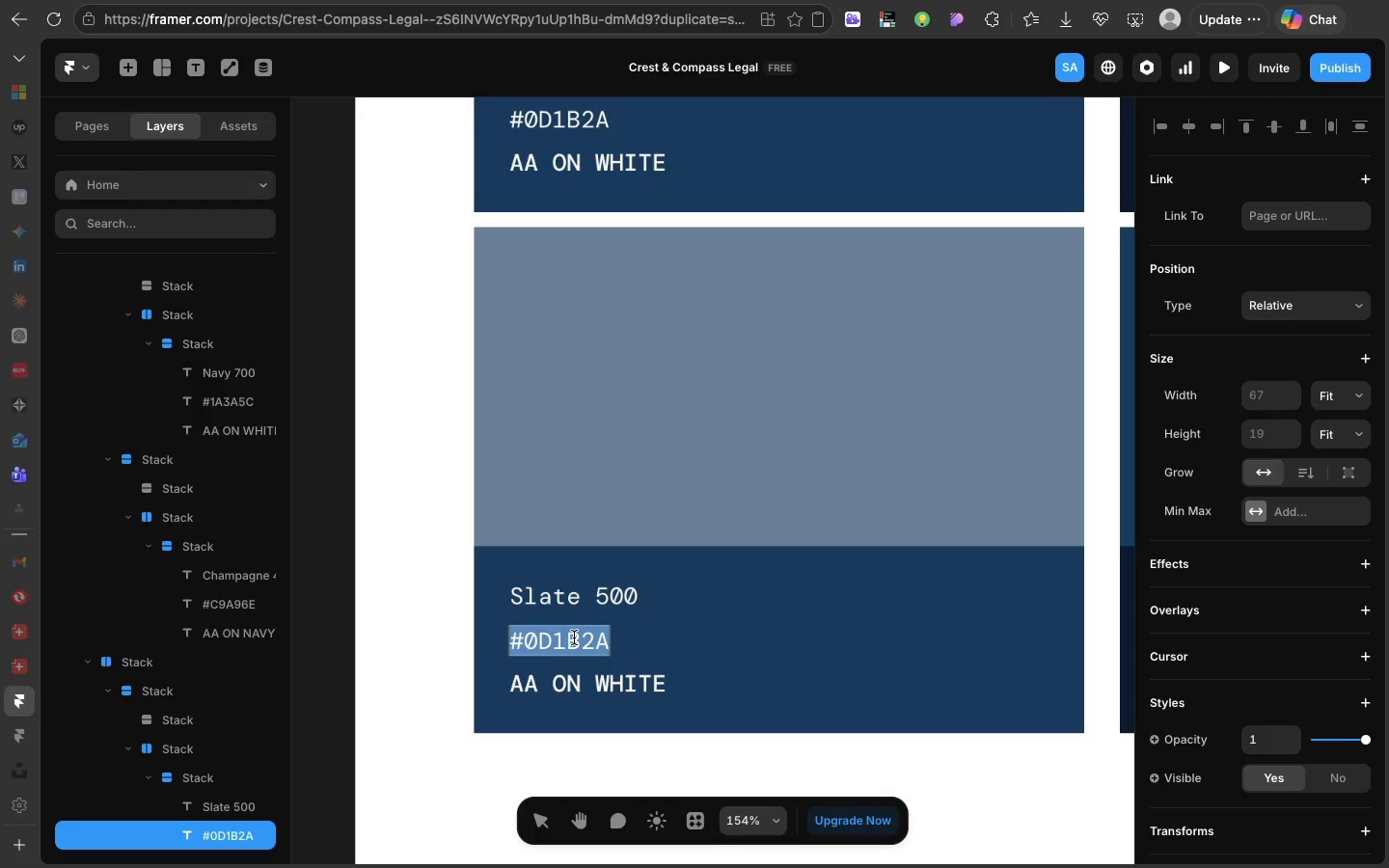 
triple_click([574, 637])
 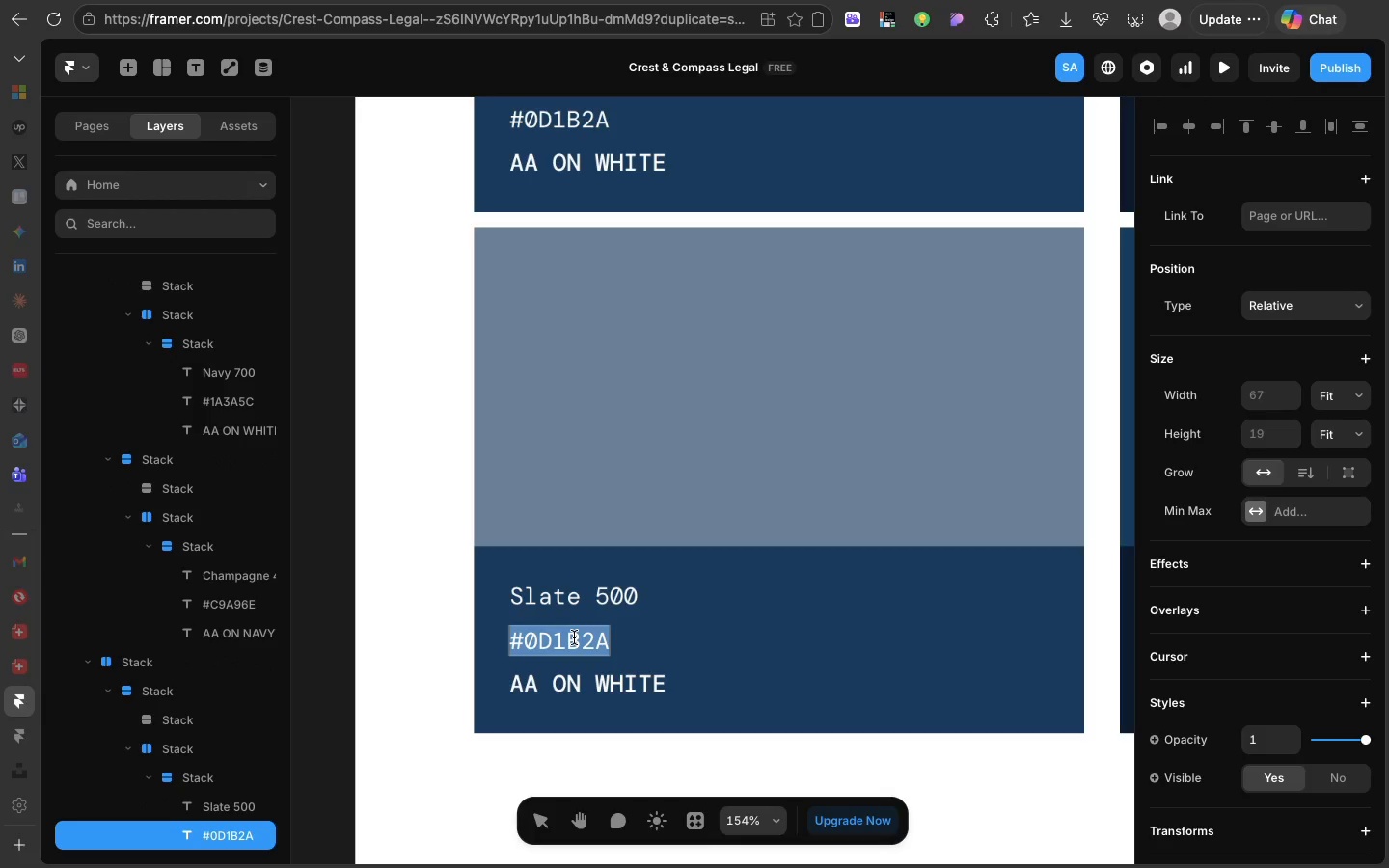 
triple_click([574, 637])
 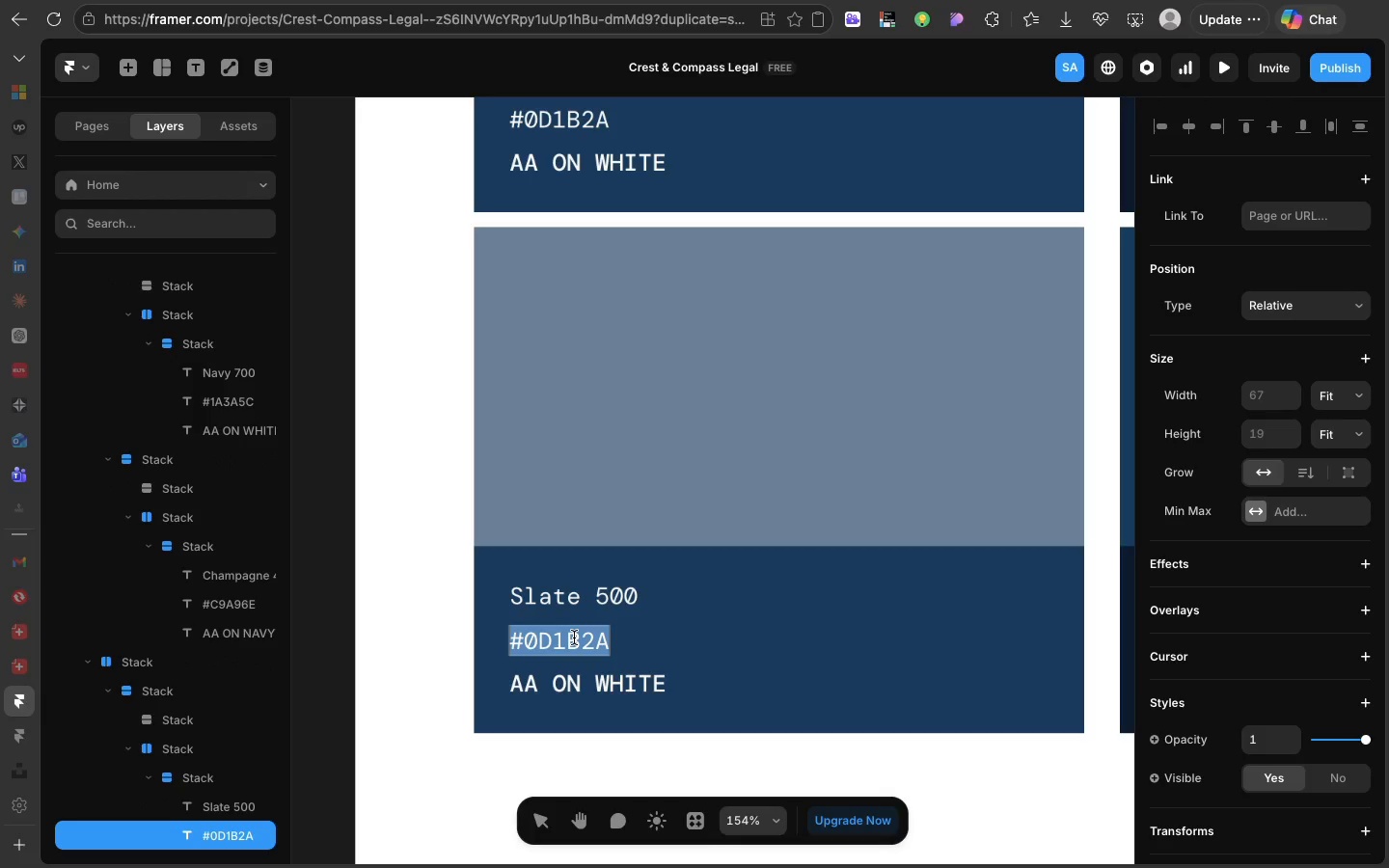 
triple_click([574, 637])
 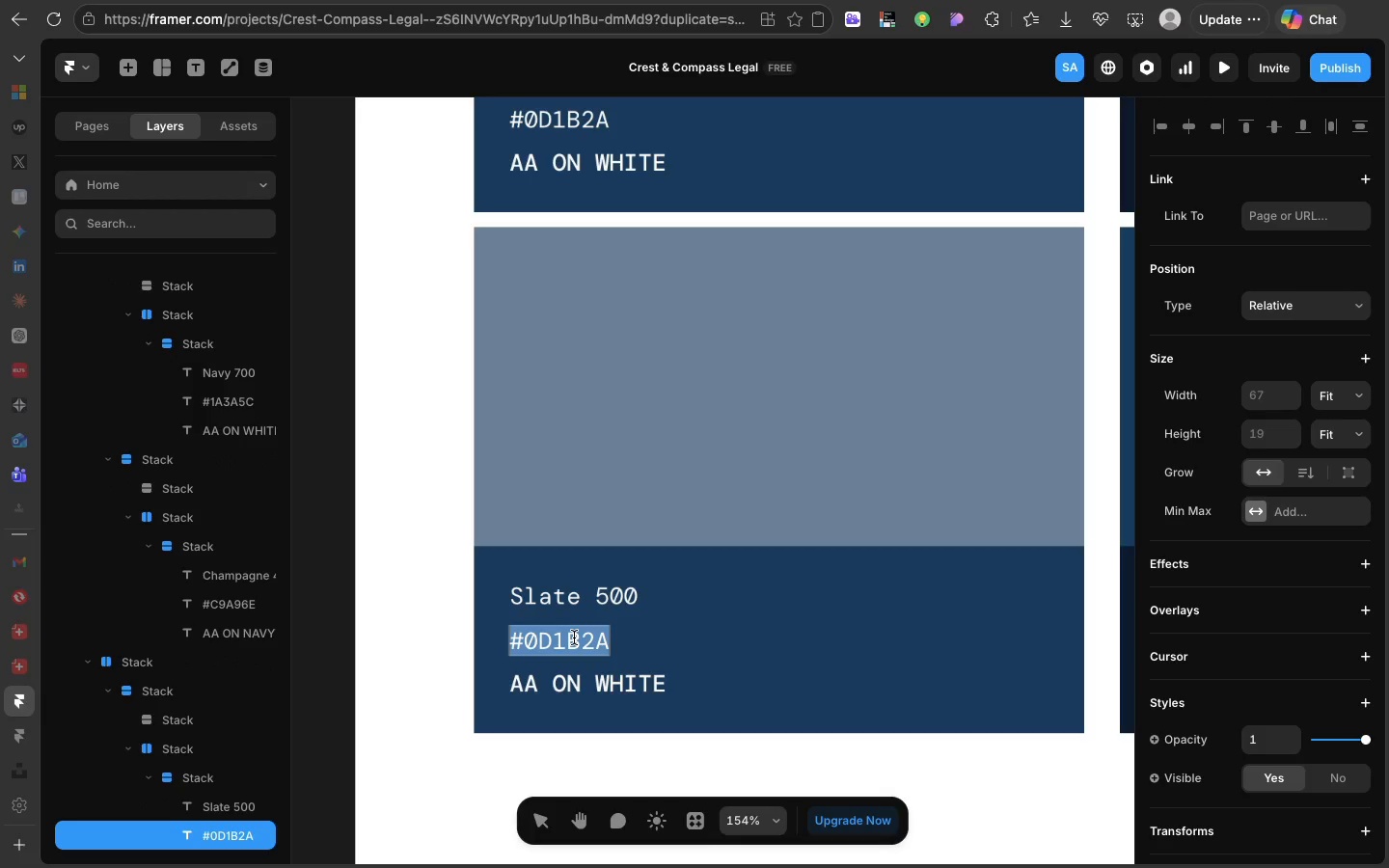 
triple_click([574, 637])
 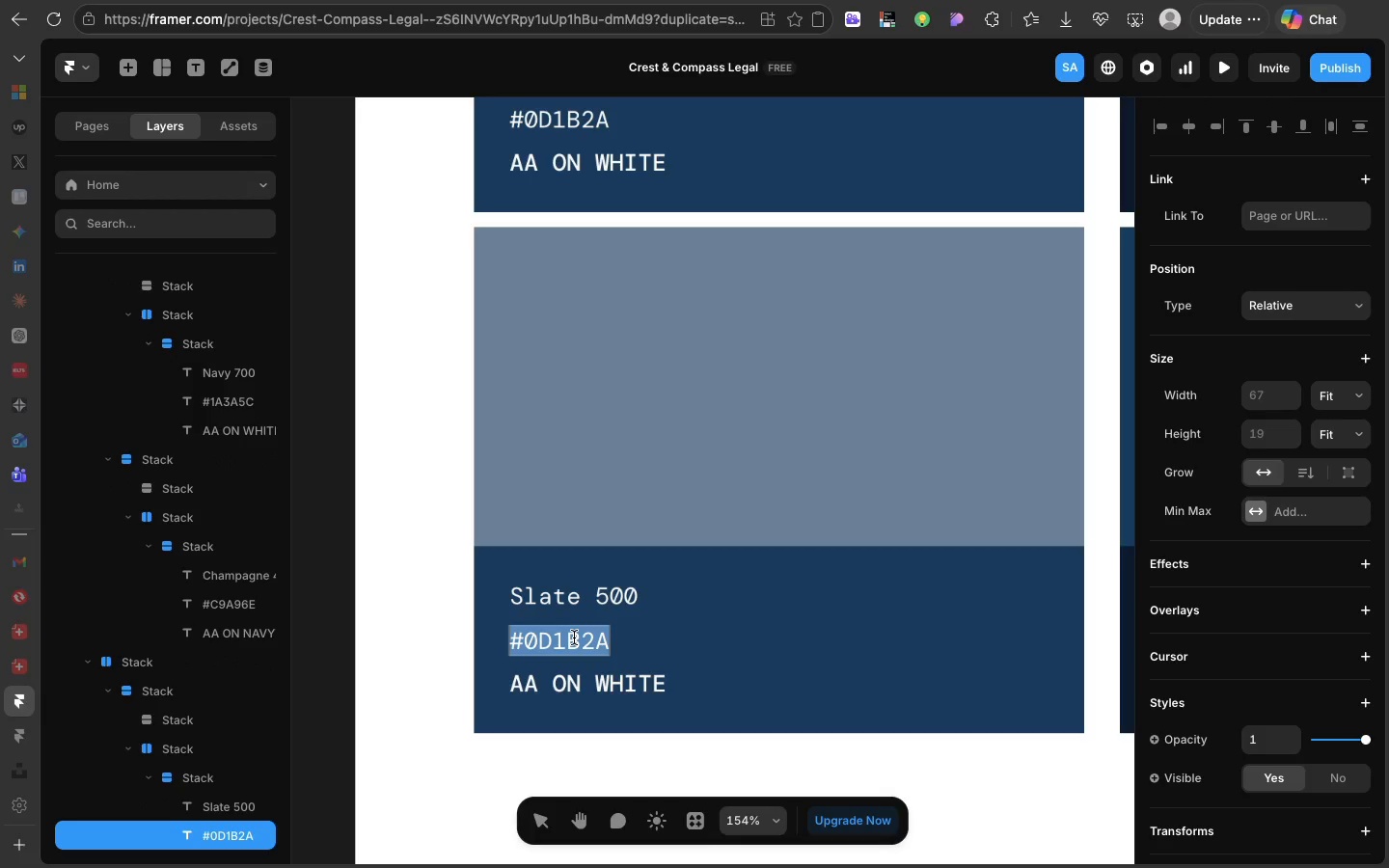 
triple_click([574, 637])
 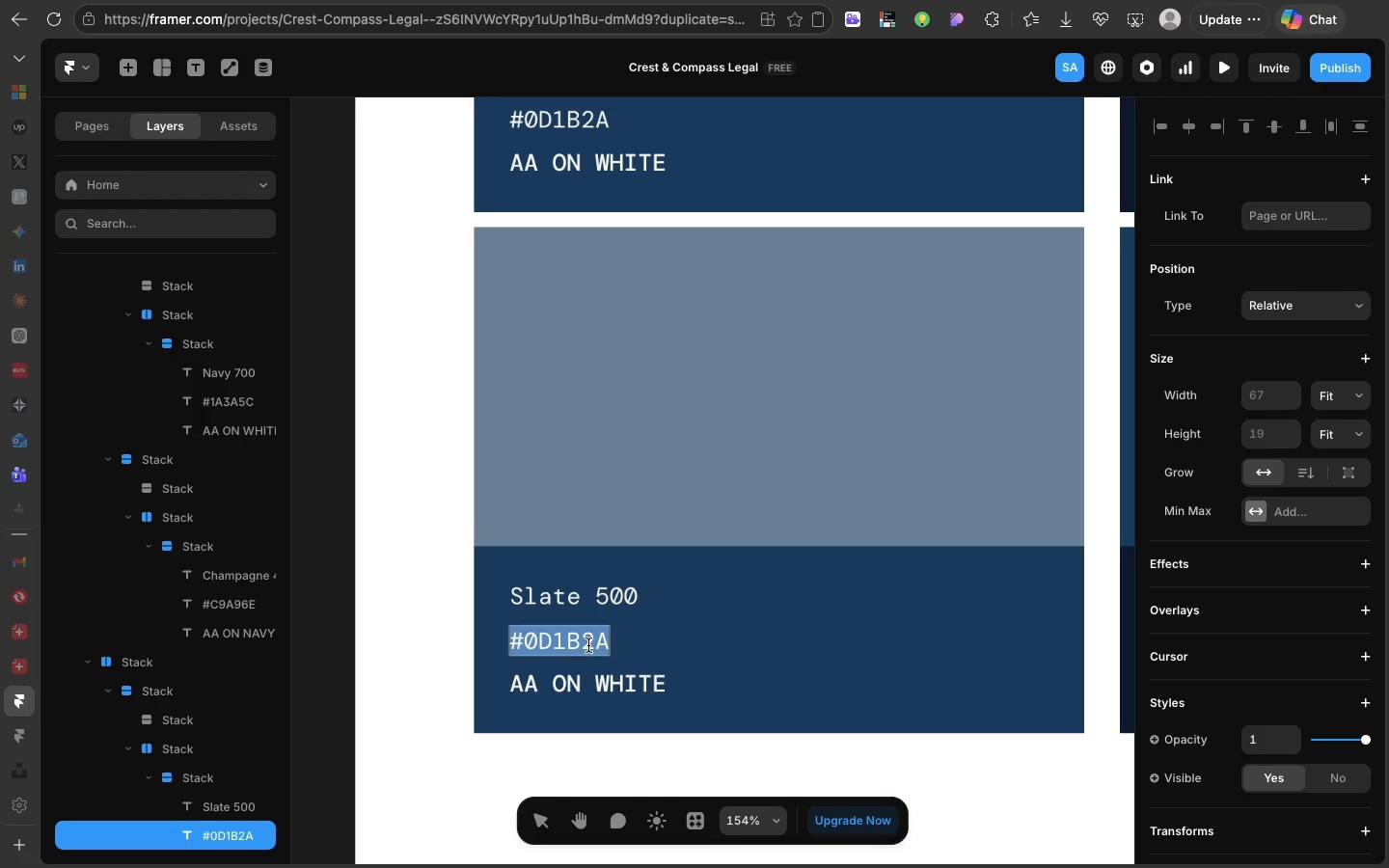 
double_click([588, 645])
 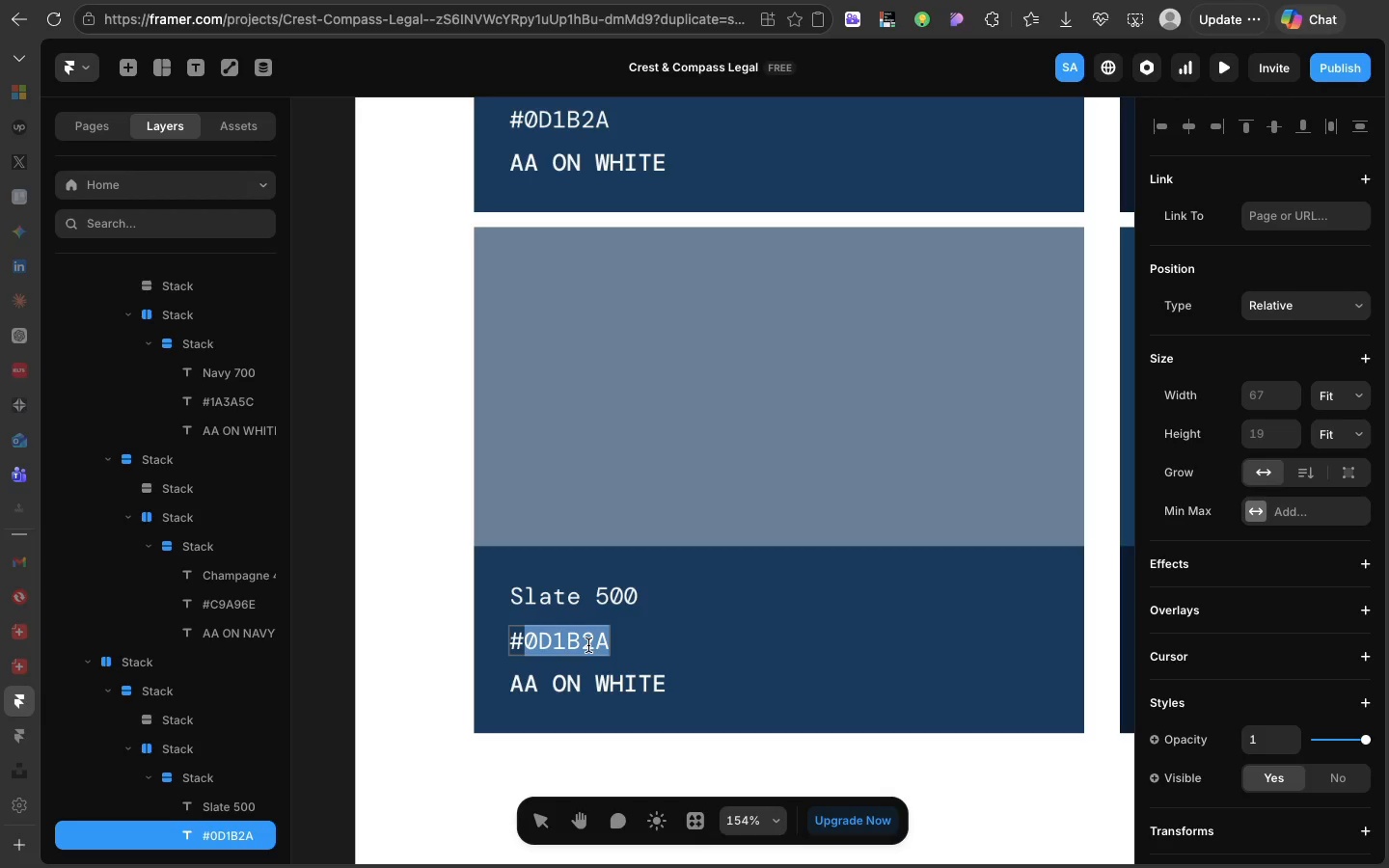 
type(6b)
 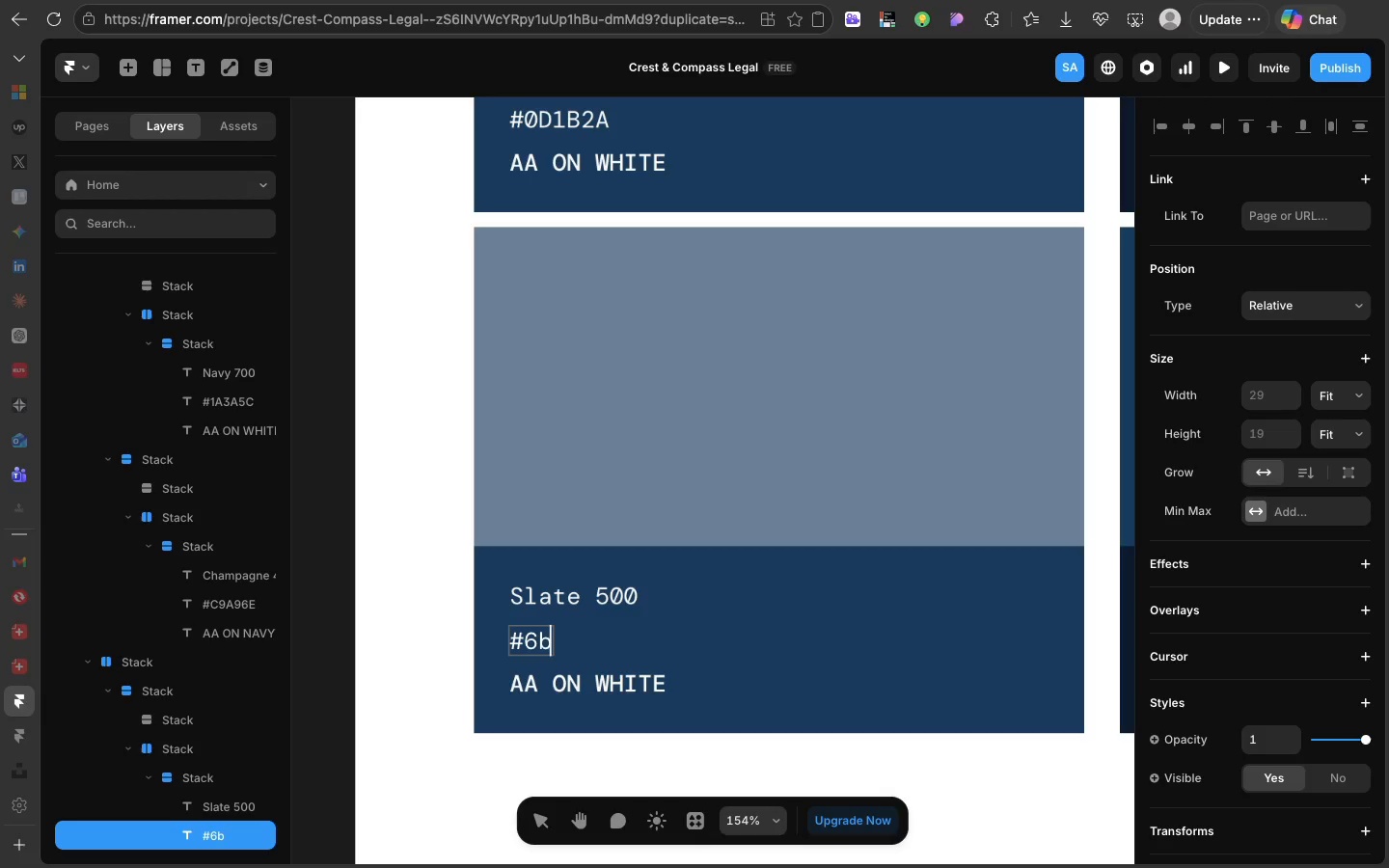 
type(7f94)
 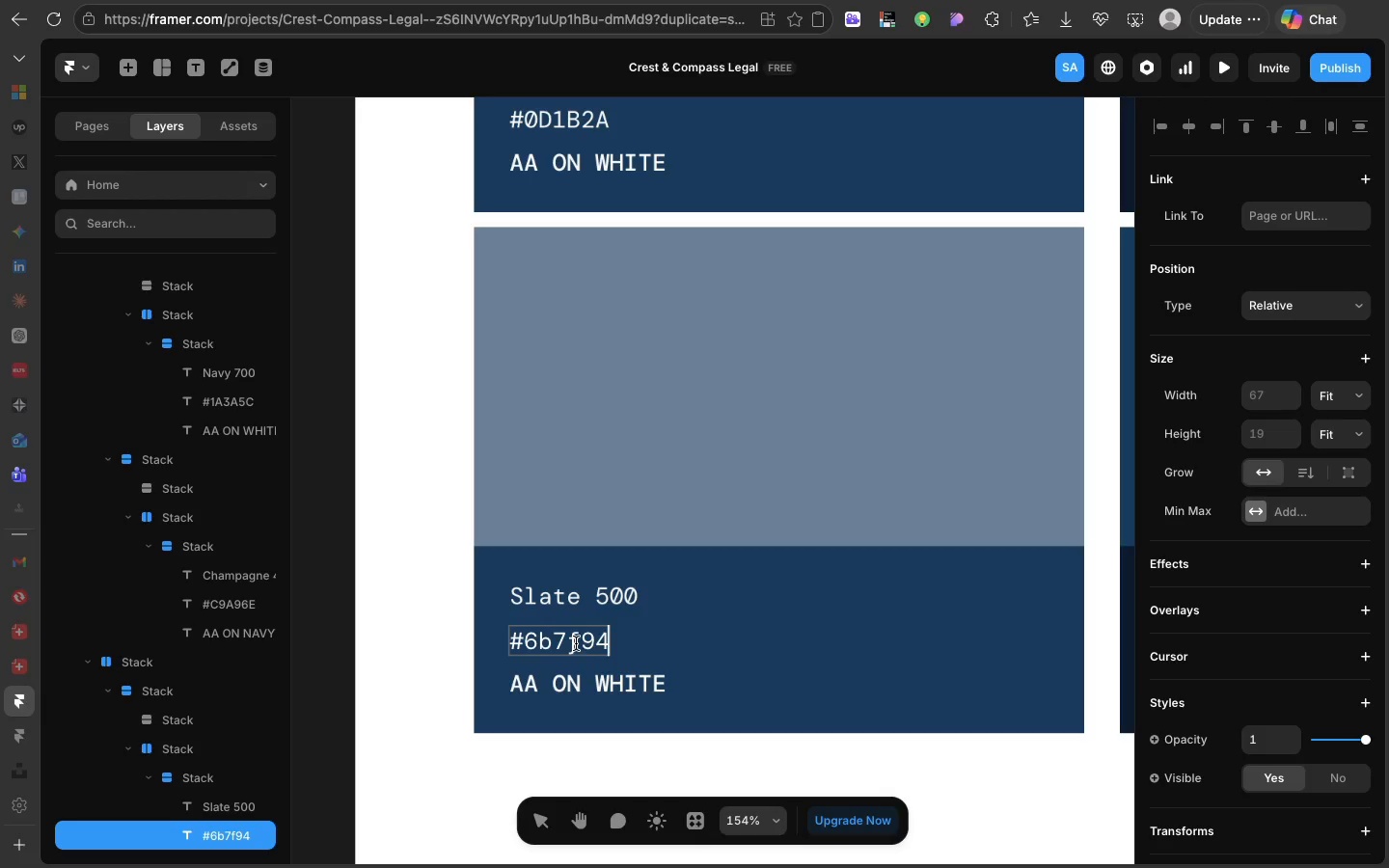 
left_click([576, 642])
 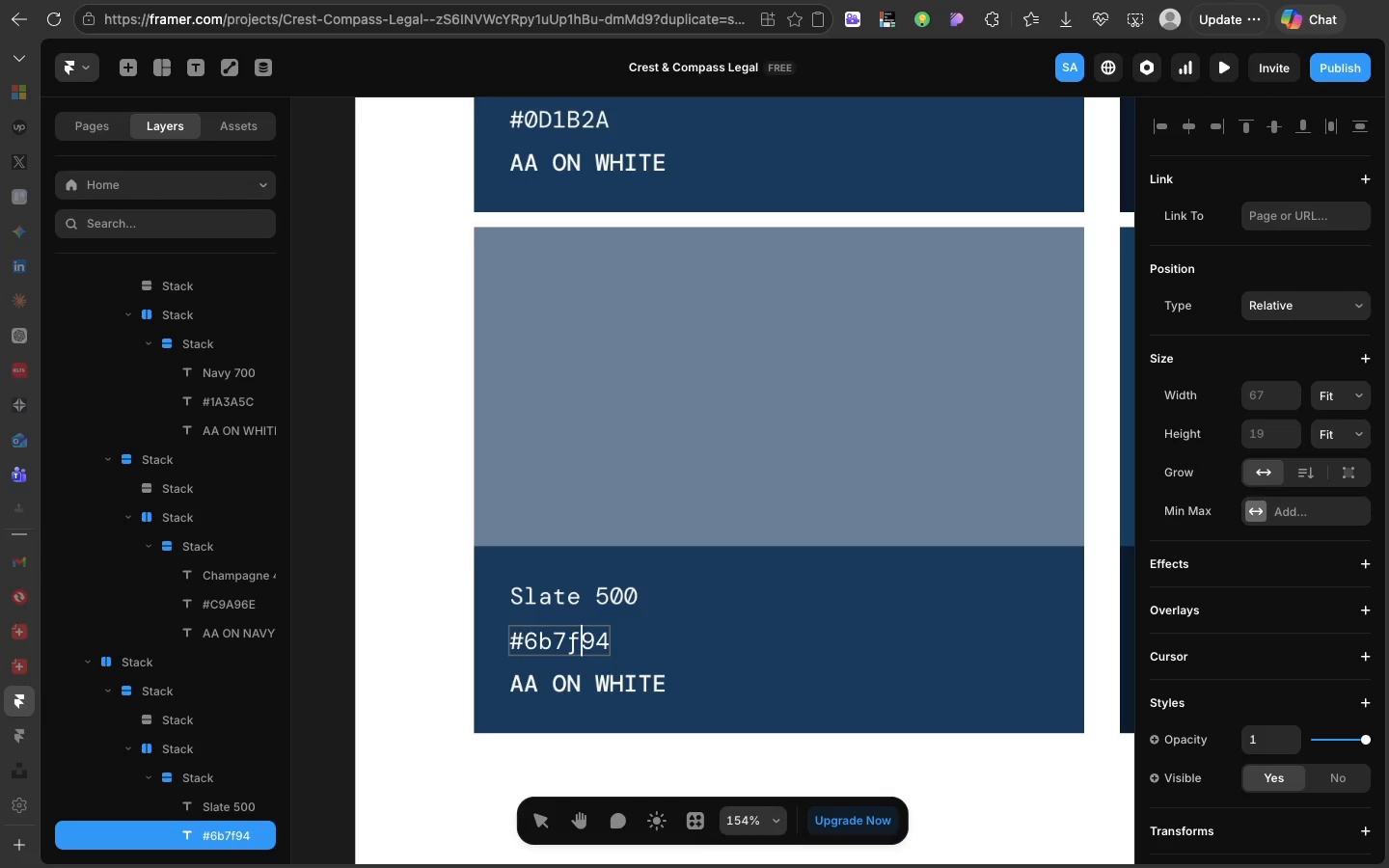 
key(Backspace)
 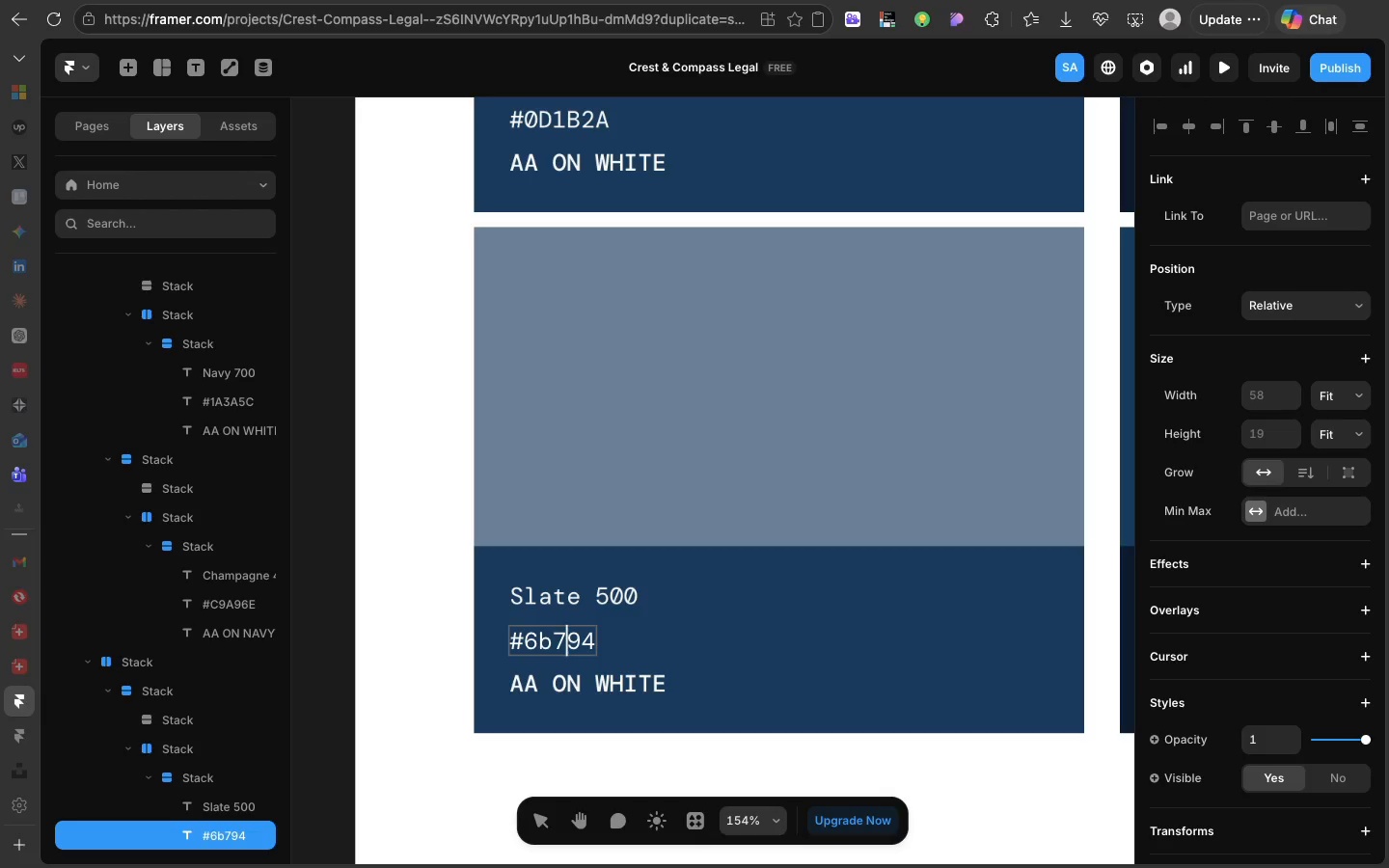 
key(CapsLock)
 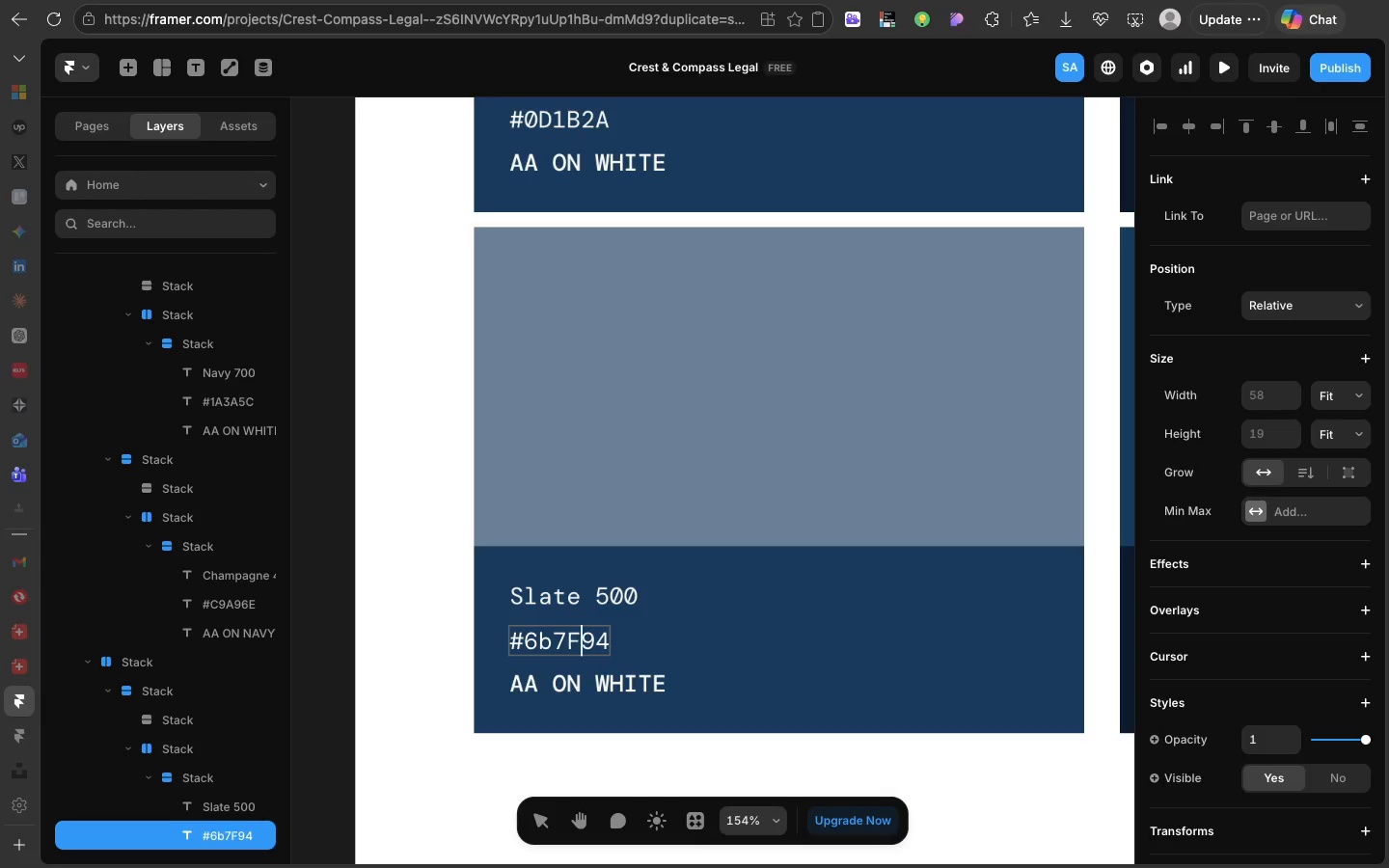 
key(F)
 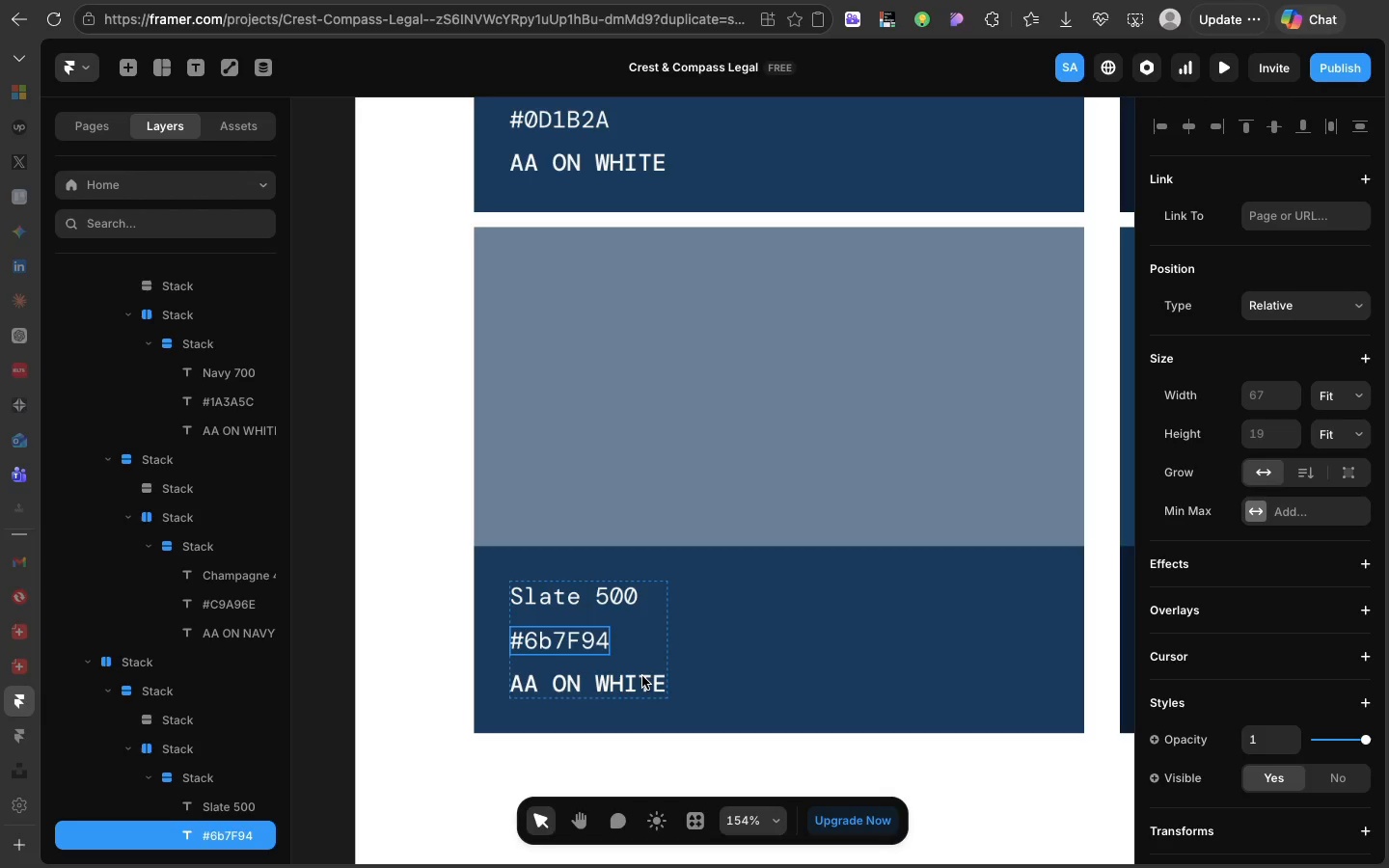 
double_click([642, 676])
 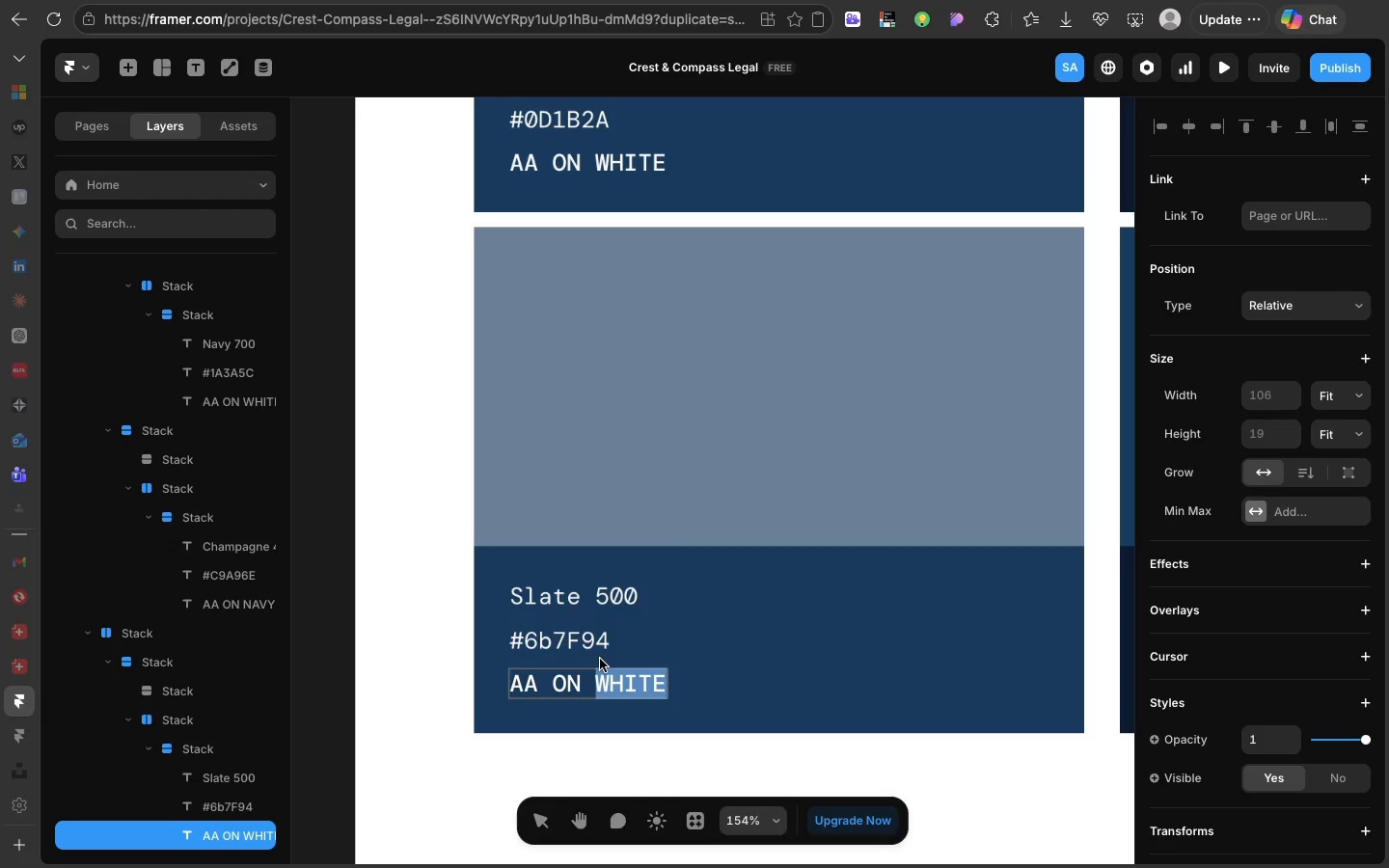 
left_click([600, 658])
 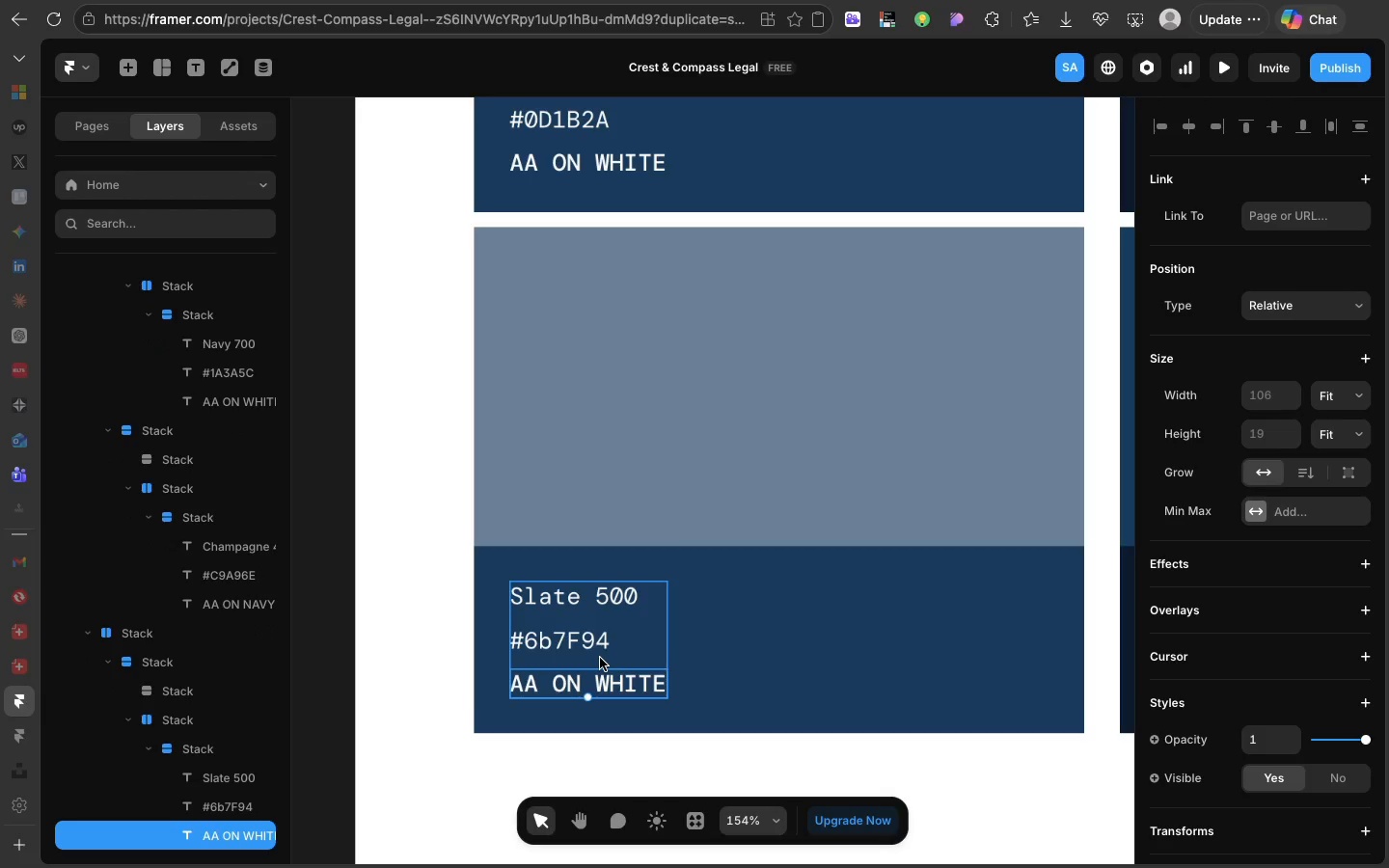 
key(Backspace)
 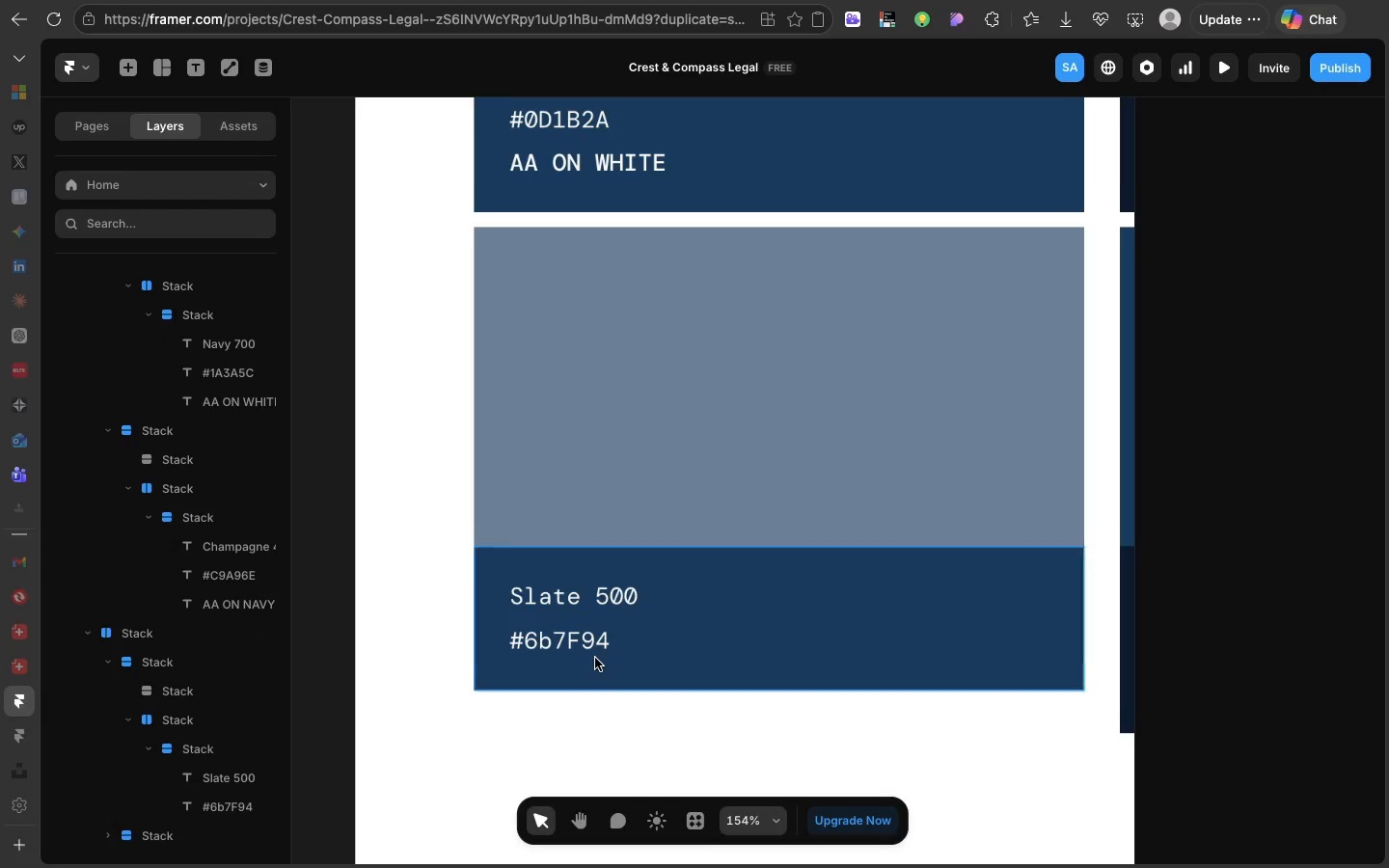 
left_click([480, 274])
 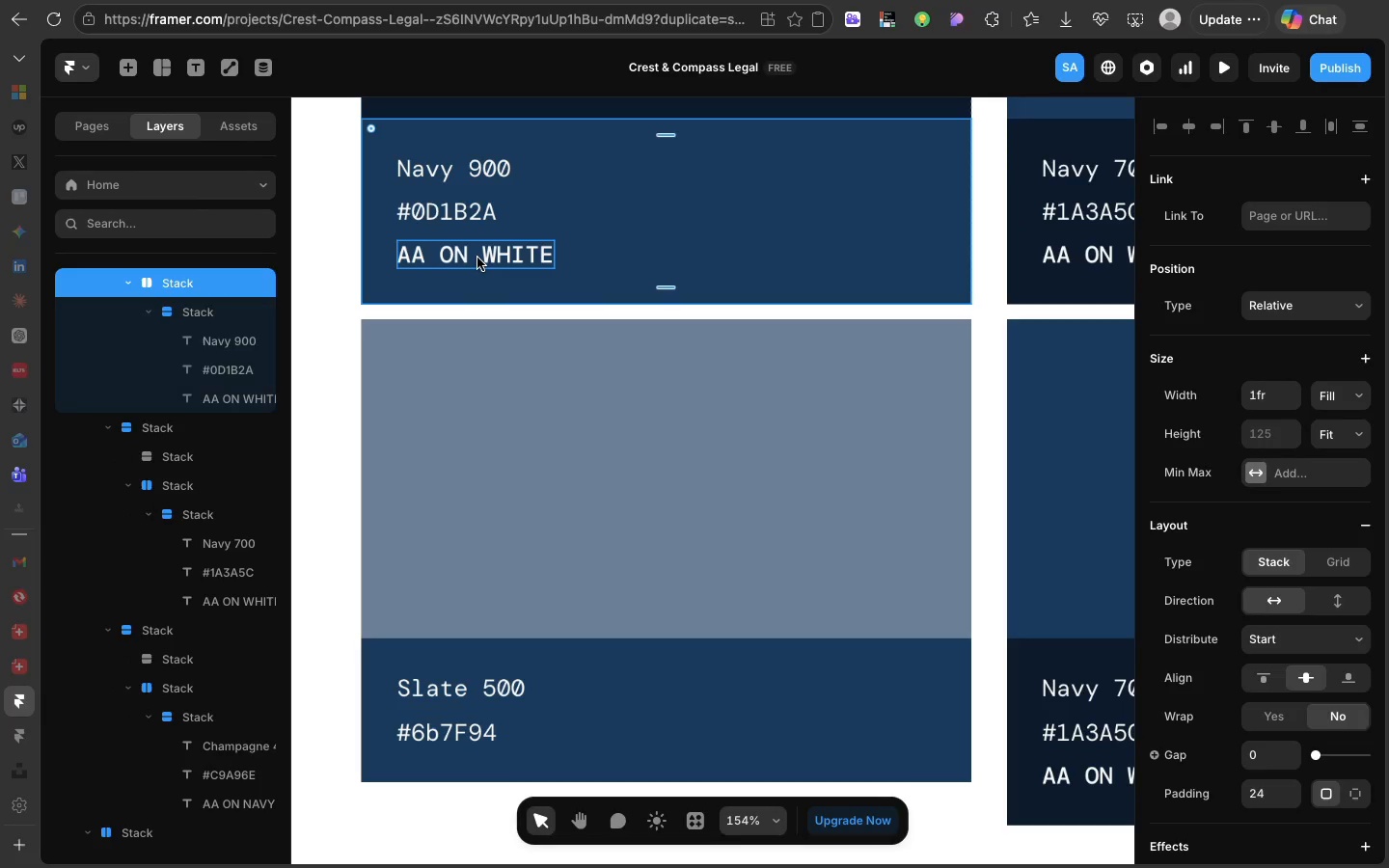 
scroll: coordinate [595, 658], scroll_direction: up, amount: 14.0
 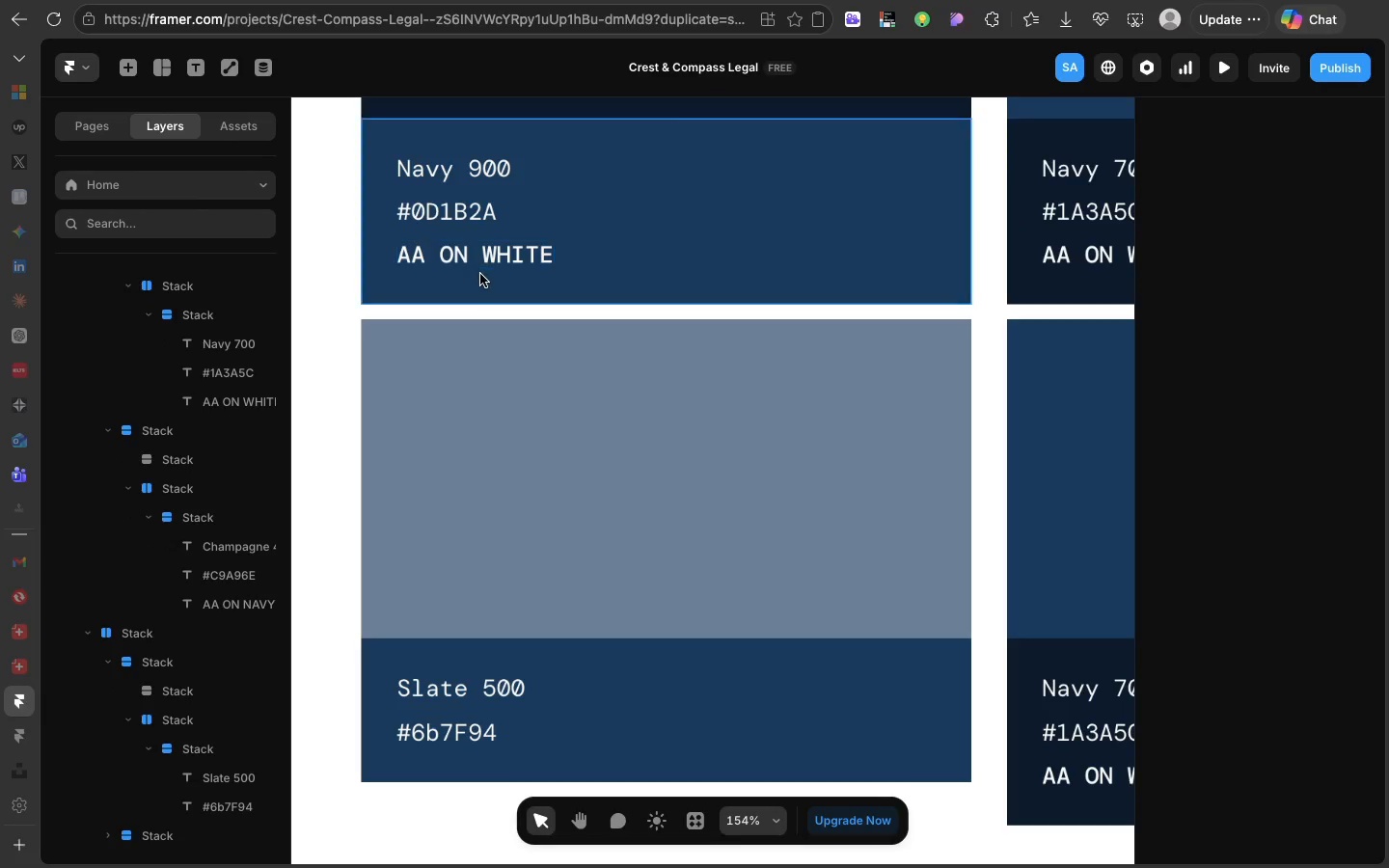 
left_click([477, 258])
 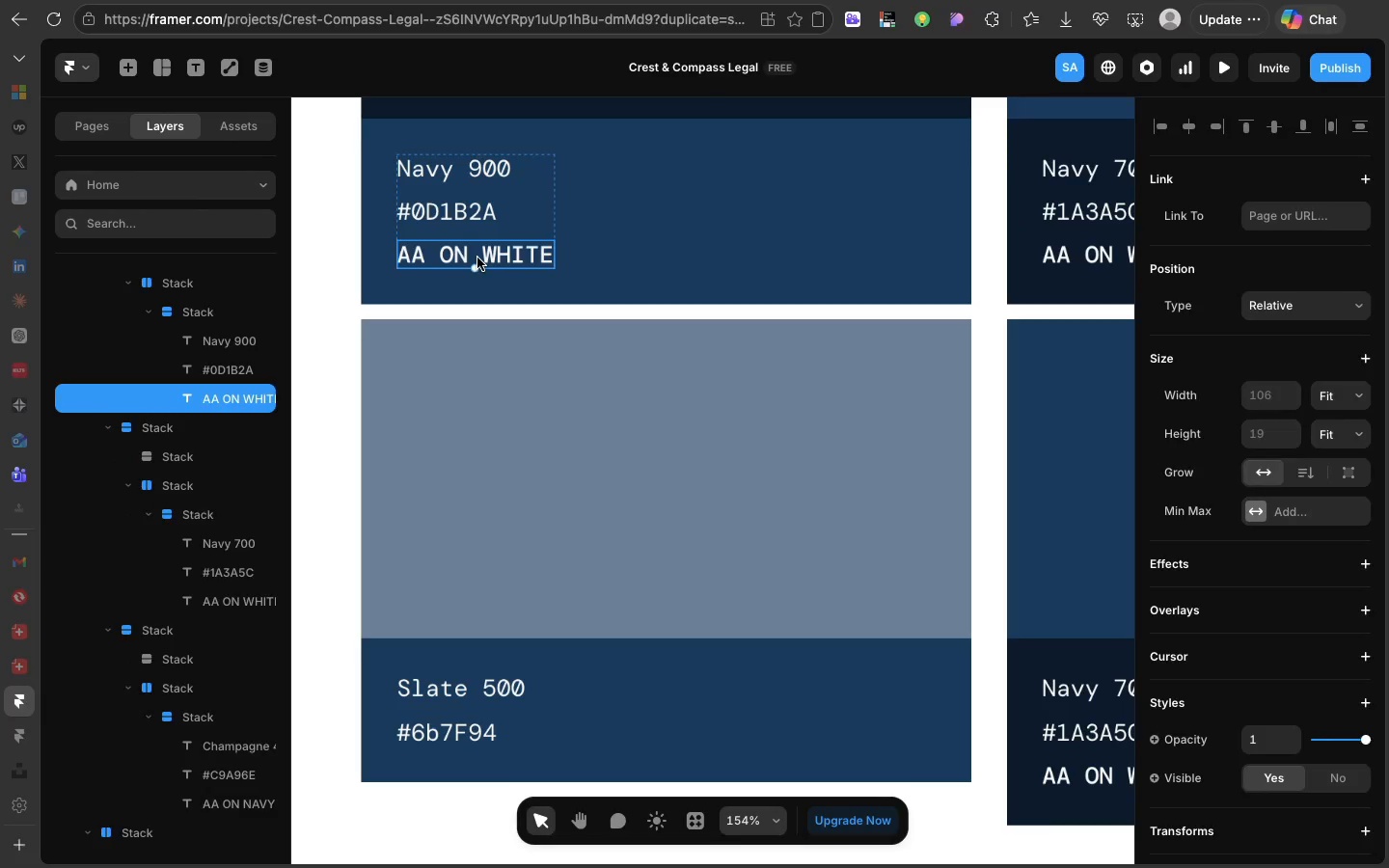 
key(Backspace)
 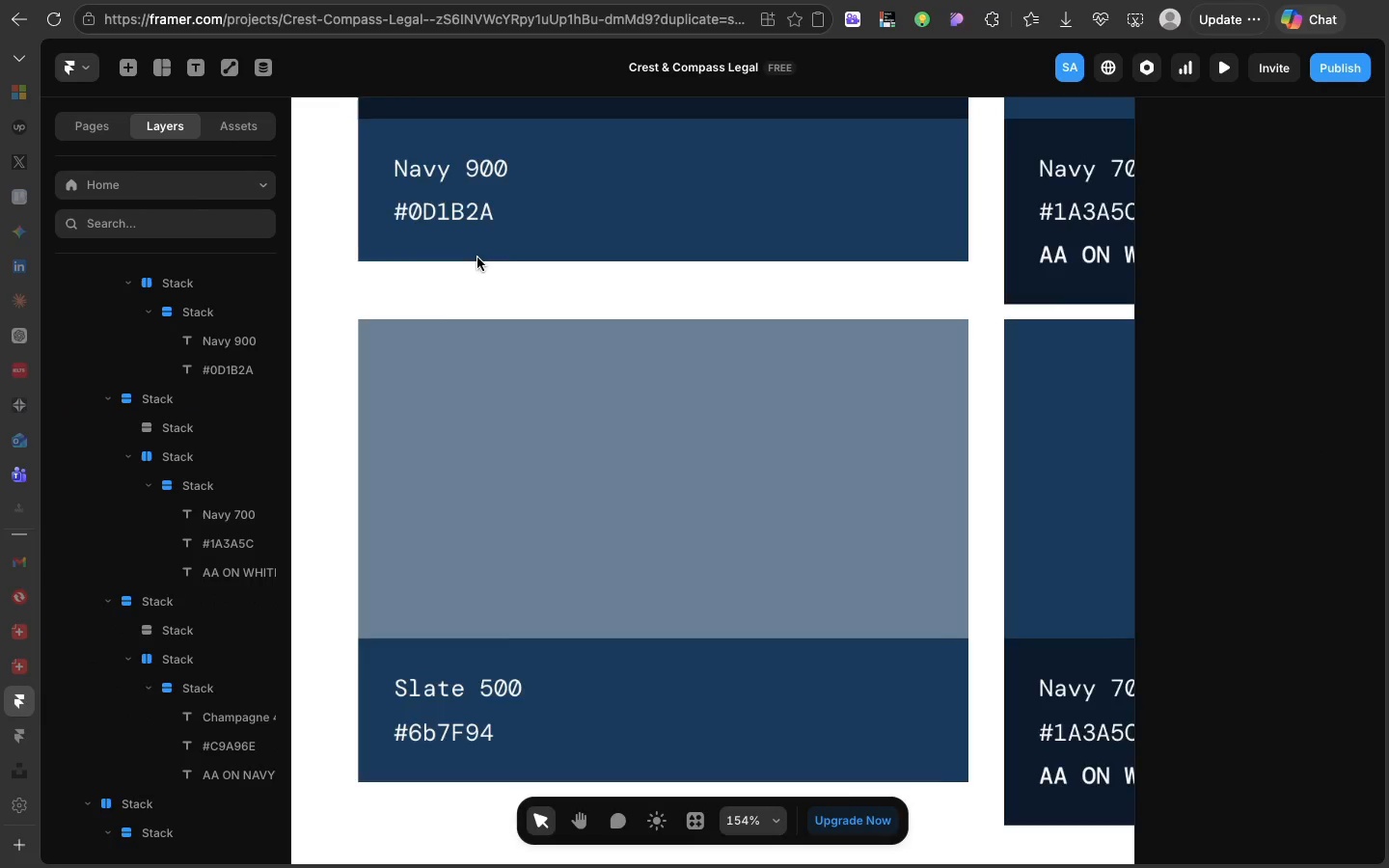 
left_click([930, 296])
 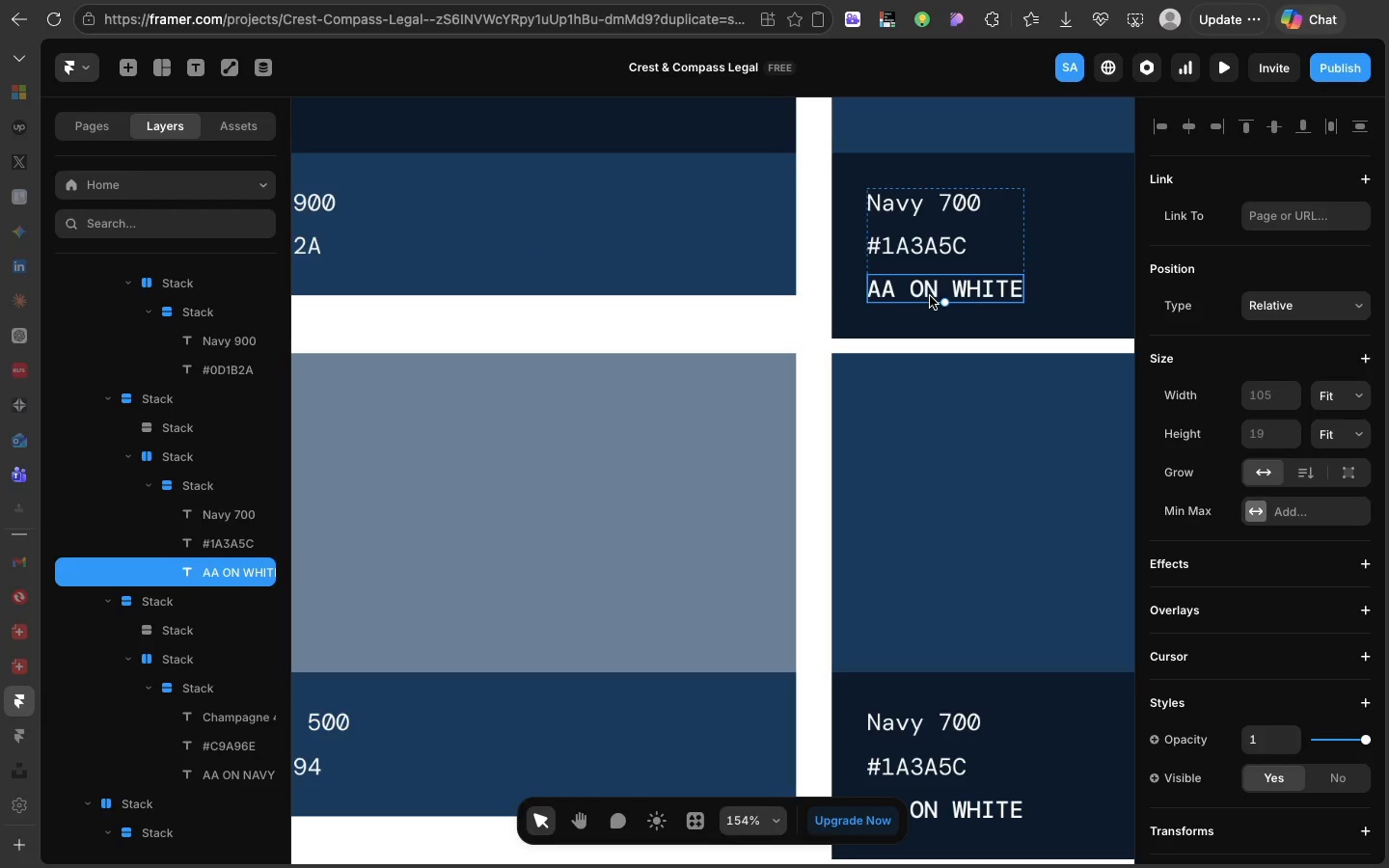 
scroll: coordinate [477, 258], scroll_direction: down, amount: 8.0
 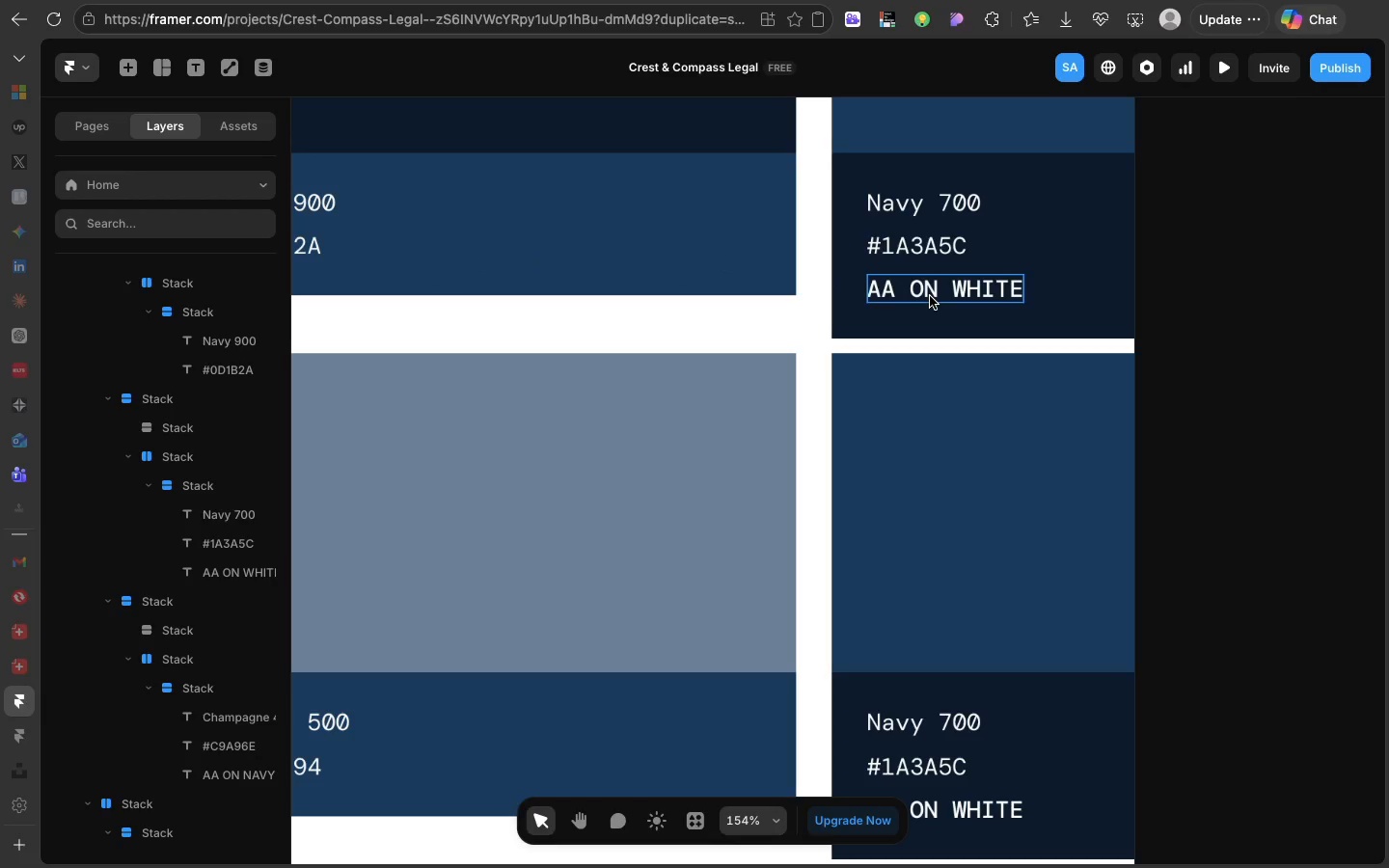 
key(Backspace)
 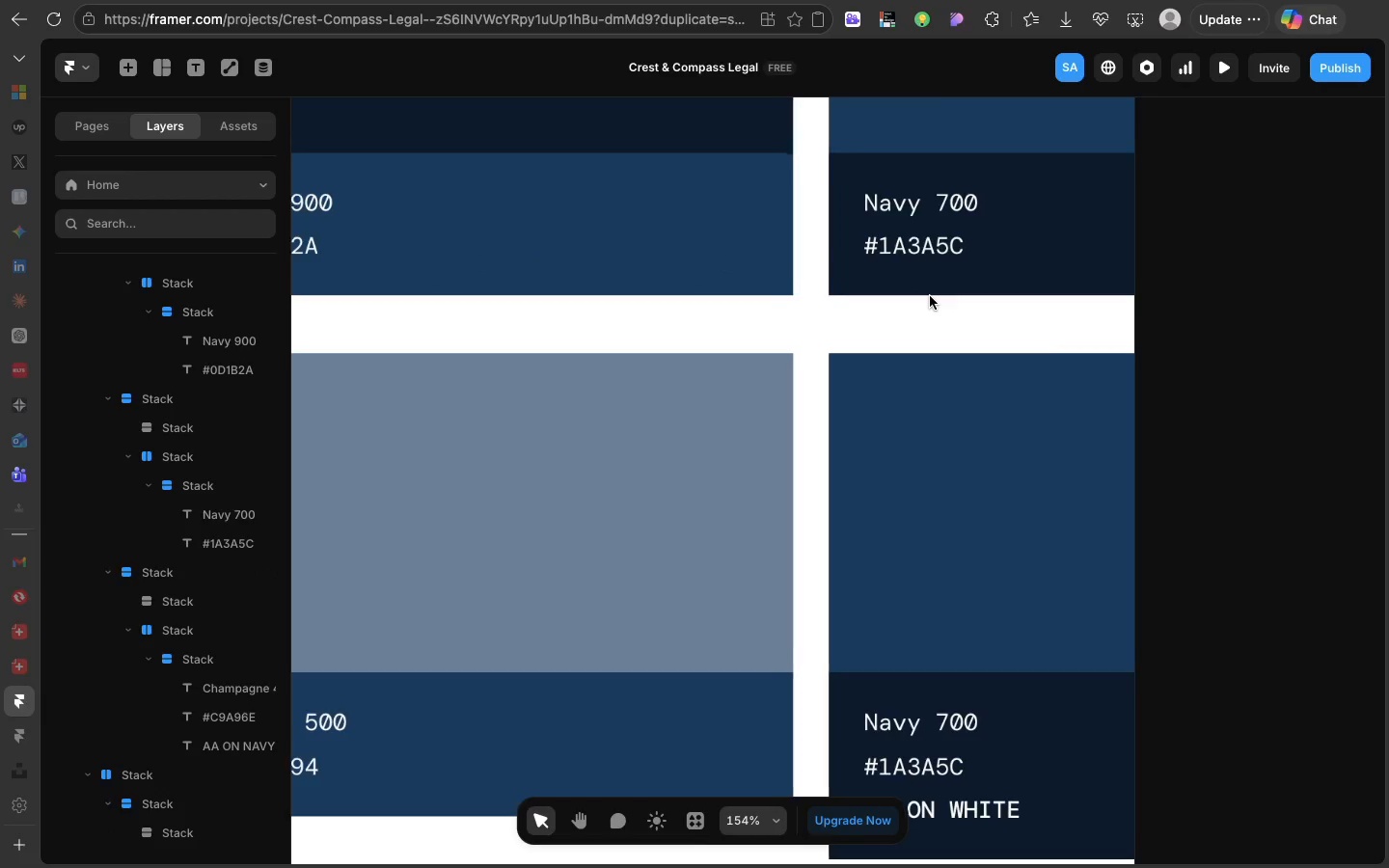 
scroll: coordinate [930, 296], scroll_direction: up, amount: 16.0
 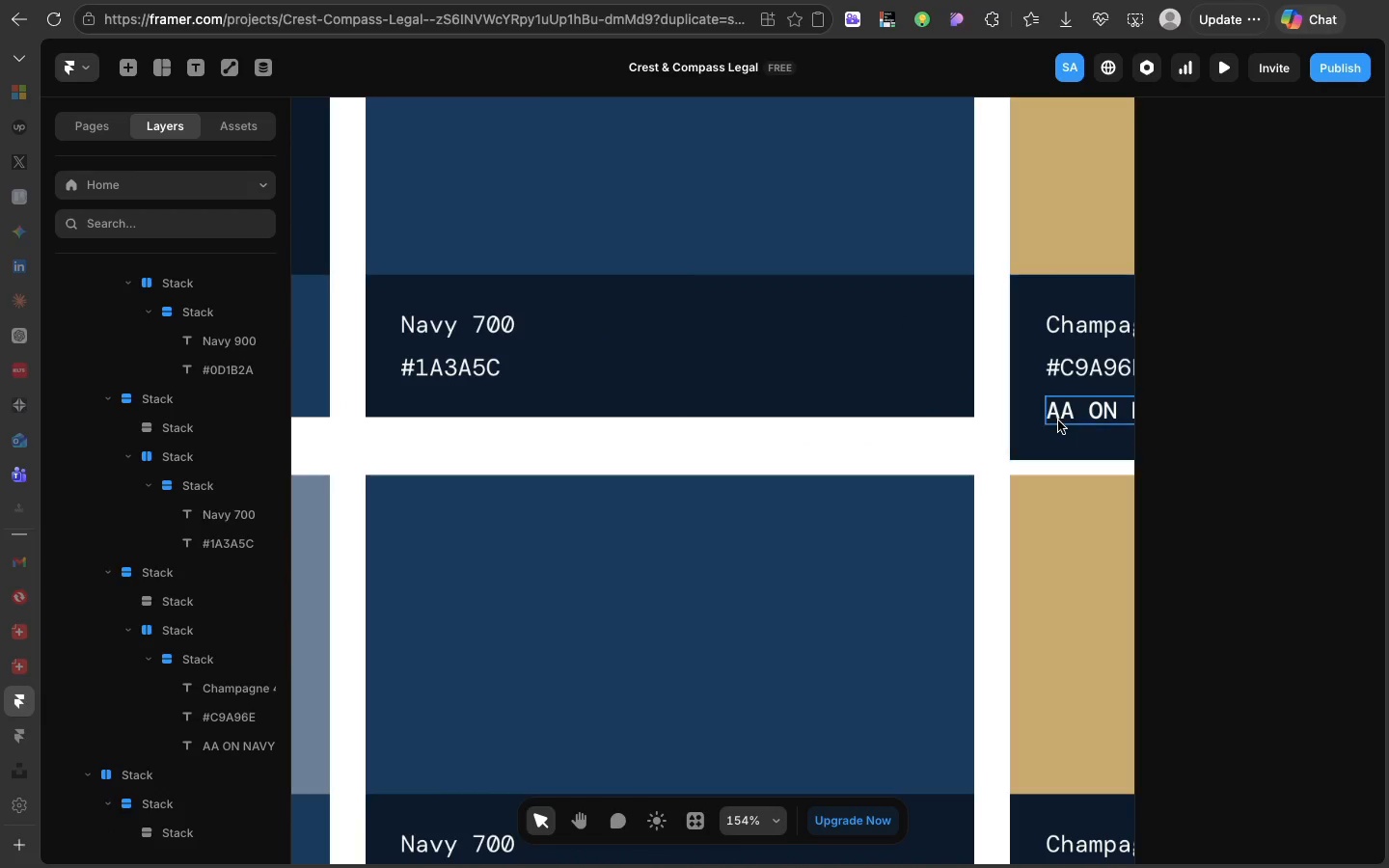 
left_click([1058, 420])
 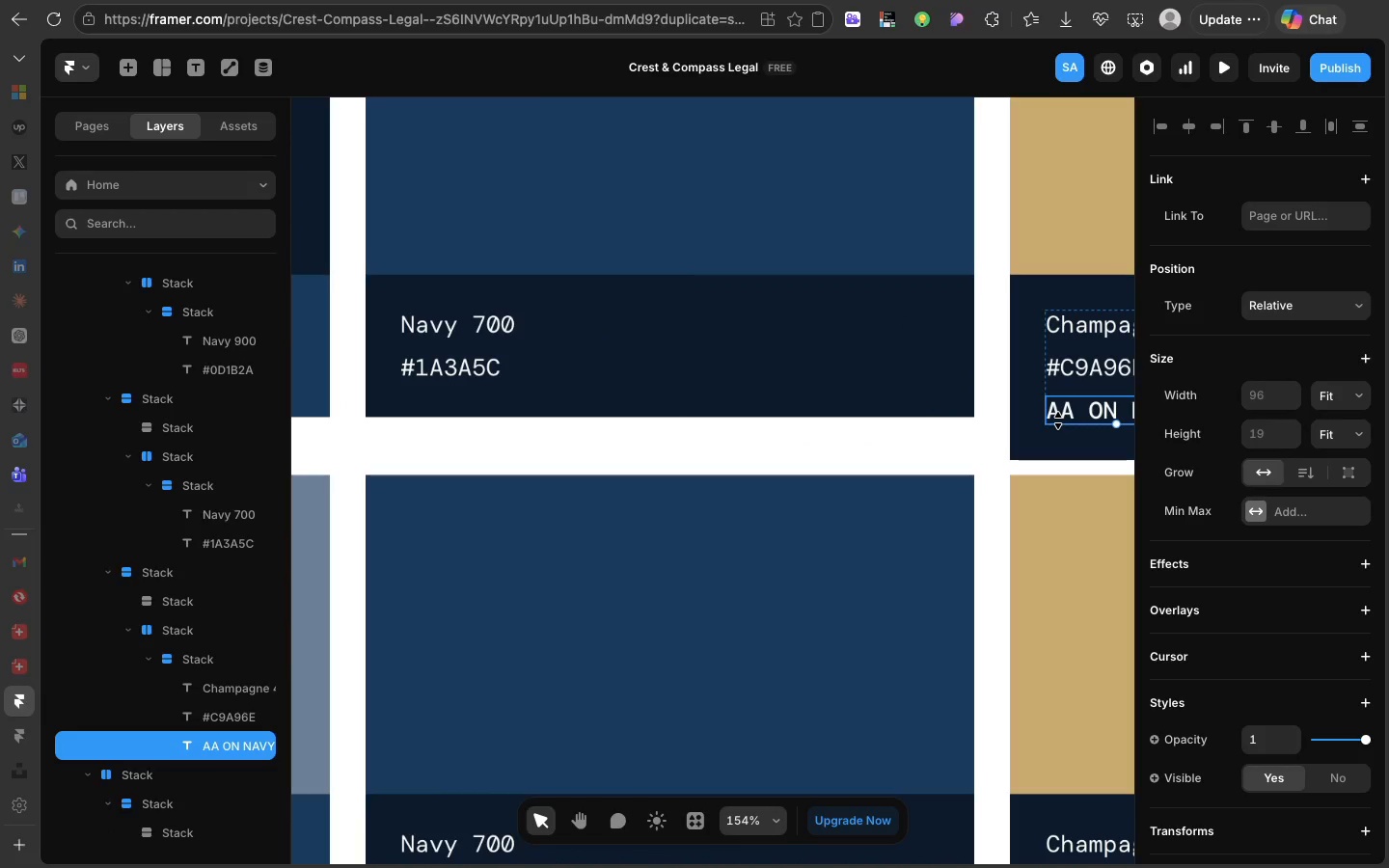 
key(Backspace)
 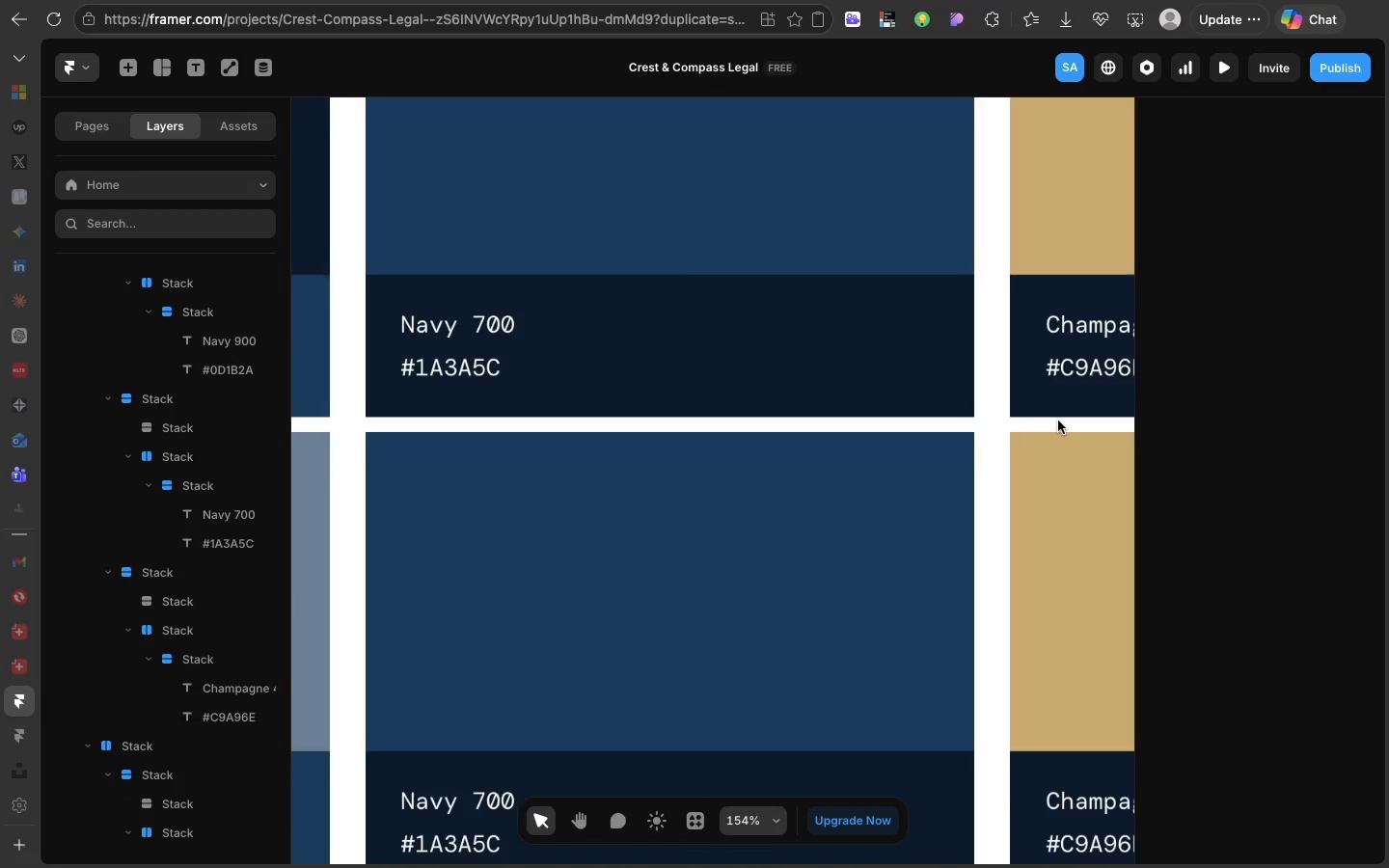 
scroll: coordinate [1058, 420], scroll_direction: down, amount: 34.0
 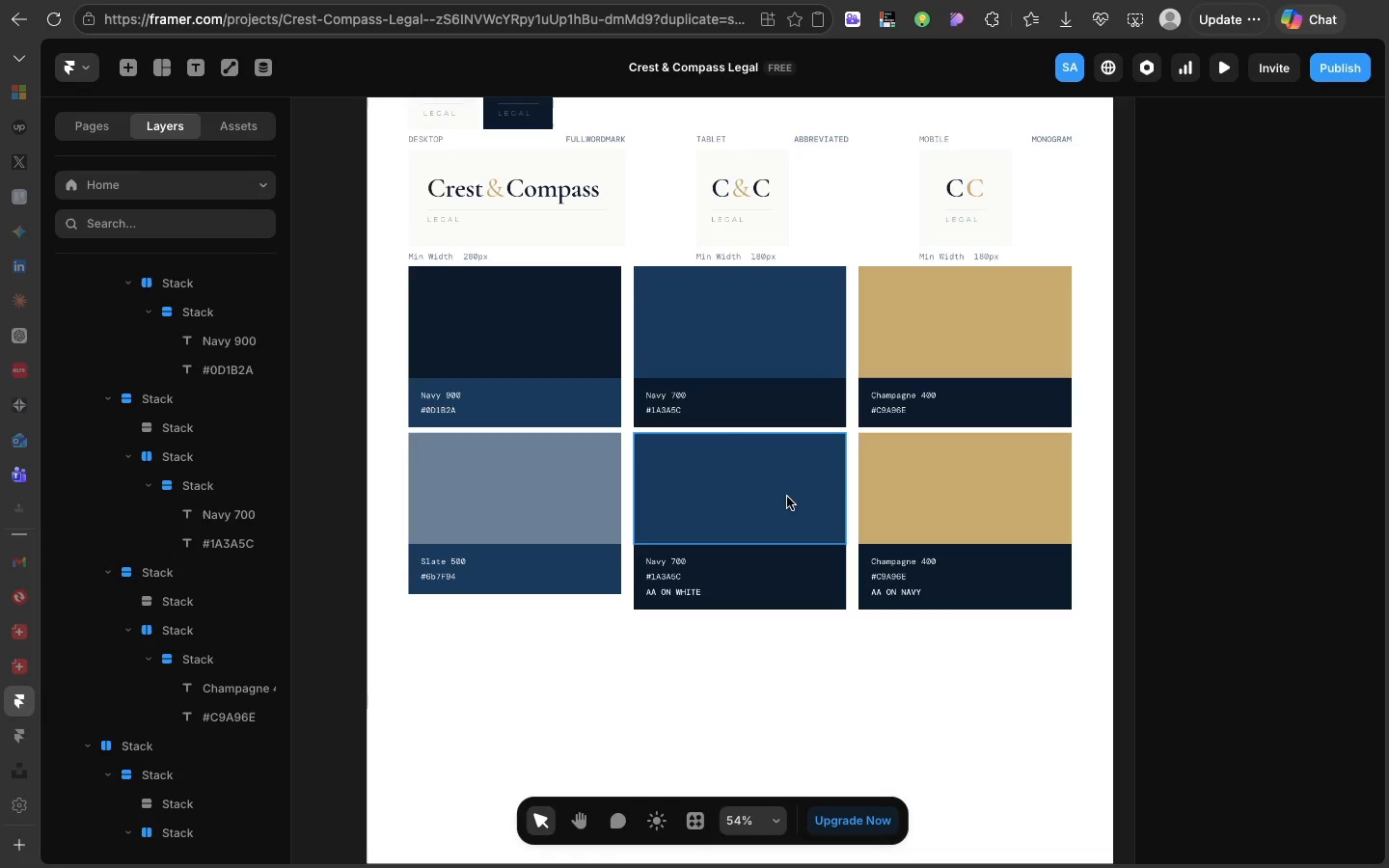 
left_click([692, 590])
 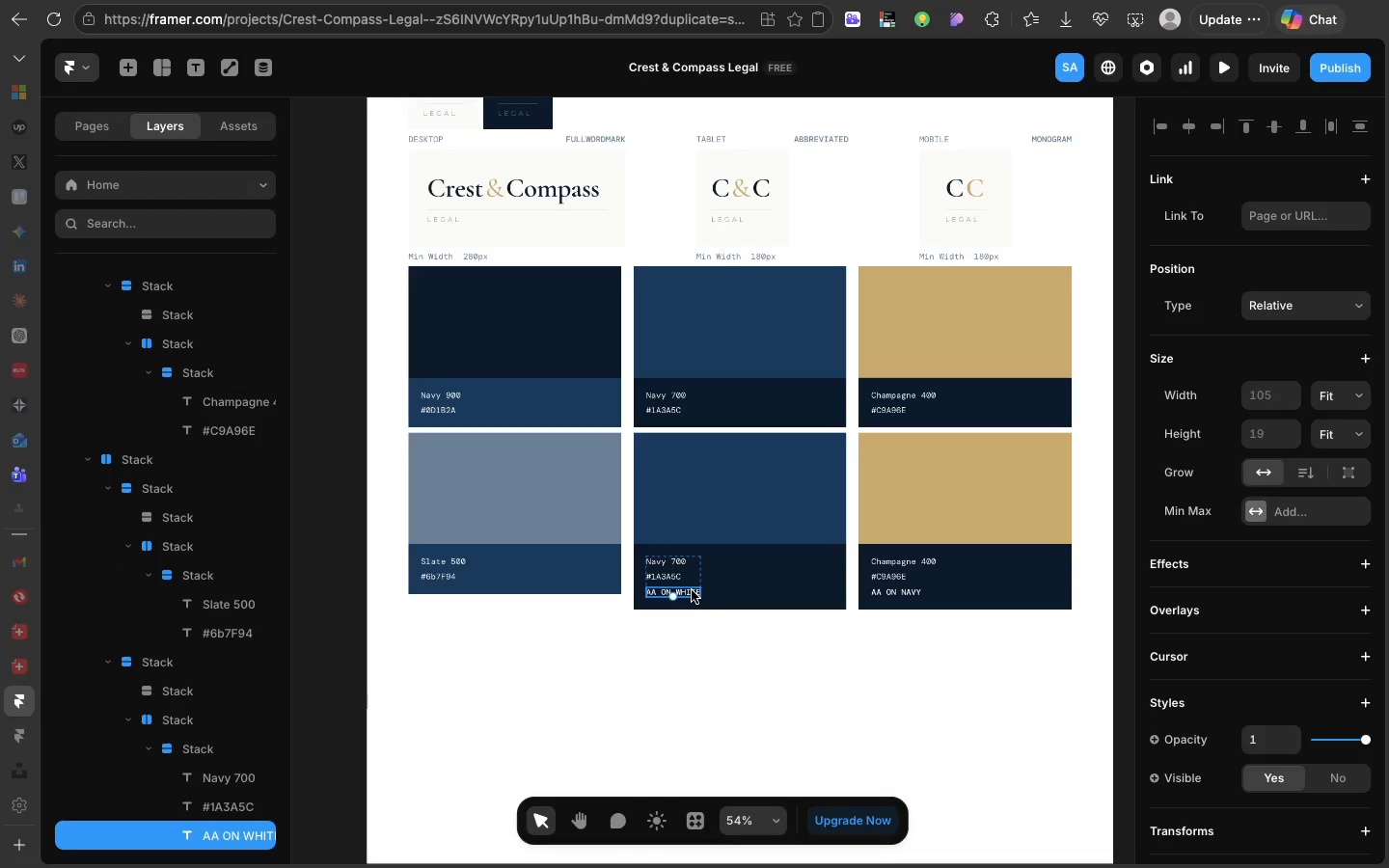 
key(Backspace)
 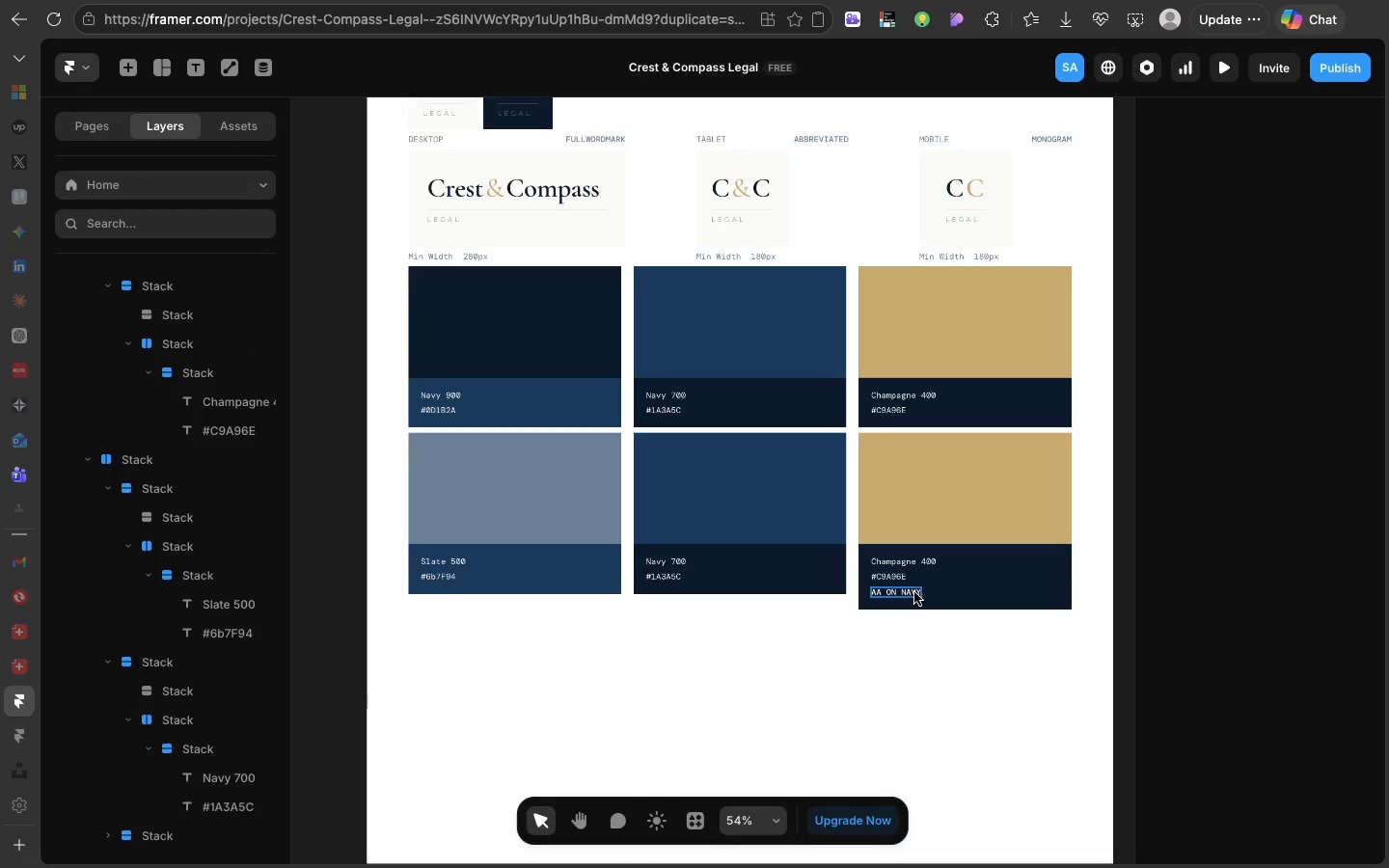 
left_click([912, 591])
 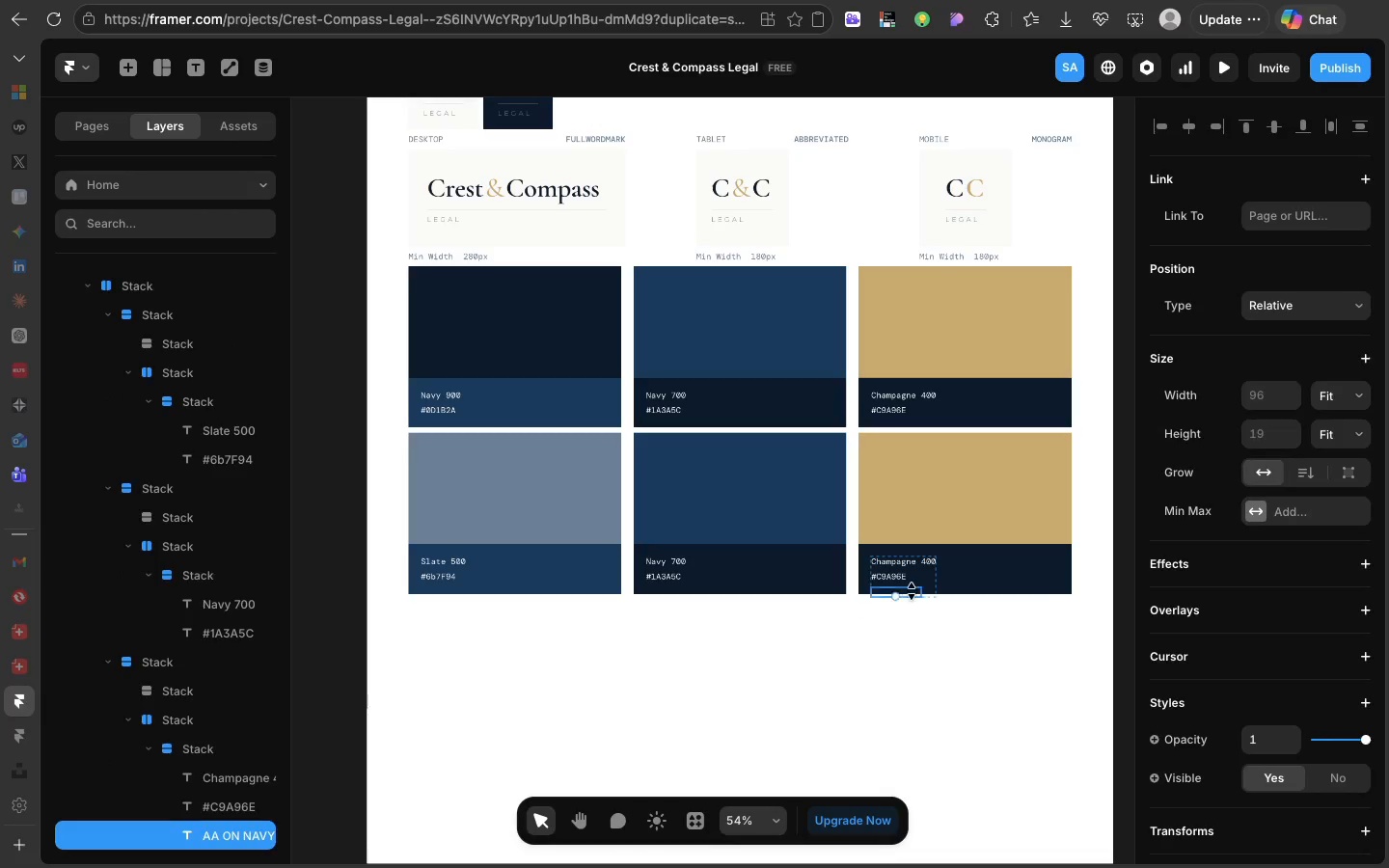 
key(Backspace)
 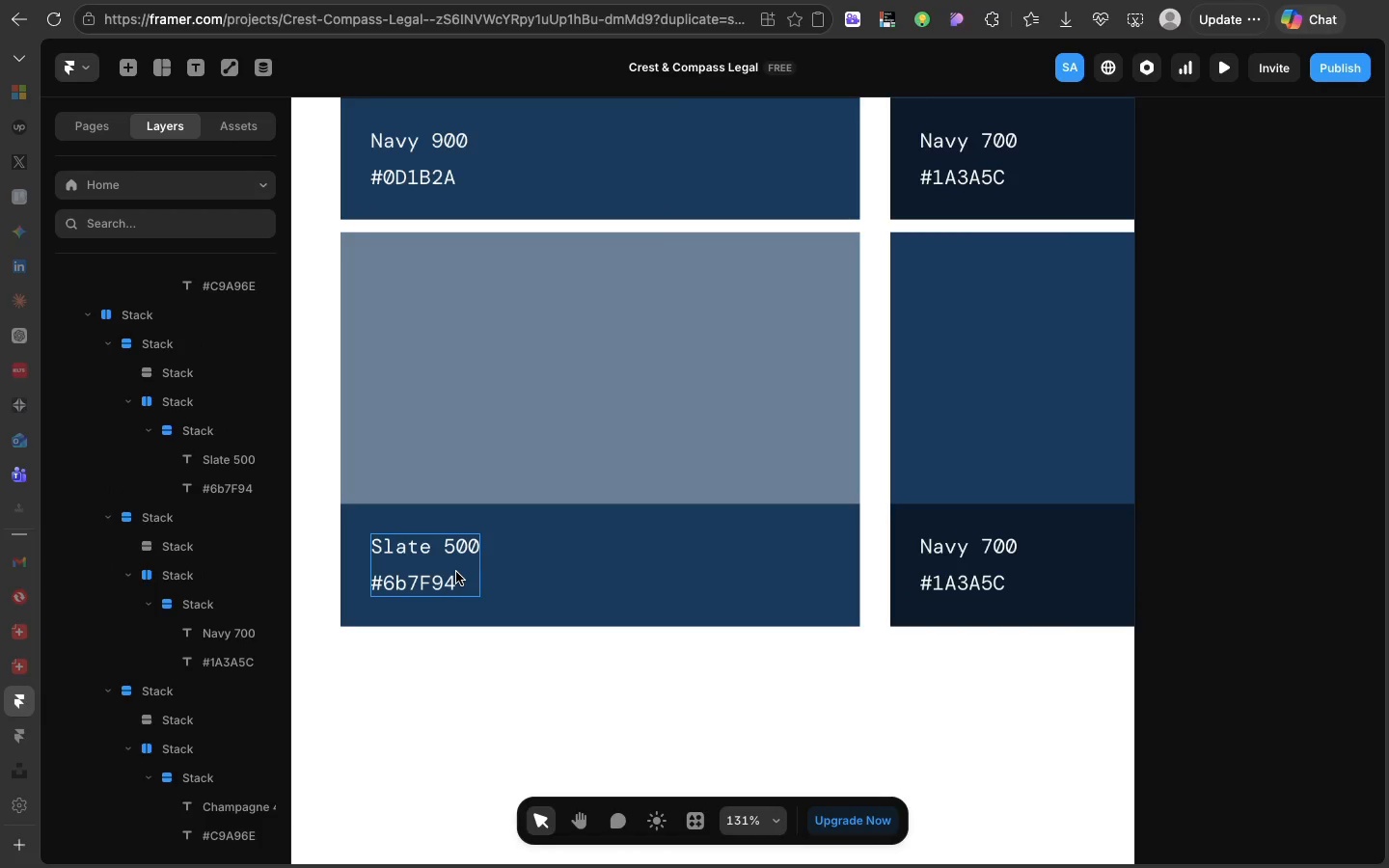 
wait(7.37)
 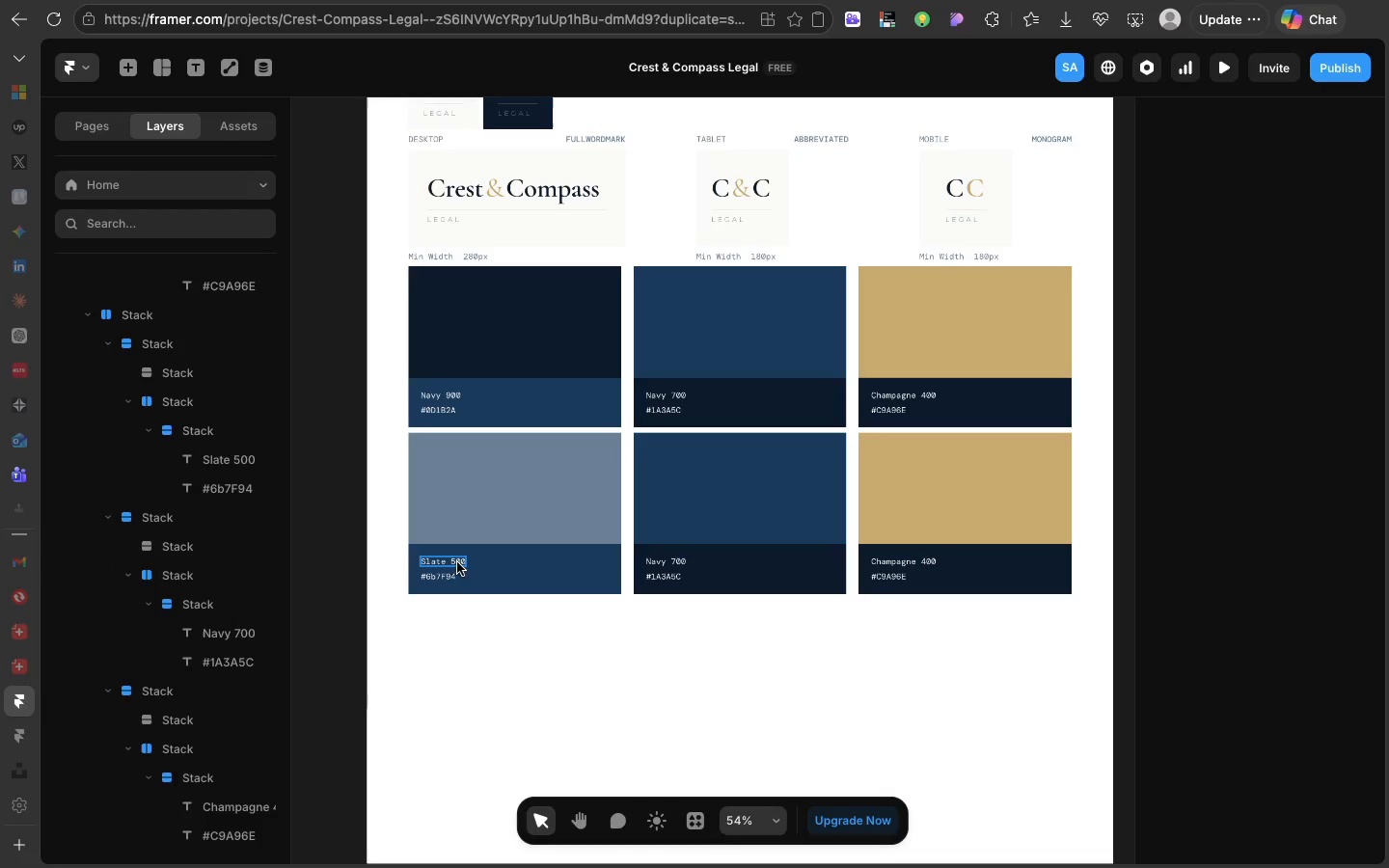 
double_click([408, 583])
 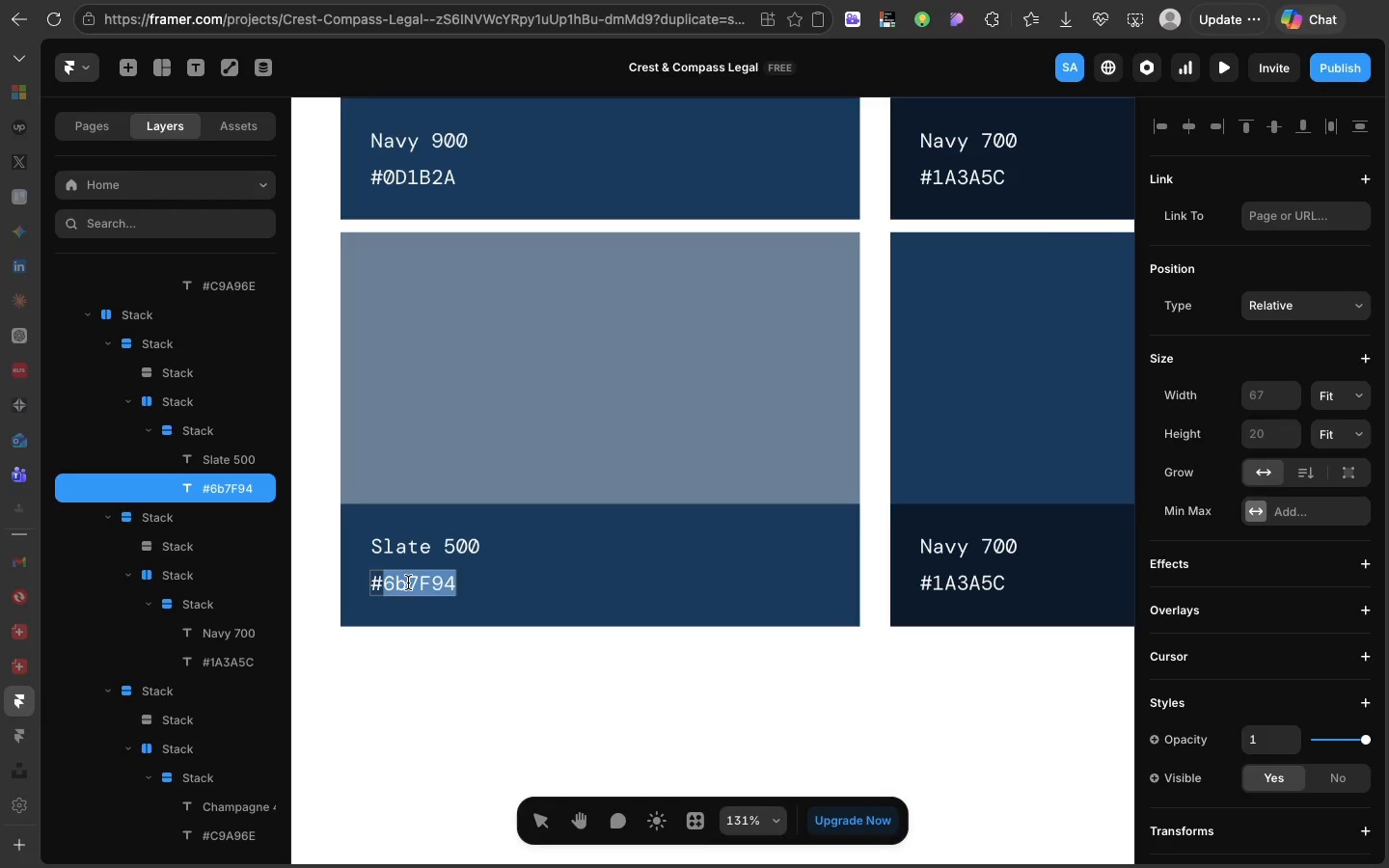 
left_click([408, 583])
 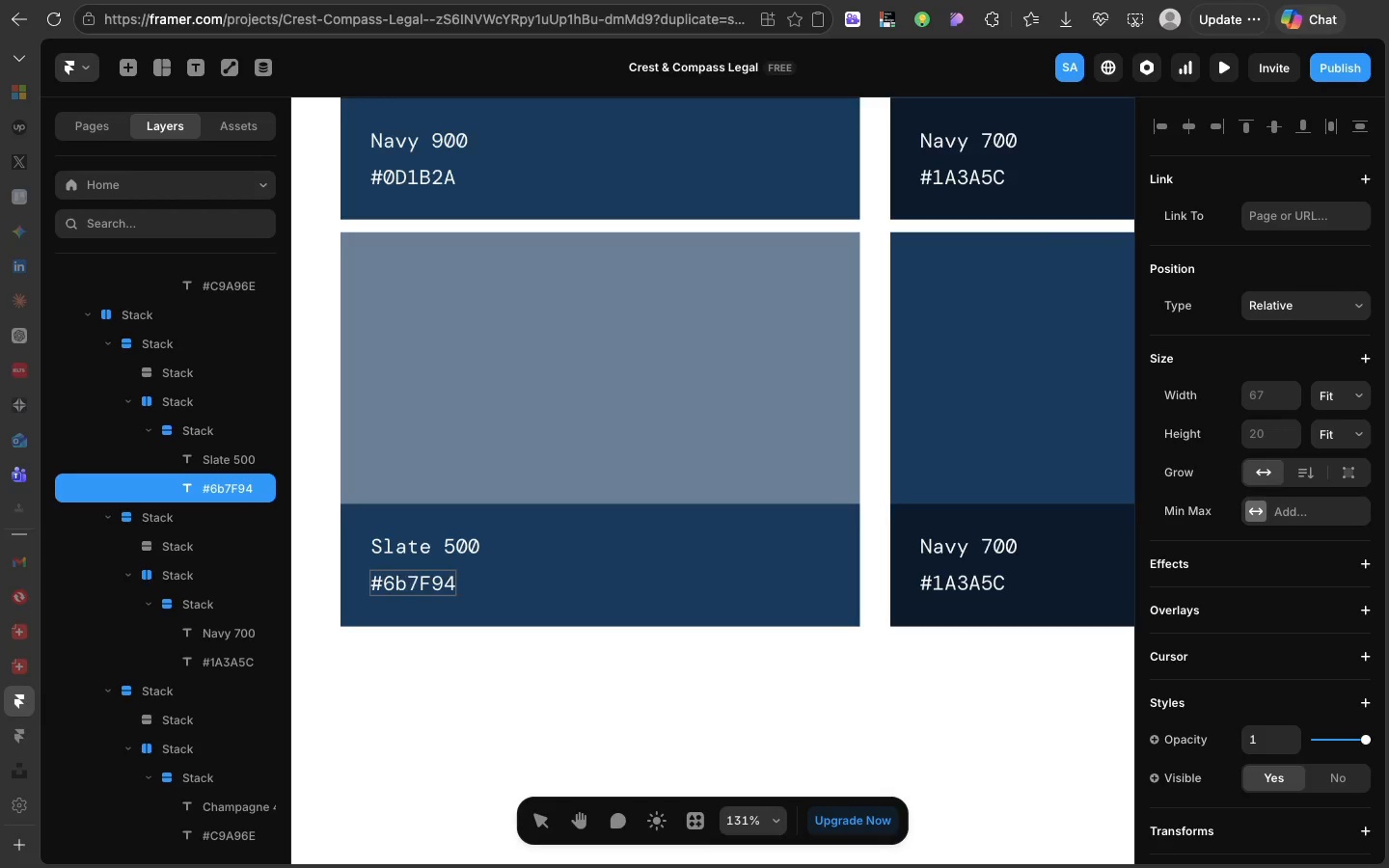 
key(Backspace)
 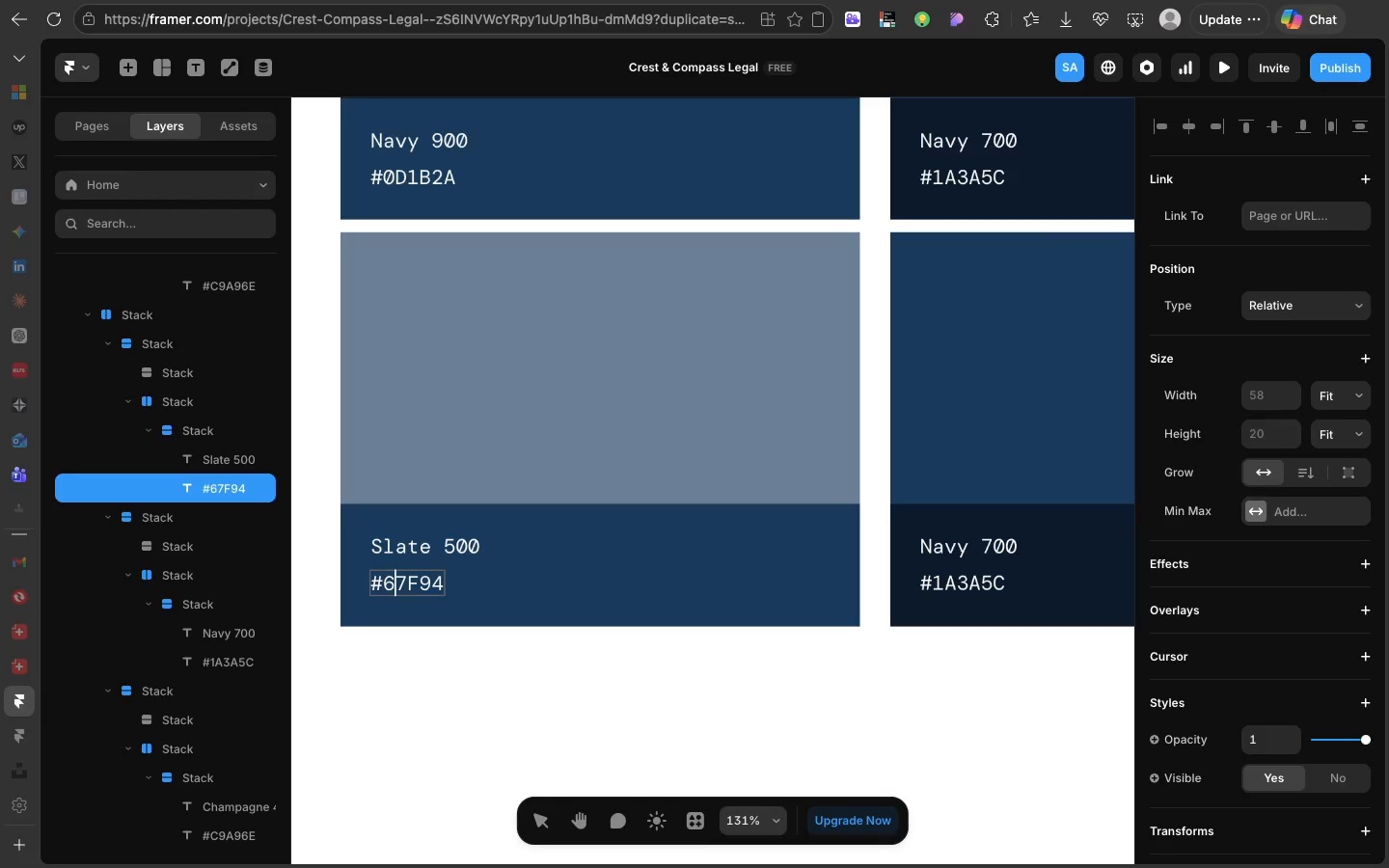 
key(B)
 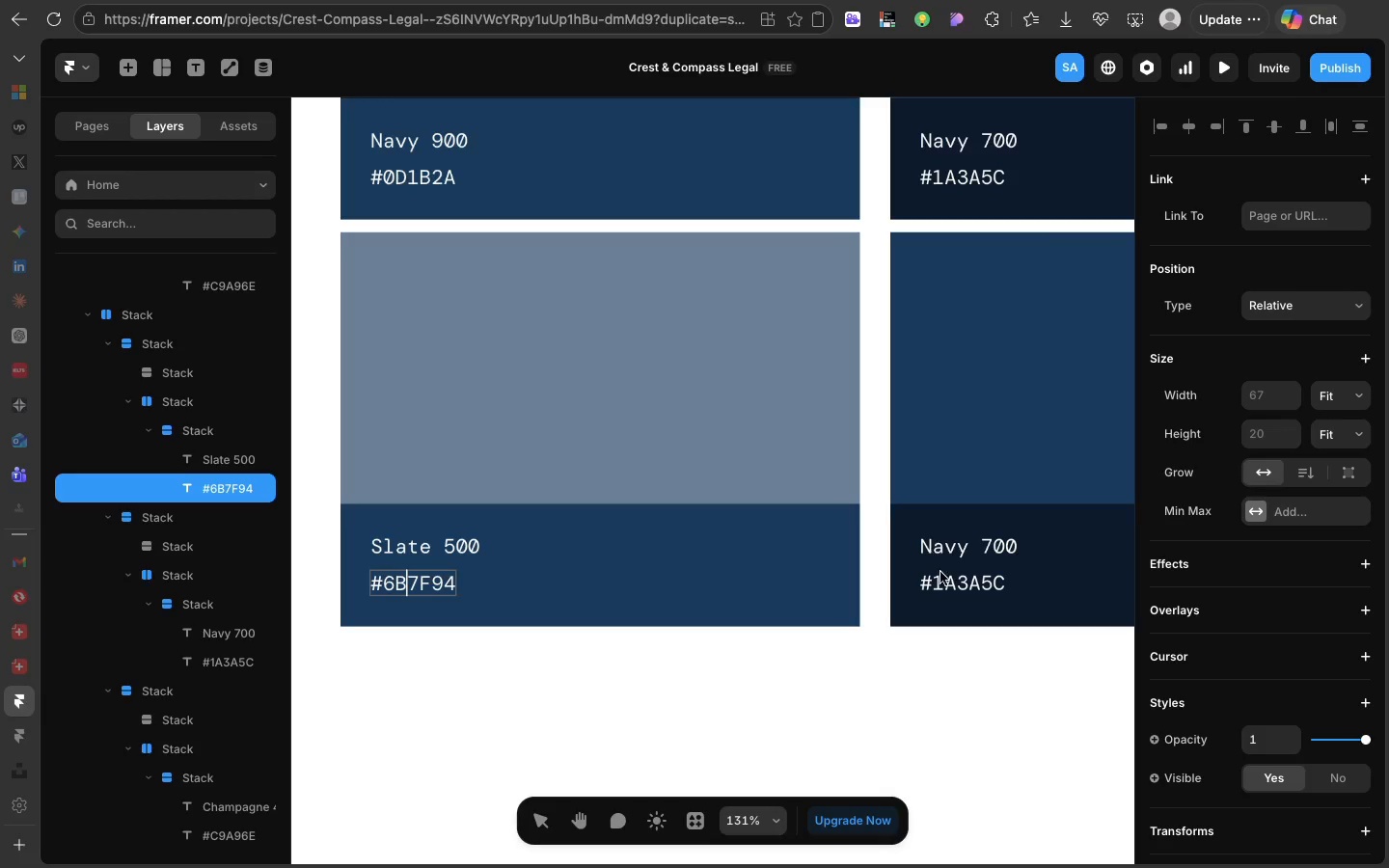 
left_click([943, 588])
 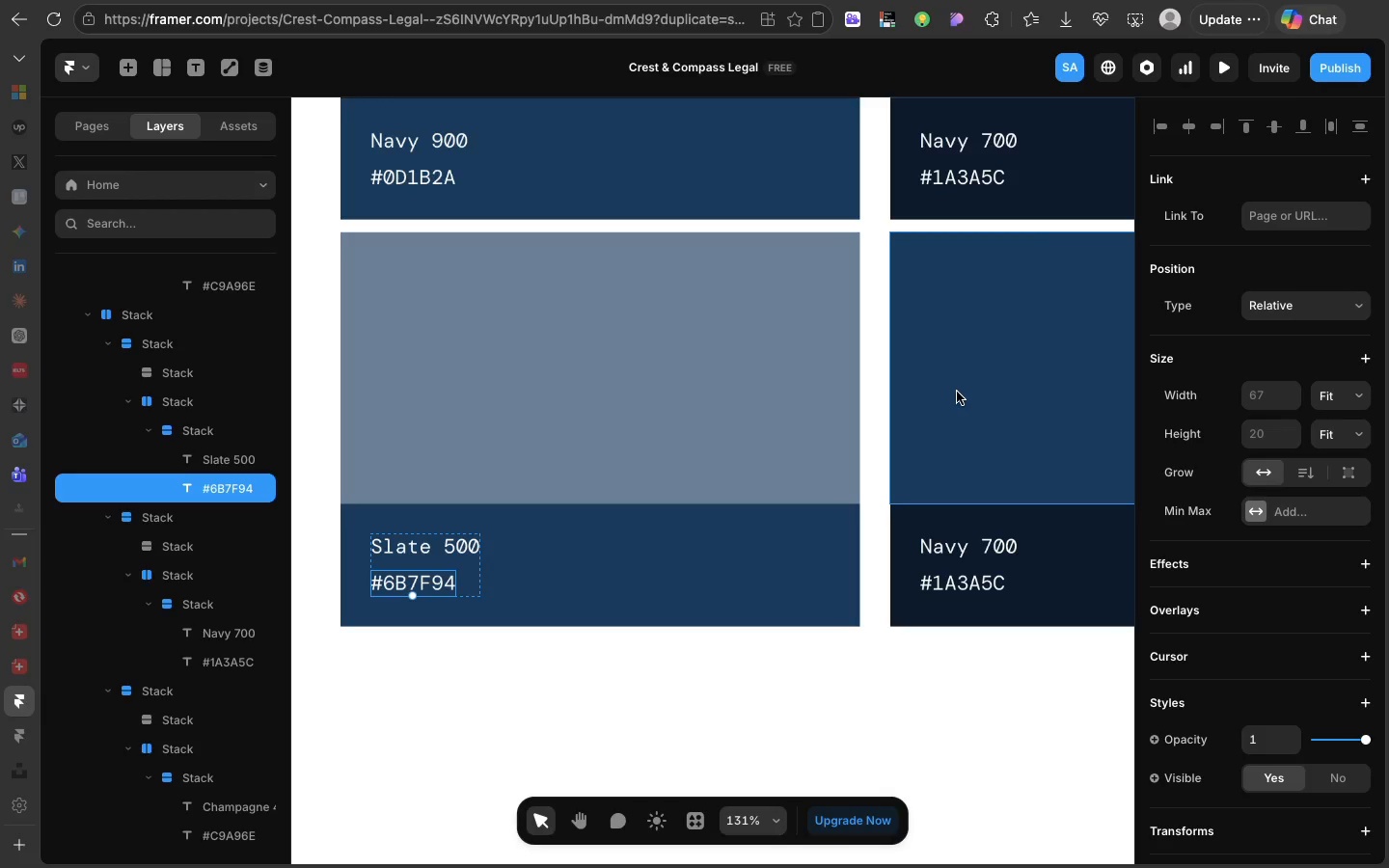 
left_click([1254, 686])
 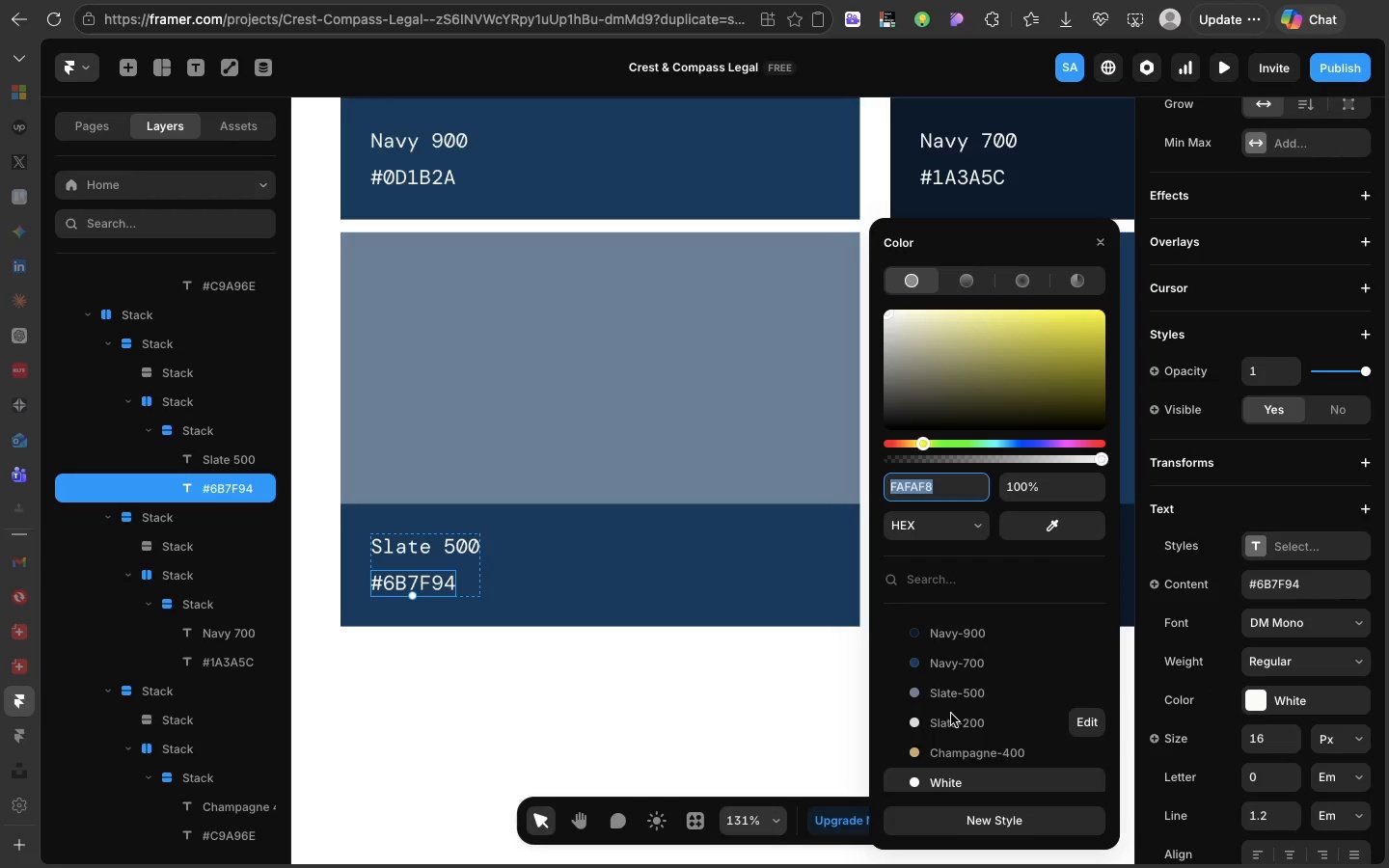 
scroll: coordinate [1251, 675], scroll_direction: down, amount: 29.0
 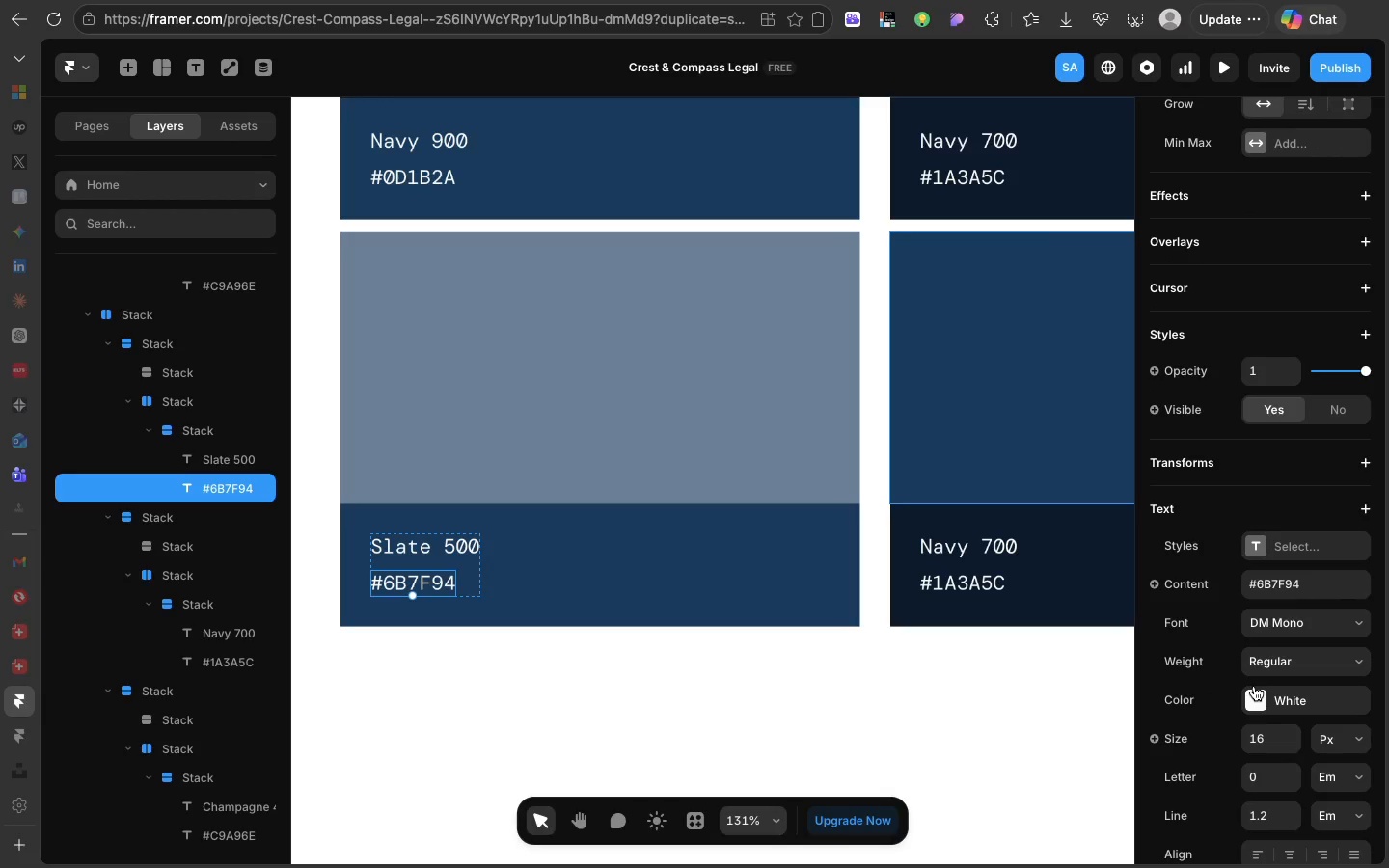 
left_click([950, 719])
 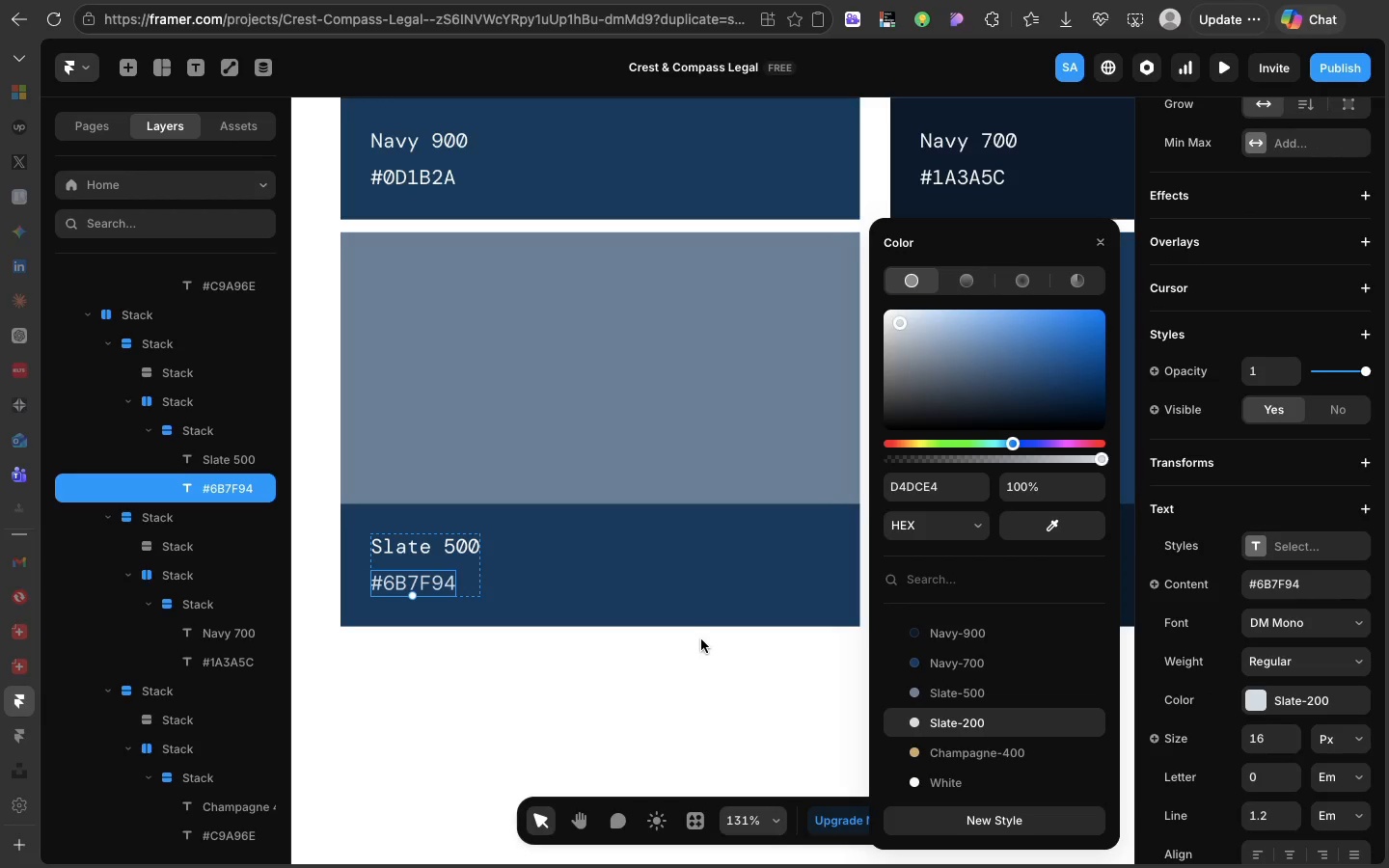 
left_click([701, 639])
 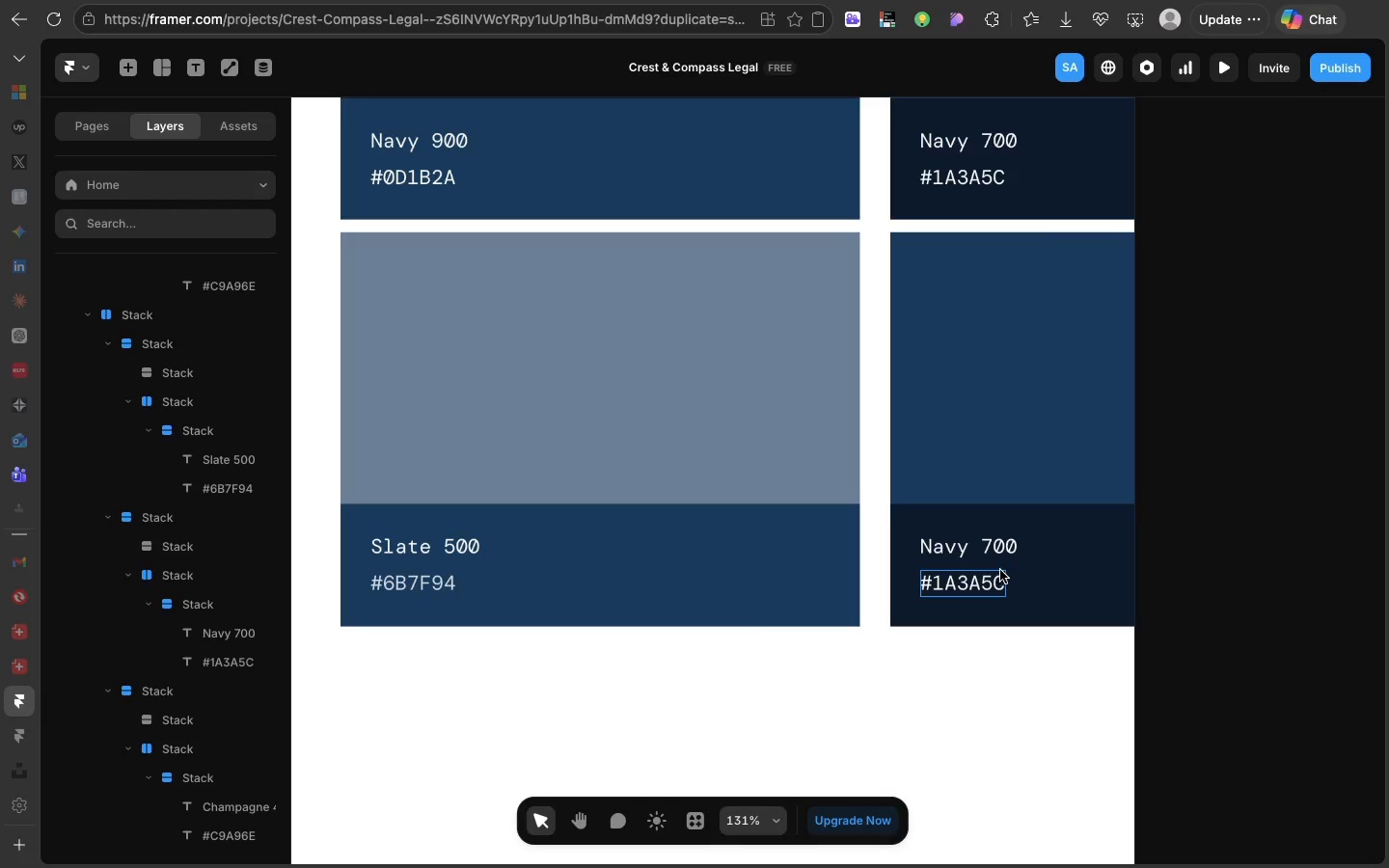 
left_click([954, 467])
 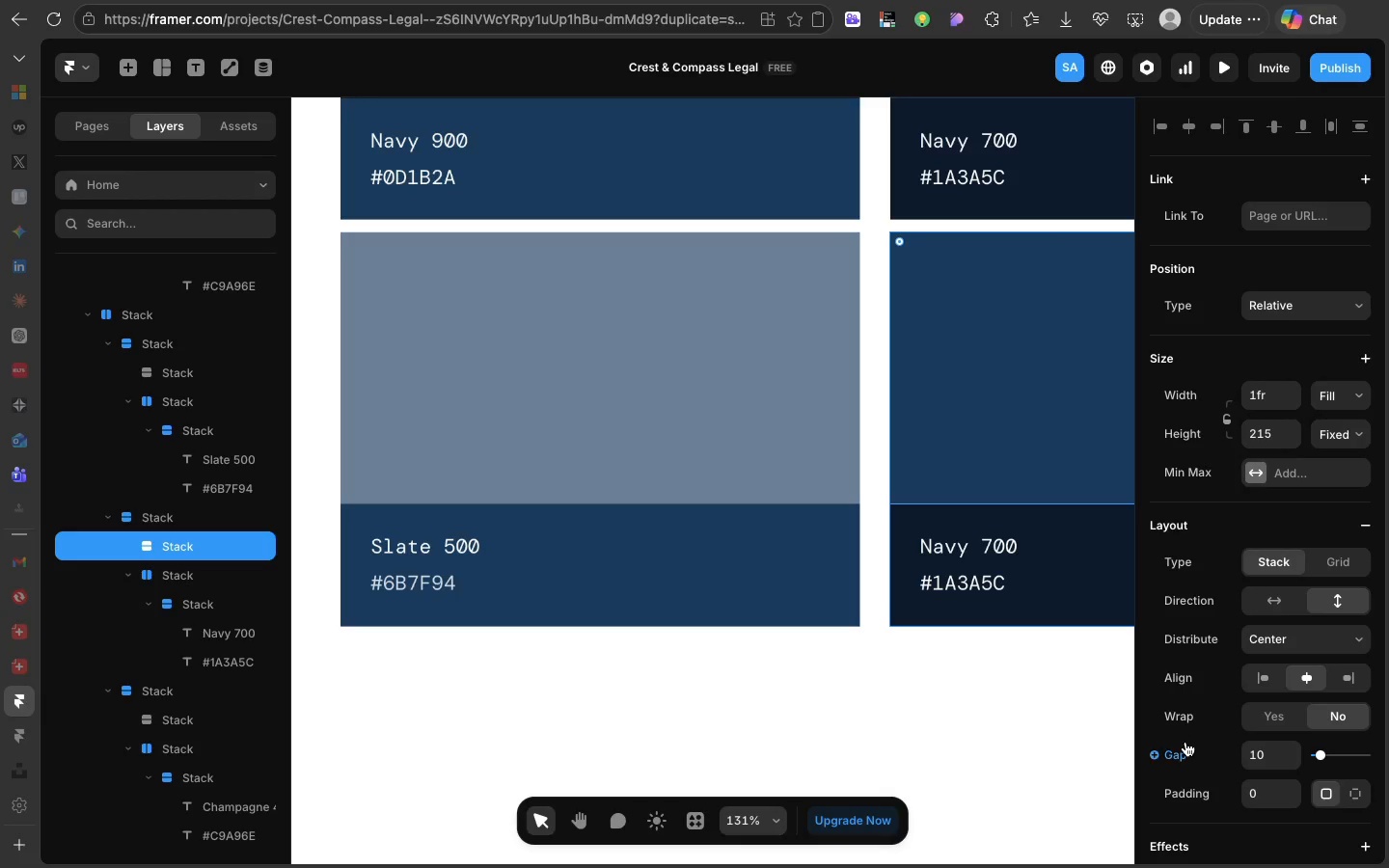 
scroll: coordinate [1185, 742], scroll_direction: down, amount: 38.0
 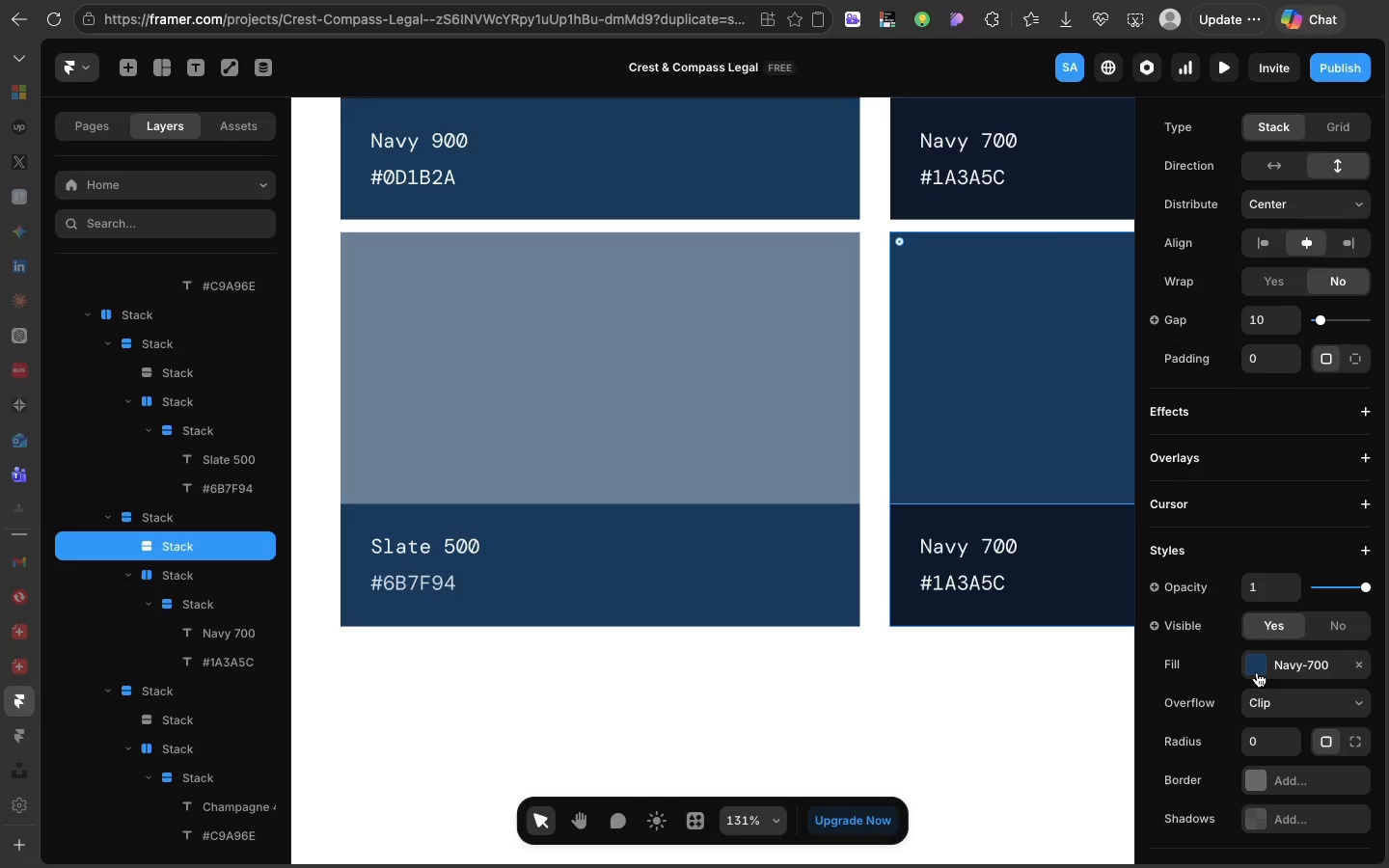 
left_click([1257, 672])
 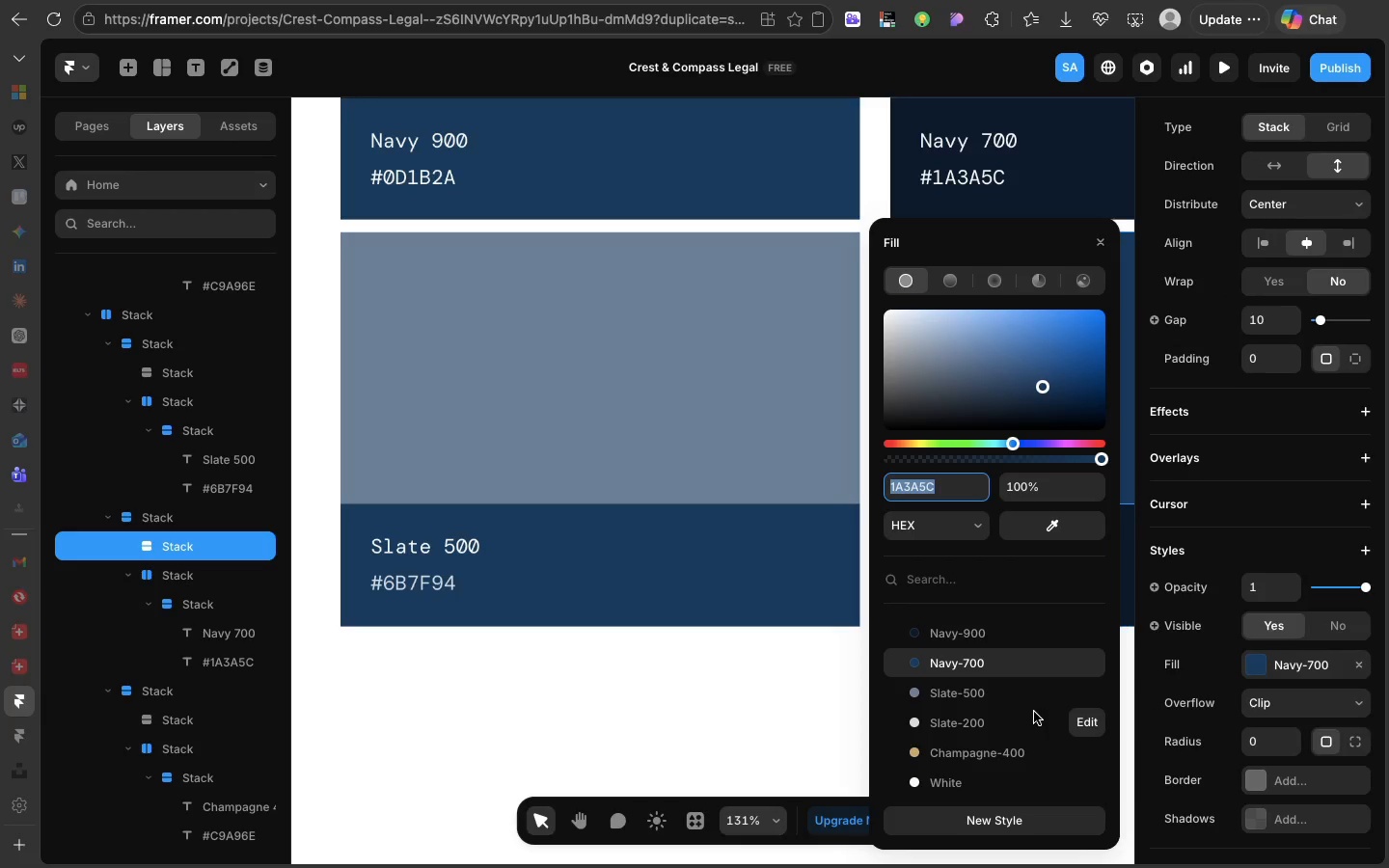 
left_click([1023, 717])
 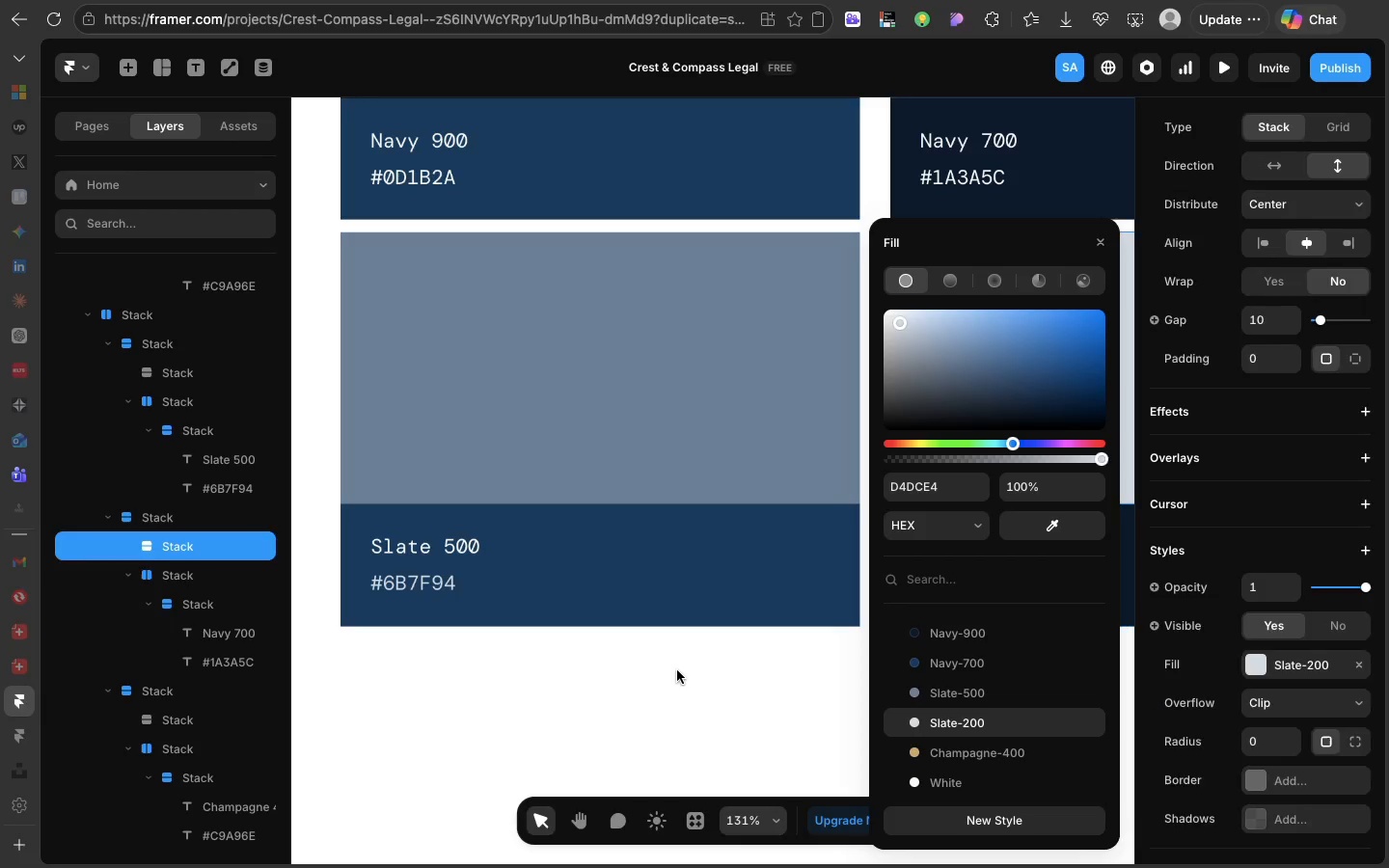 
left_click([677, 670])
 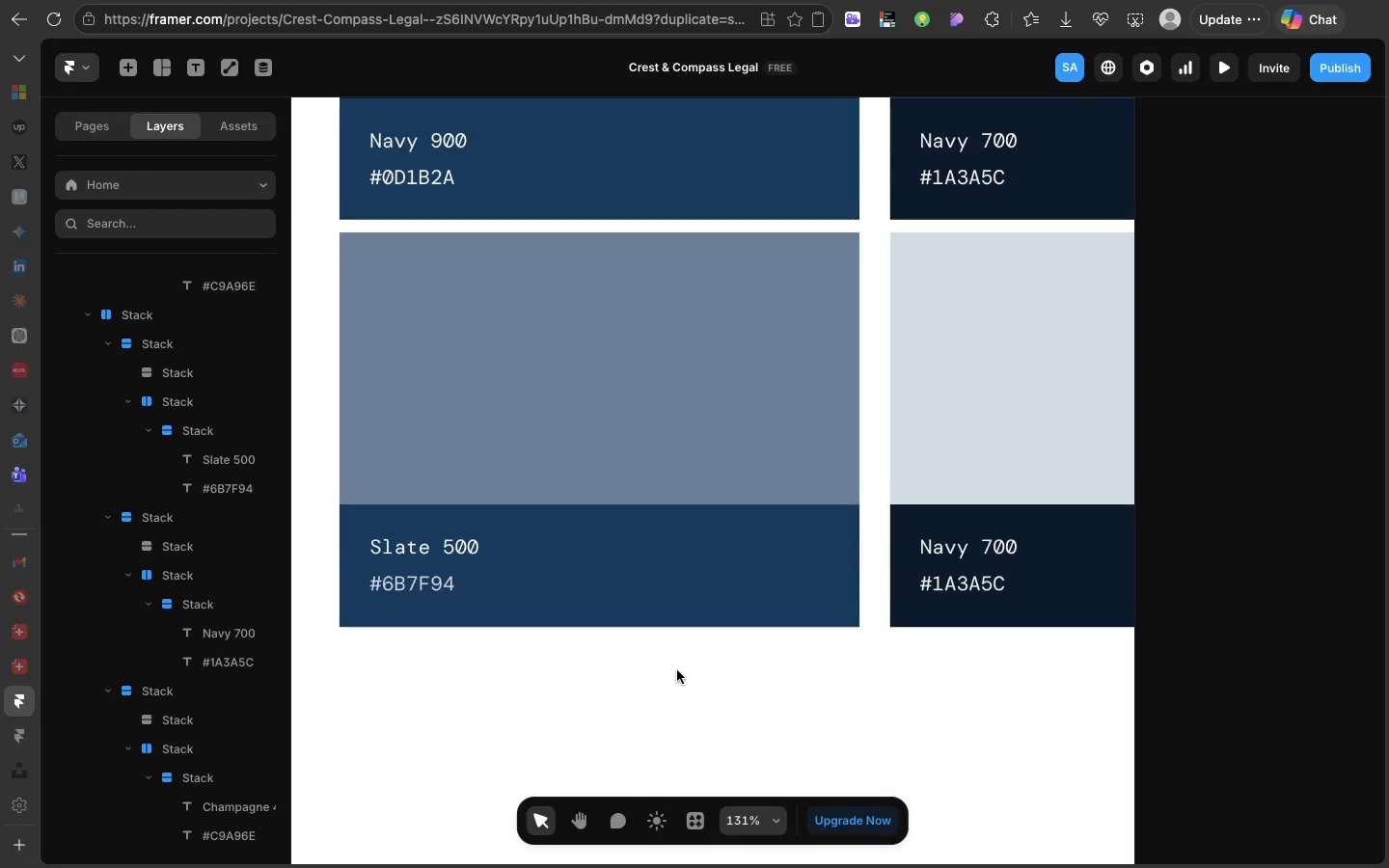 
scroll: coordinate [677, 670], scroll_direction: down, amount: 23.0
 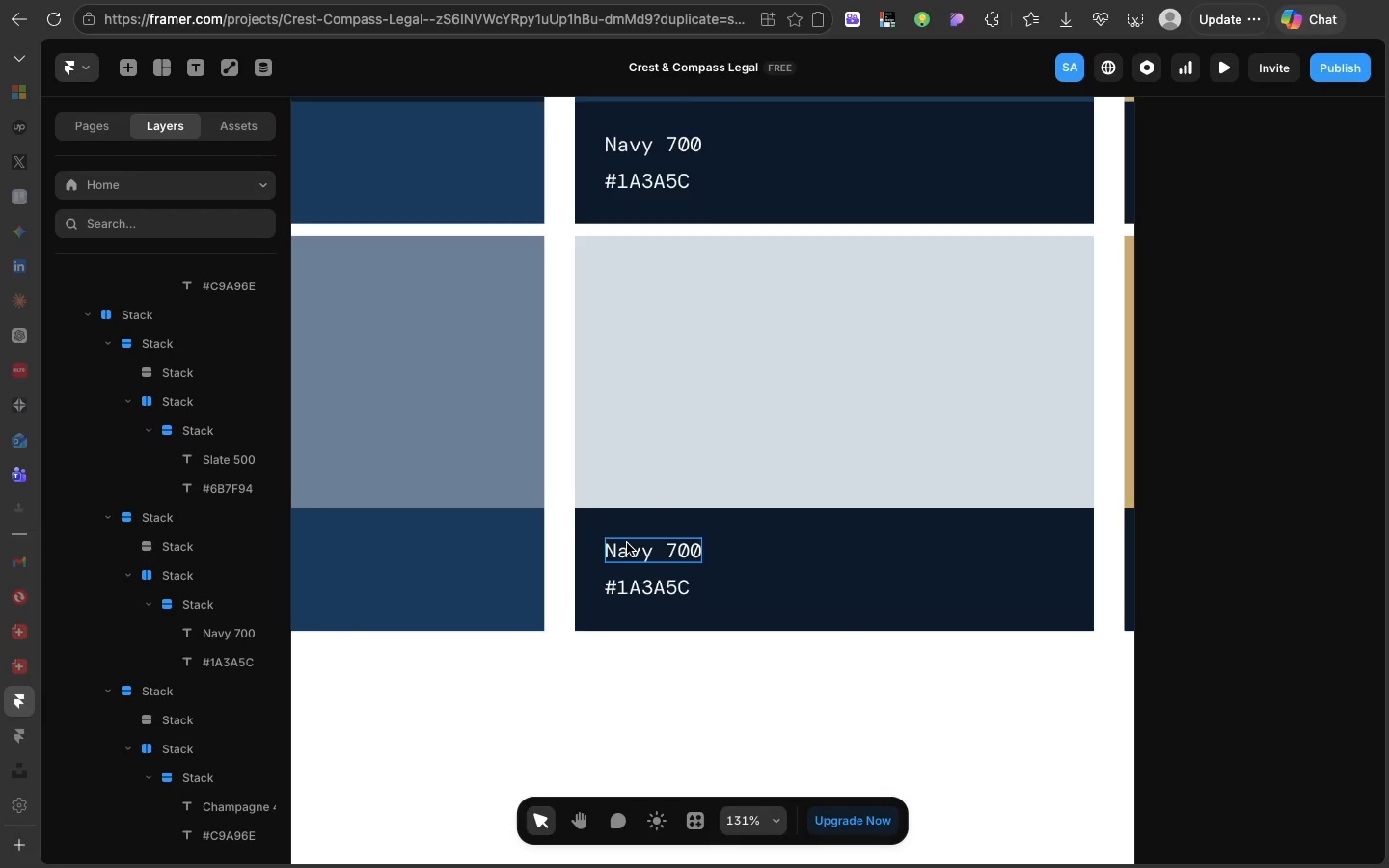 
double_click([627, 543])
 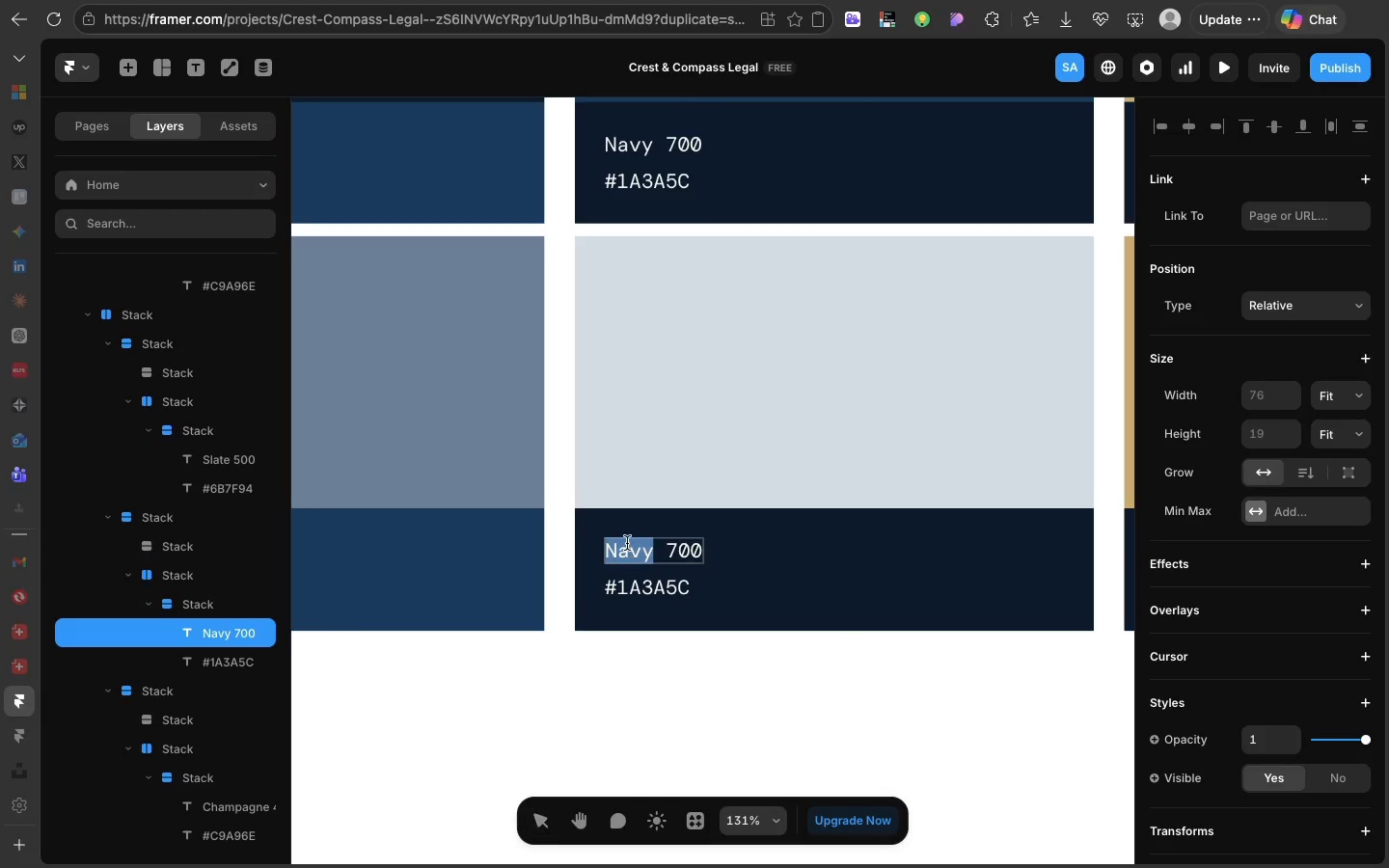 
triple_click([627, 543])
 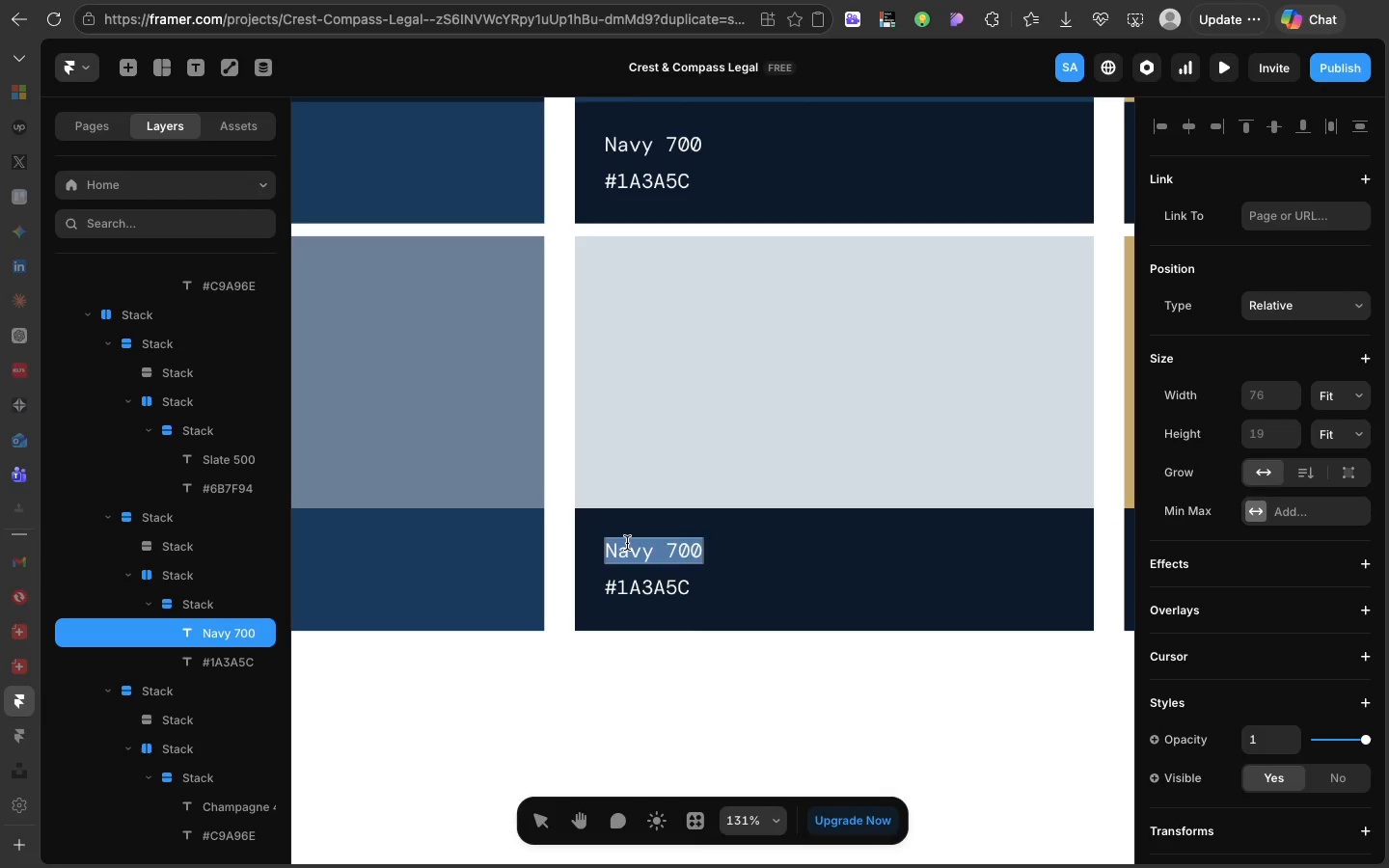 
double_click([627, 543])
 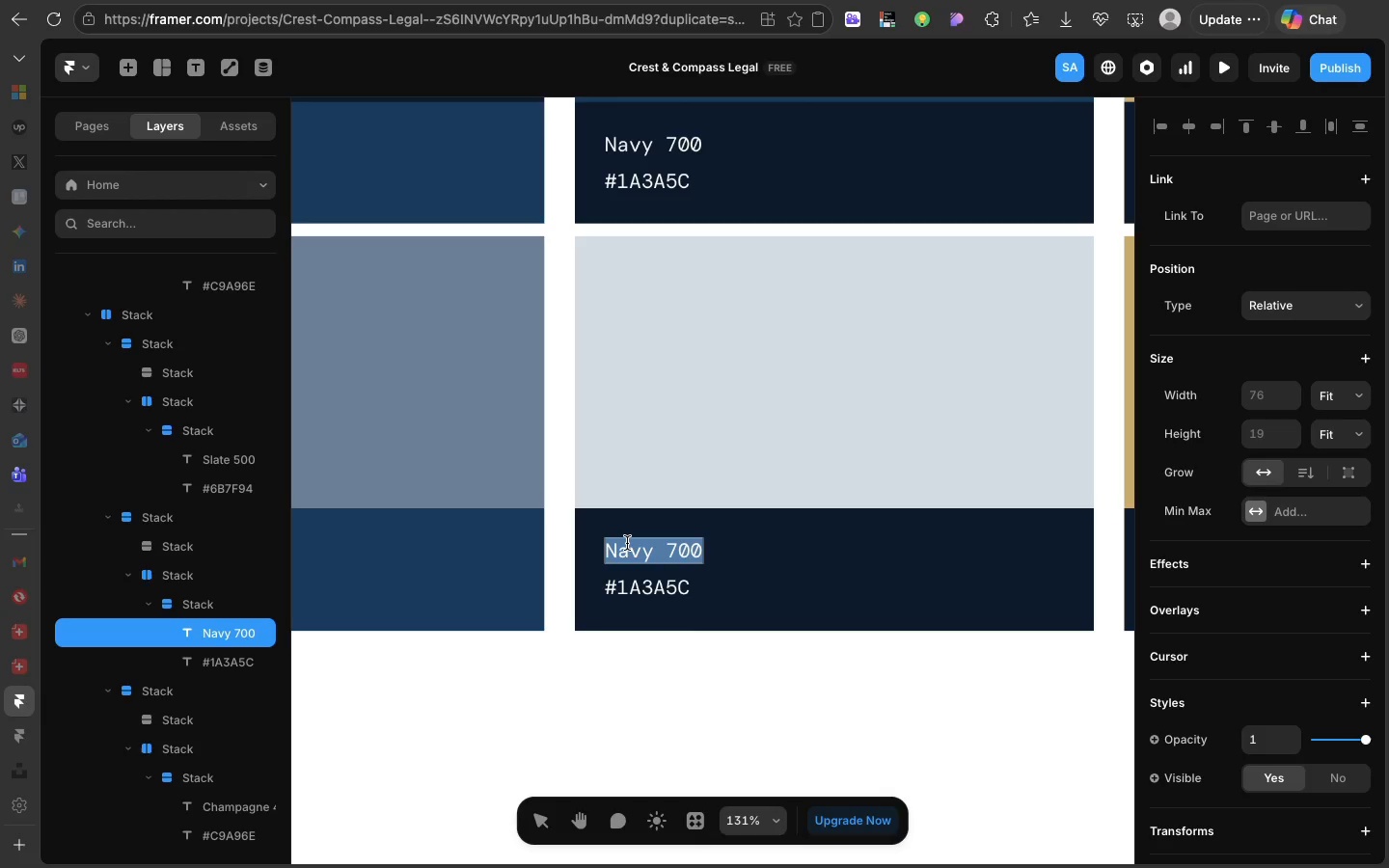 
triple_click([627, 543])
 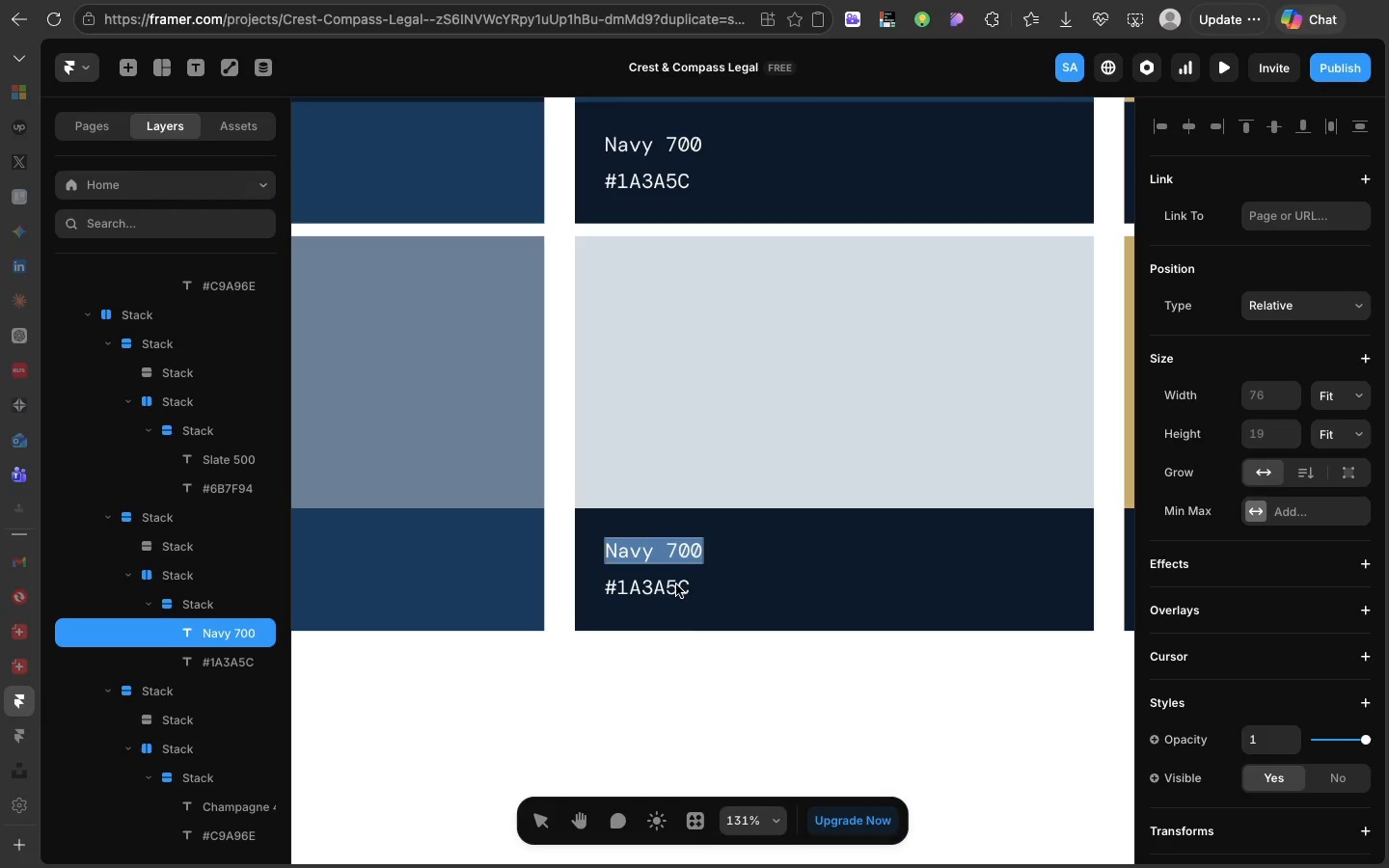 
left_click([674, 585])
 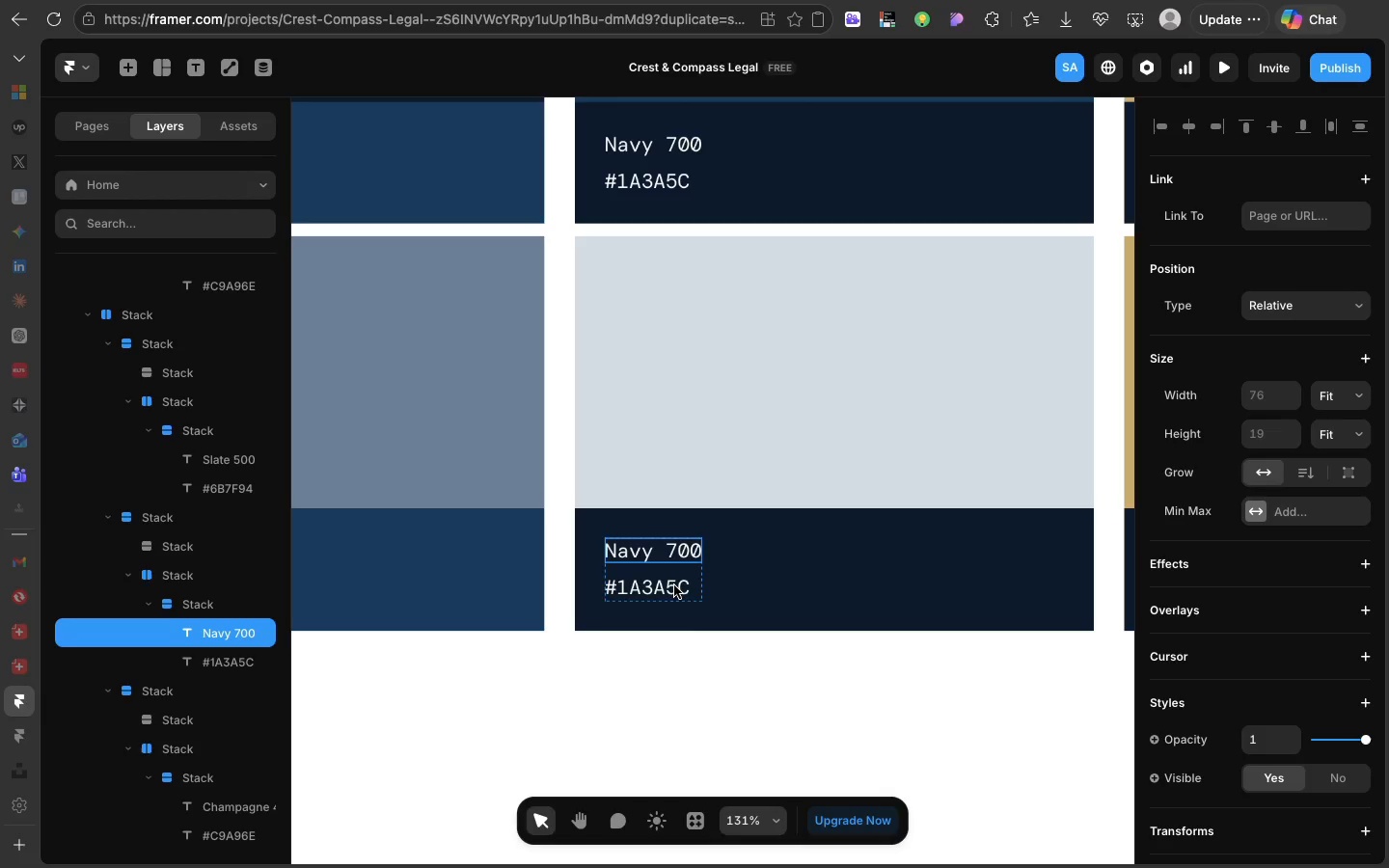 
double_click([674, 585])
 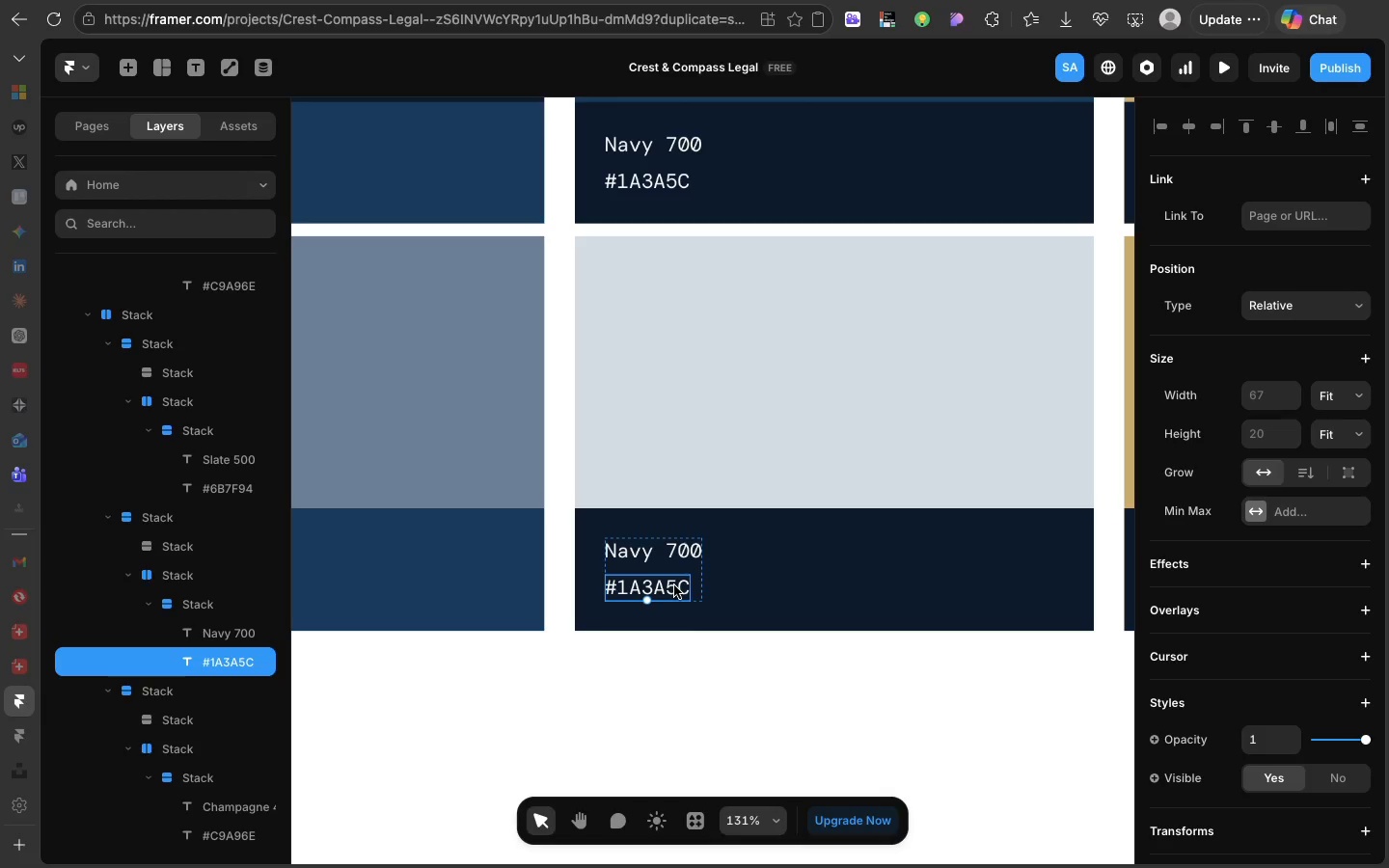 
double_click([674, 585])
 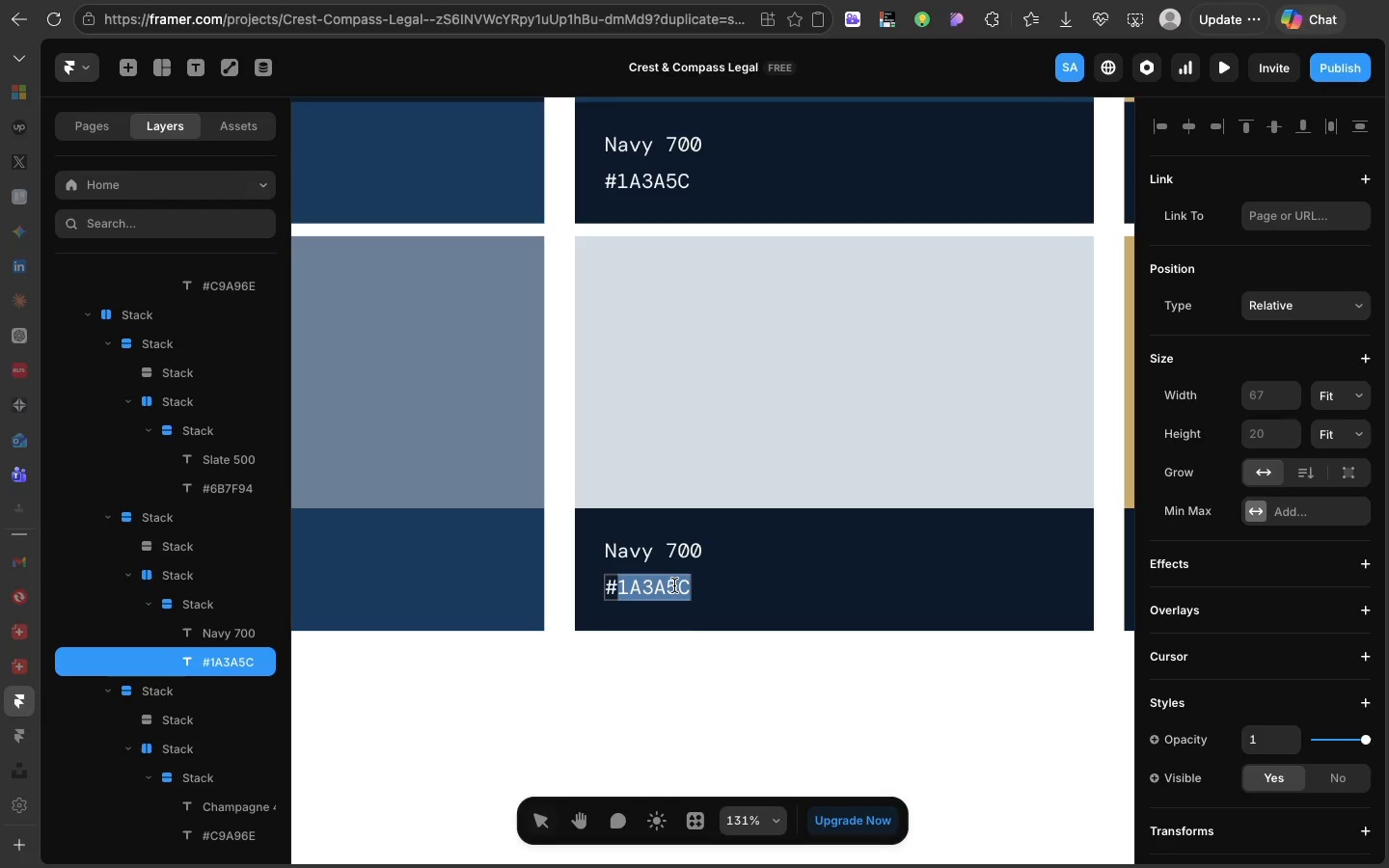 
triple_click([674, 585])
 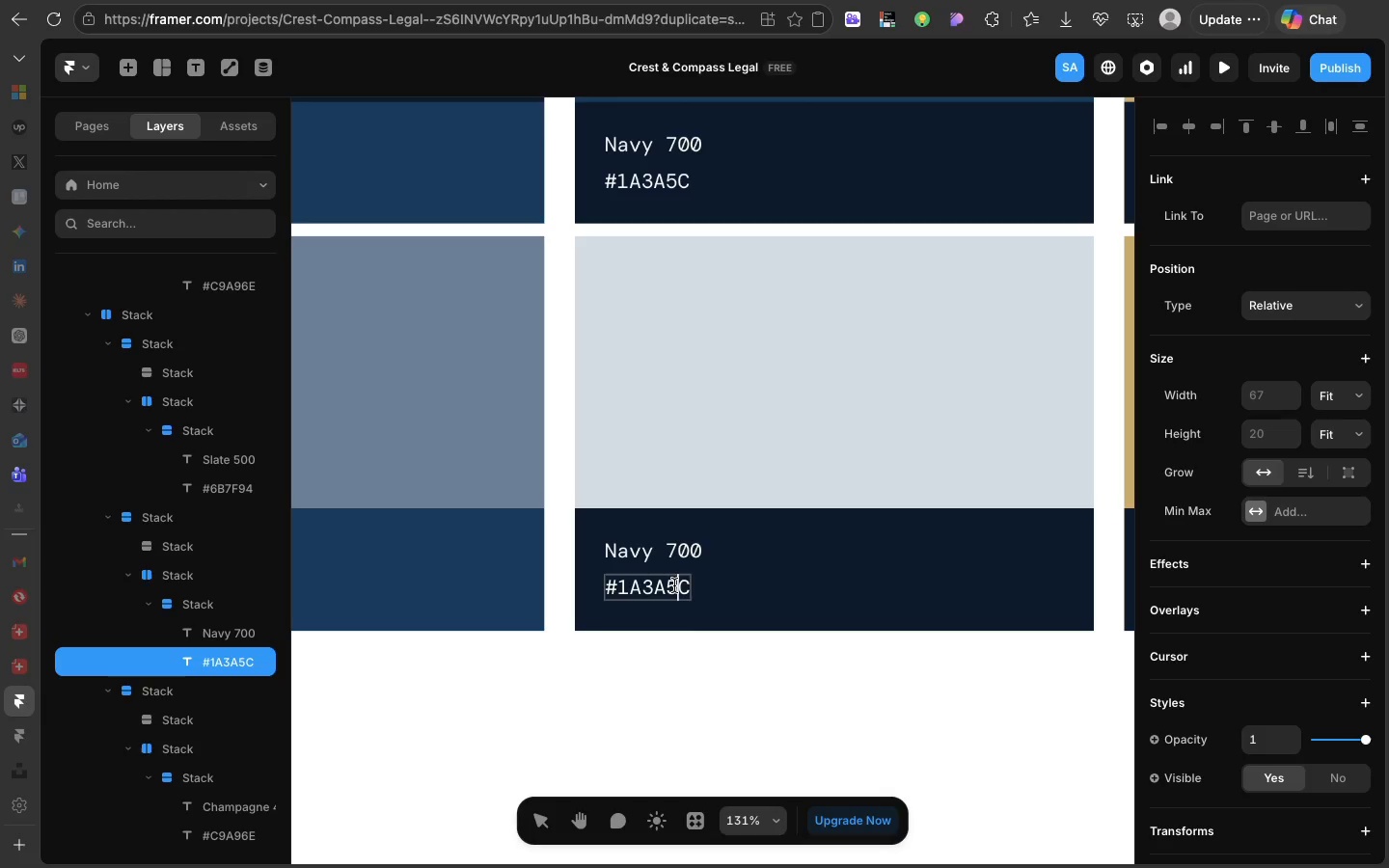 
double_click([674, 585])
 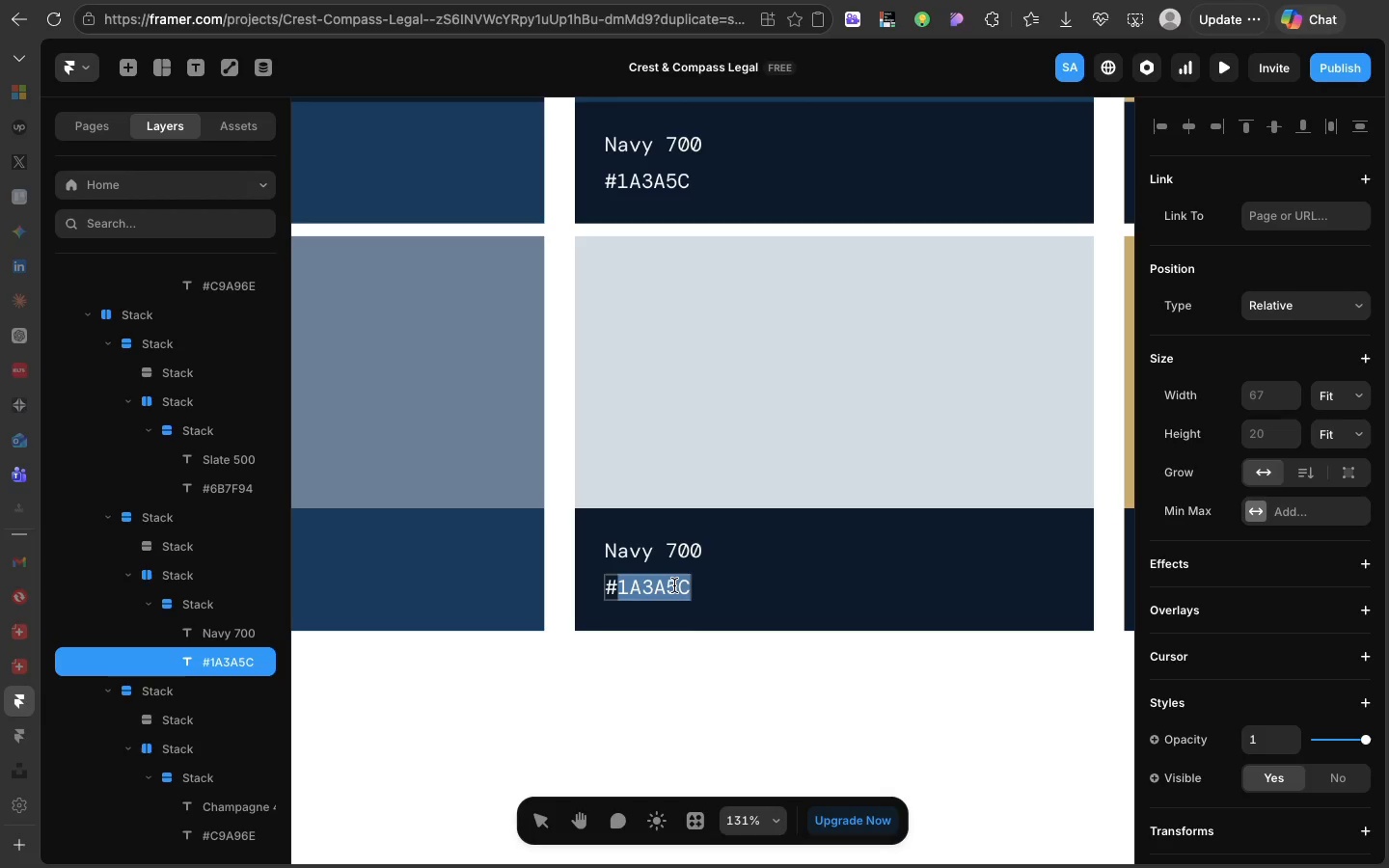 
type(D4D)
 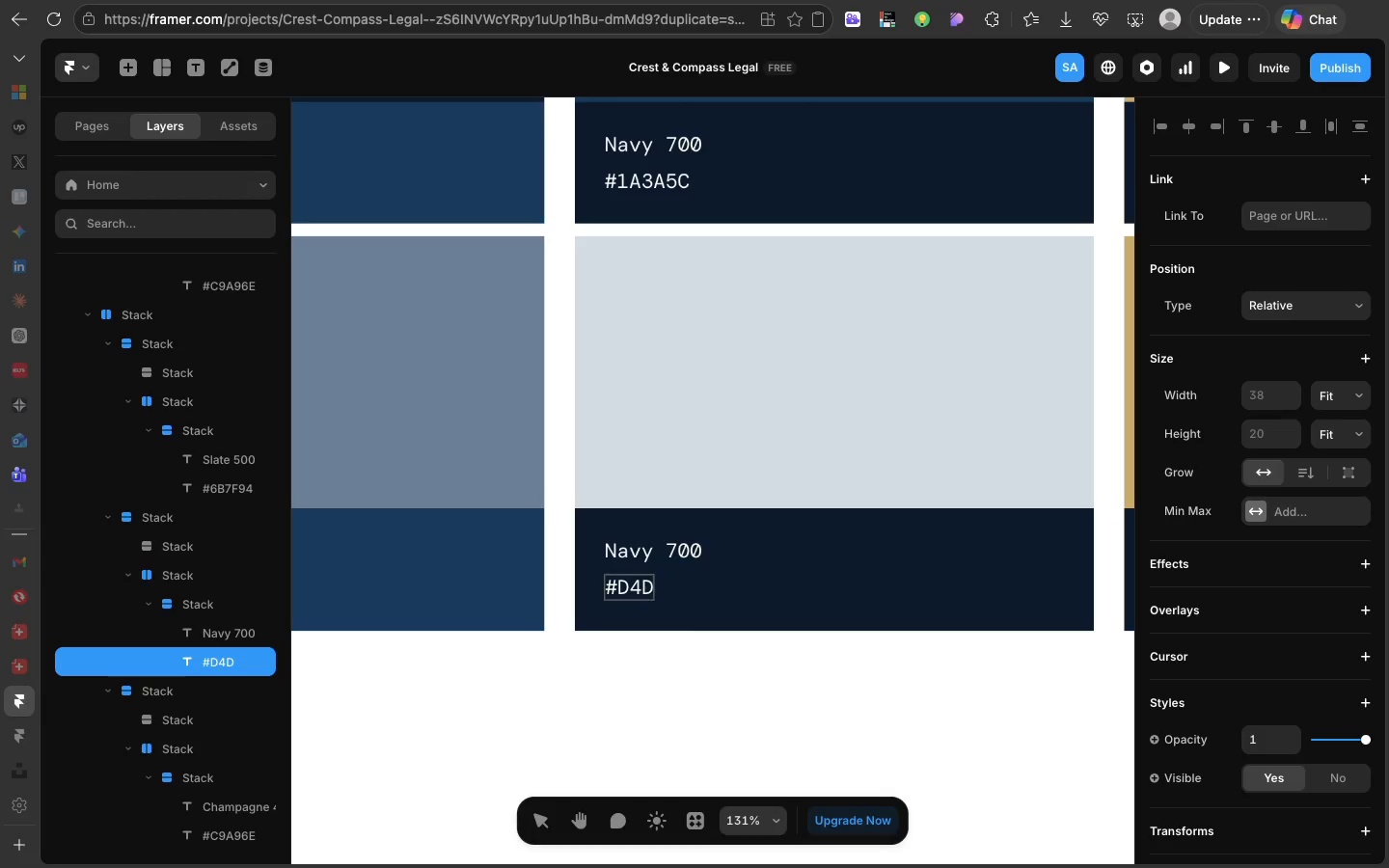 
type(CE4)
 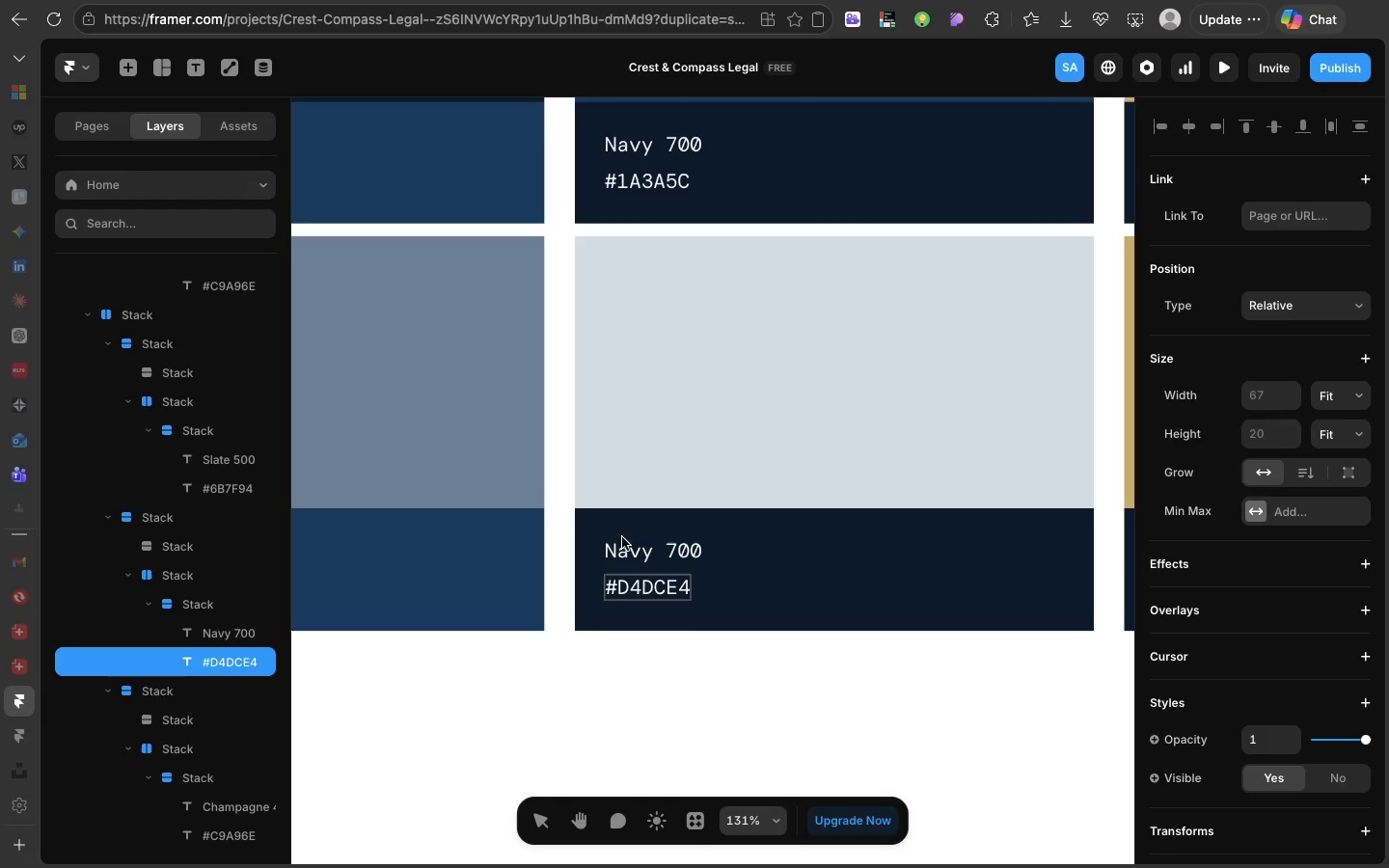 
scroll: coordinate [627, 548], scroll_direction: down, amount: 21.0
 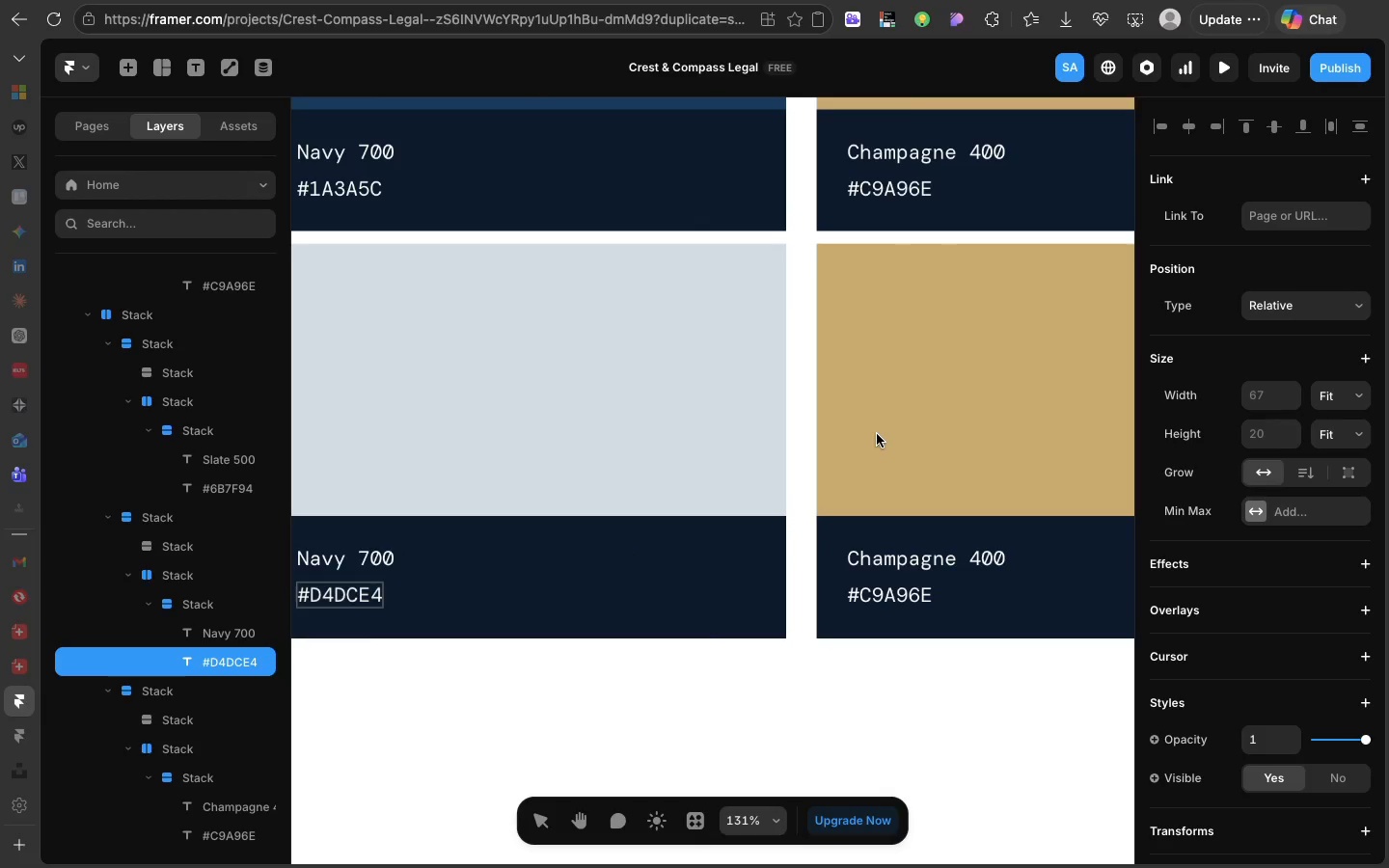 
double_click([877, 434])
 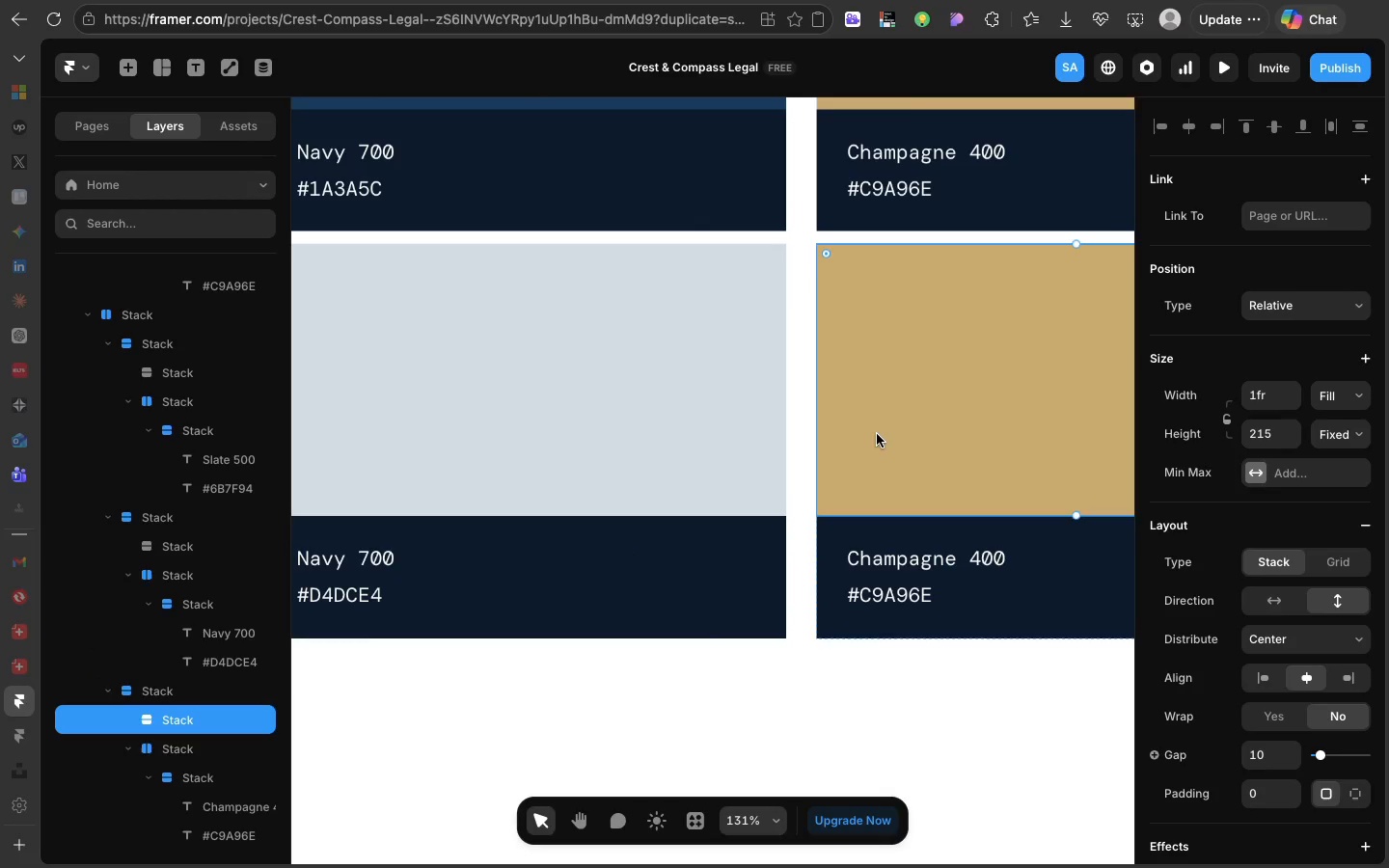 
left_click([877, 434])
 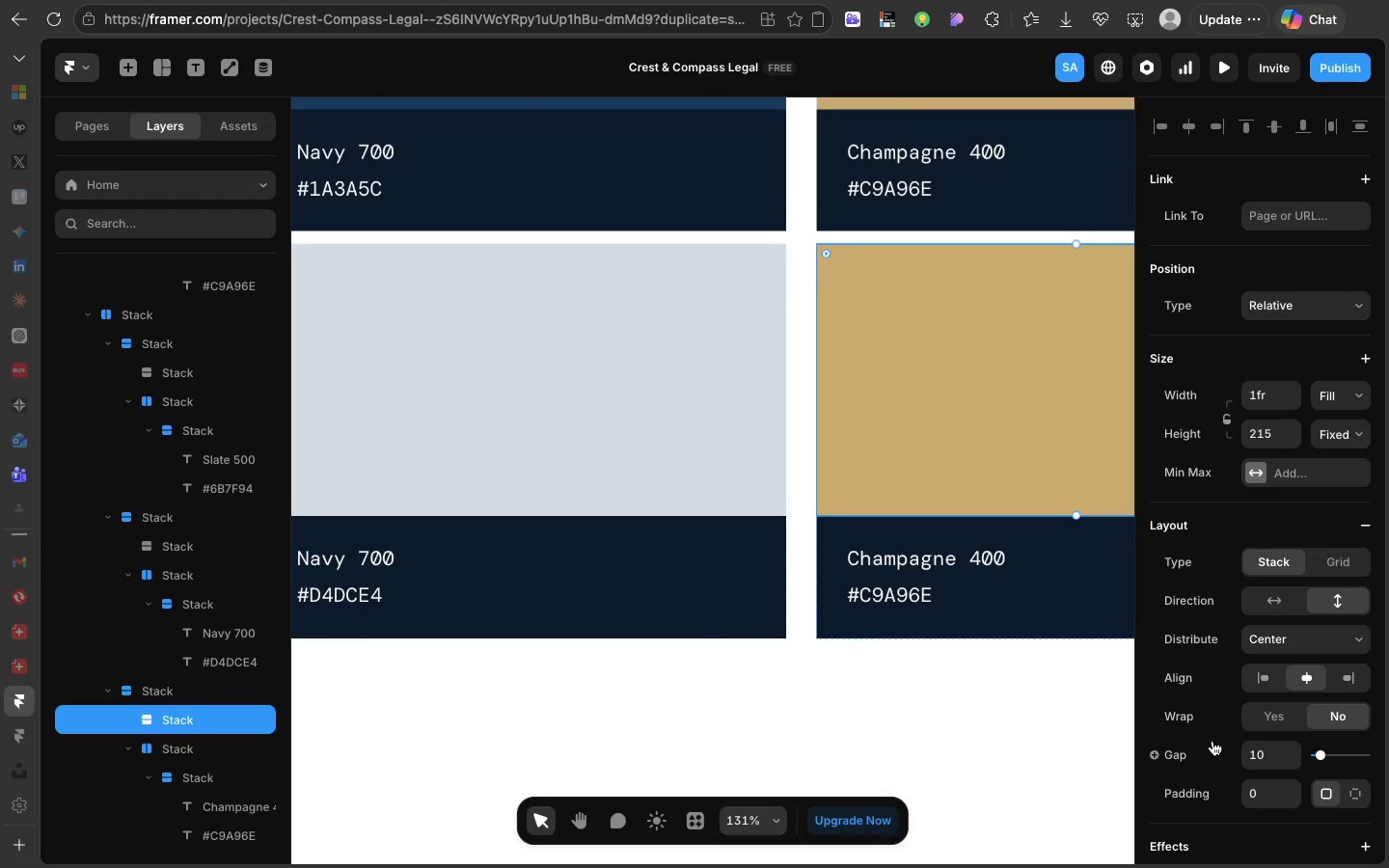 
scroll: coordinate [1212, 741], scroll_direction: down, amount: 19.0
 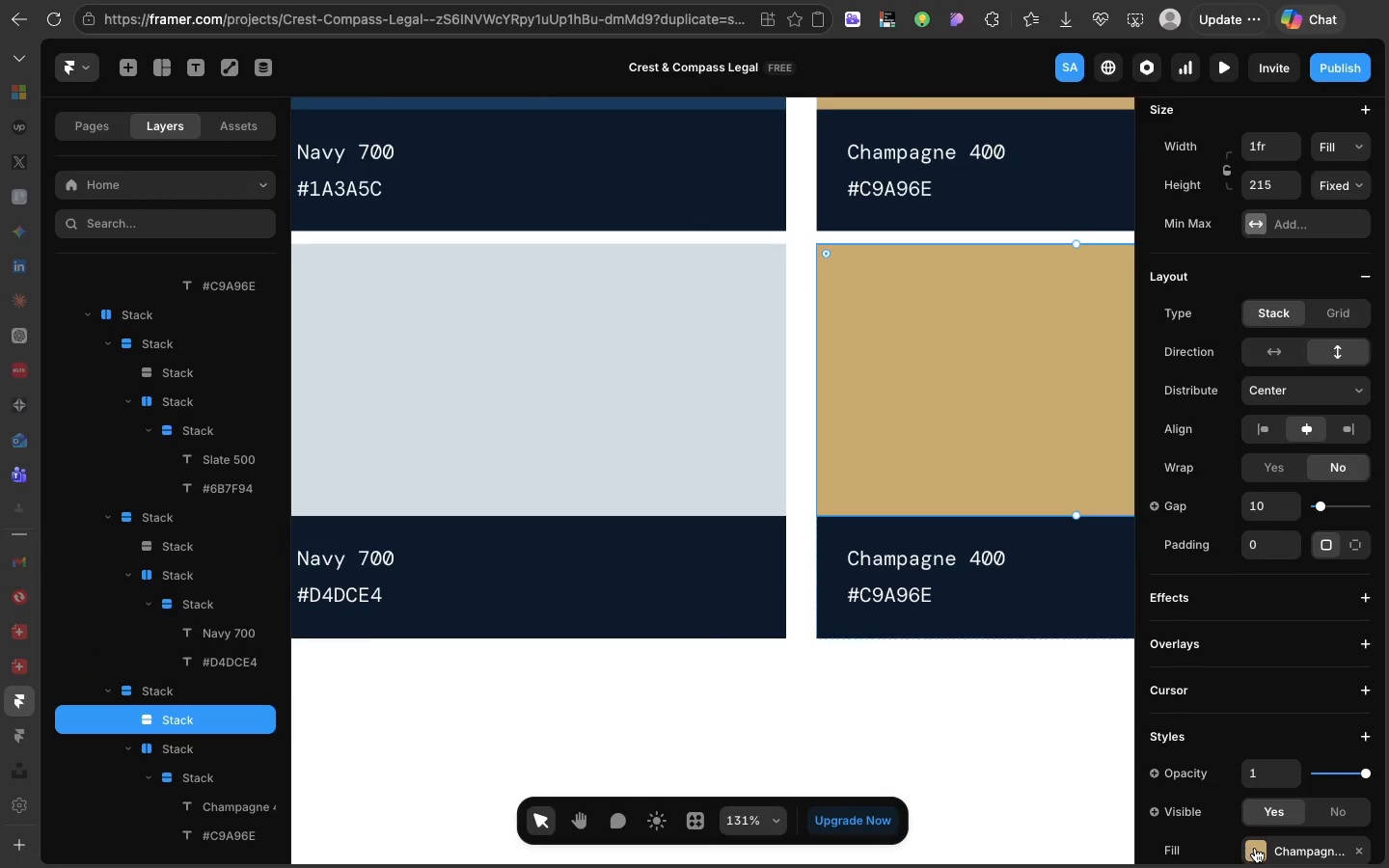 
left_click([1256, 849])
 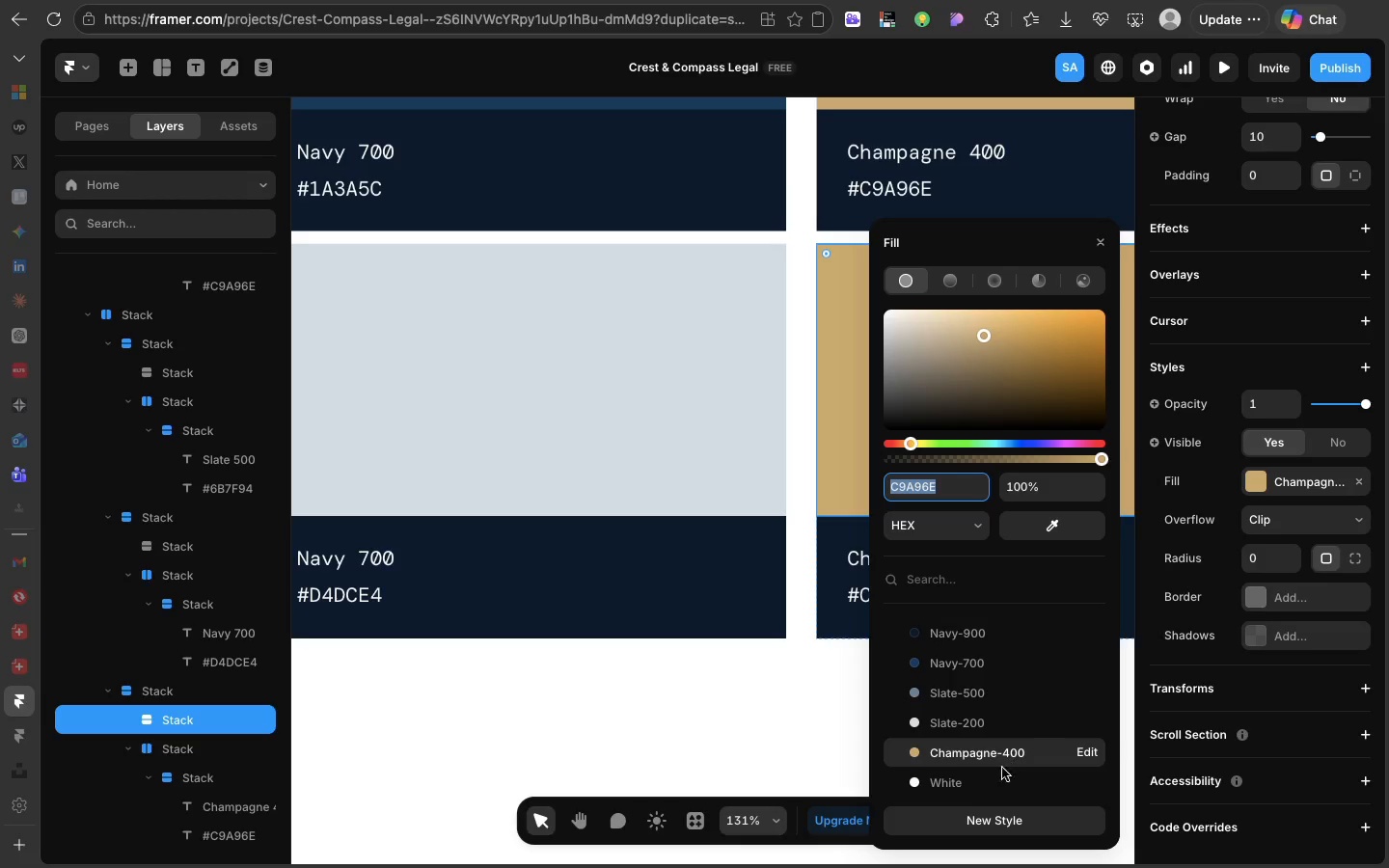 
left_click([994, 775])
 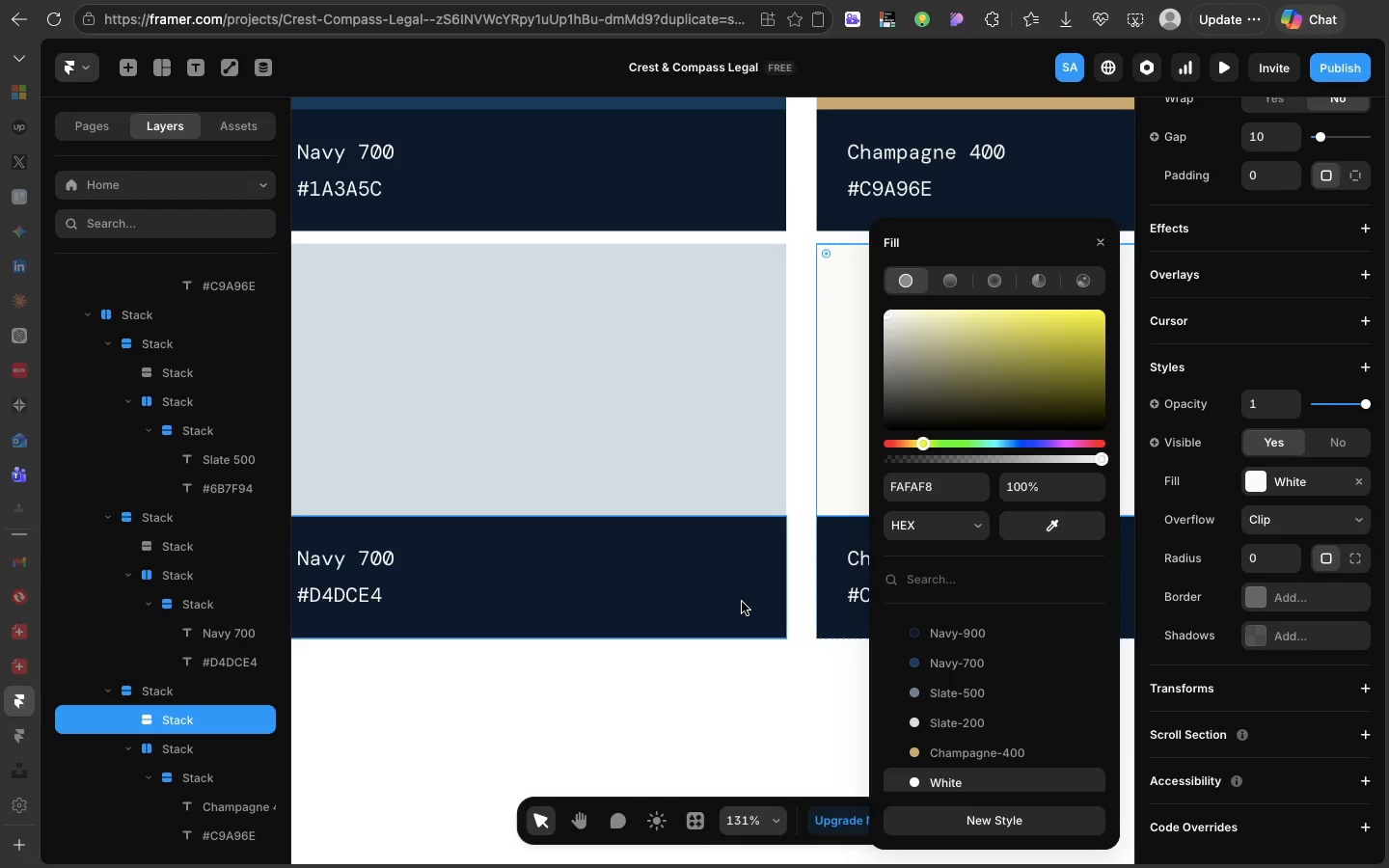 
left_click([742, 602])
 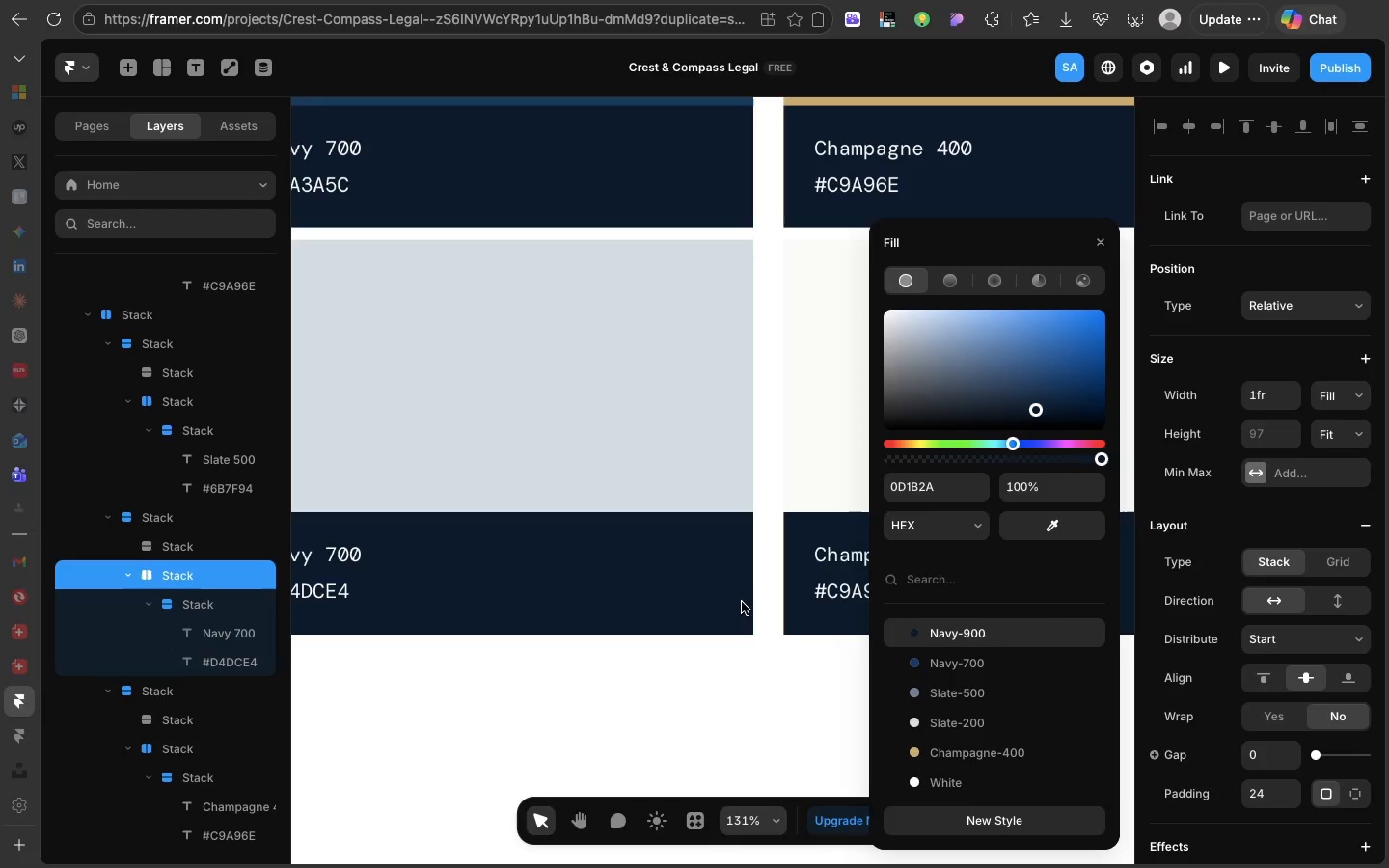 
scroll: coordinate [742, 602], scroll_direction: down, amount: 23.0
 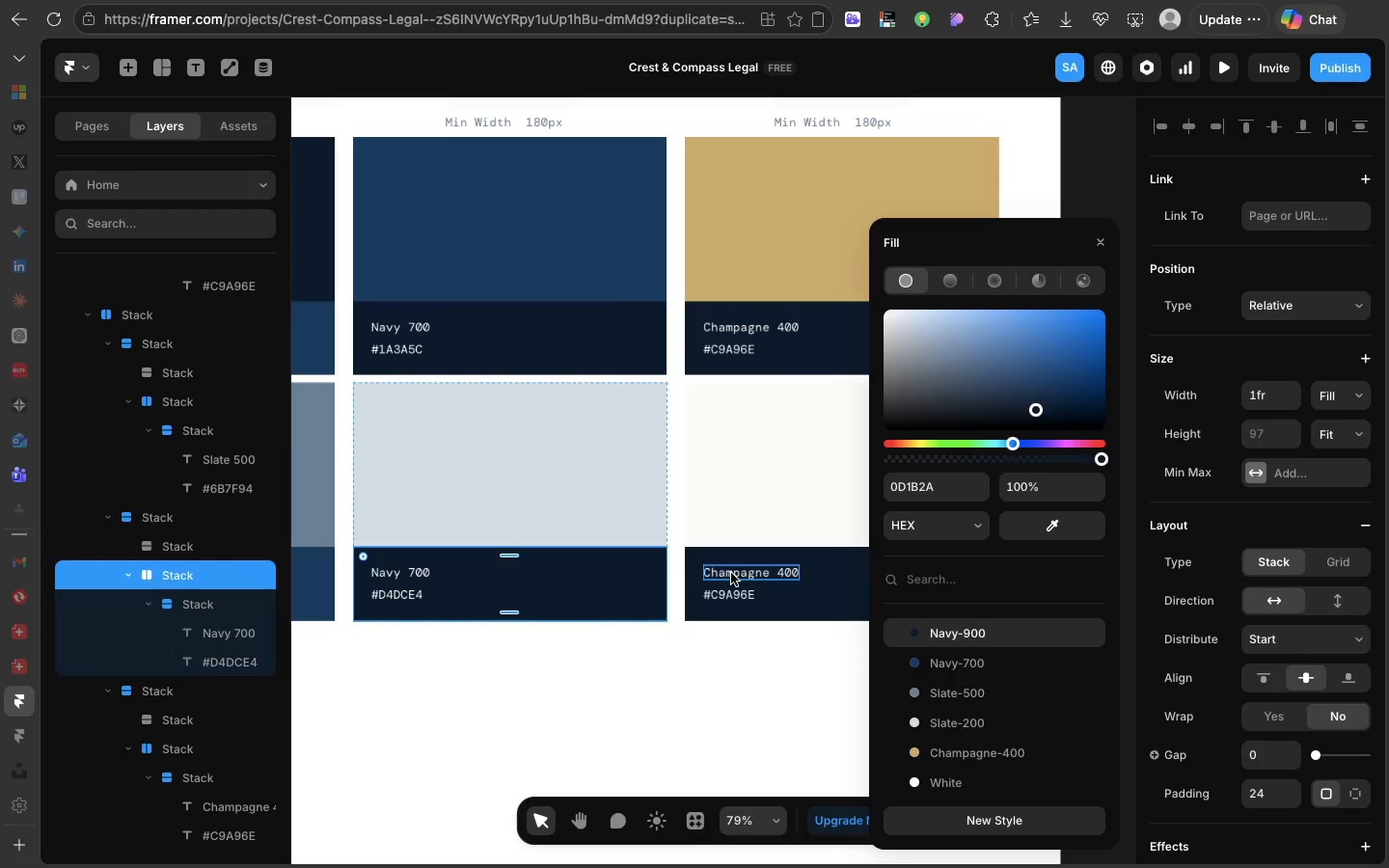 
double_click([731, 573])
 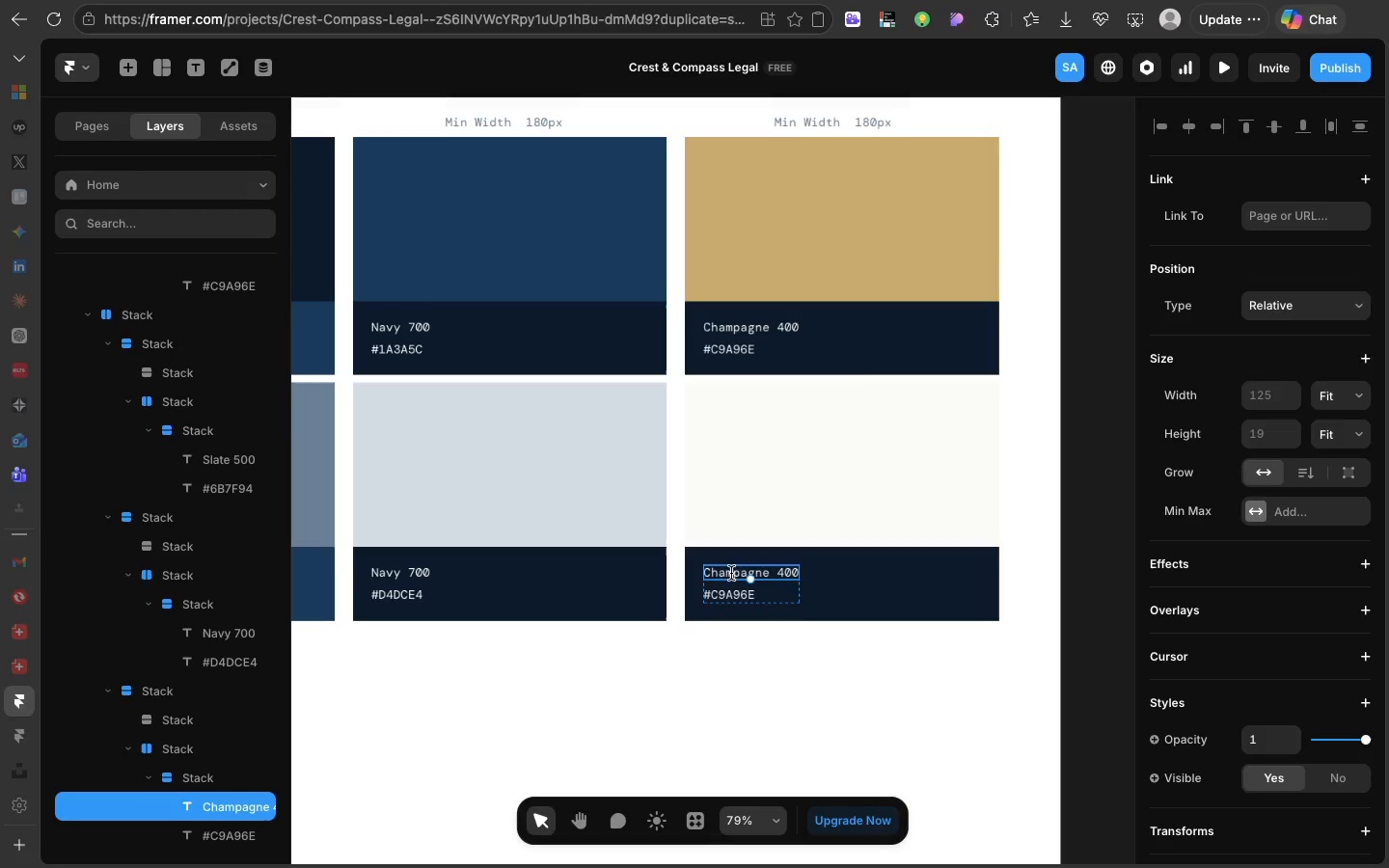 
triple_click([731, 573])
 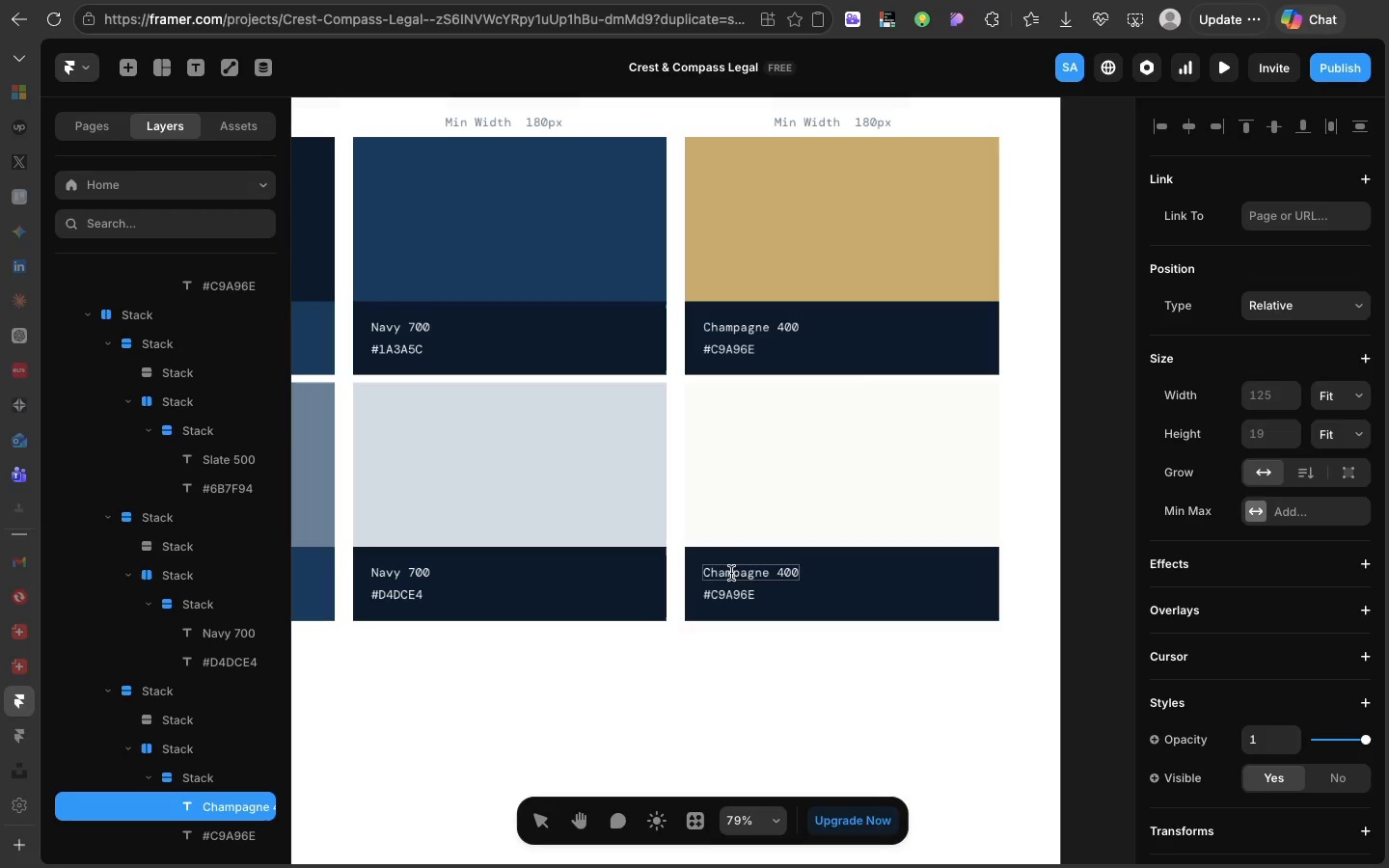 
double_click([731, 573])
 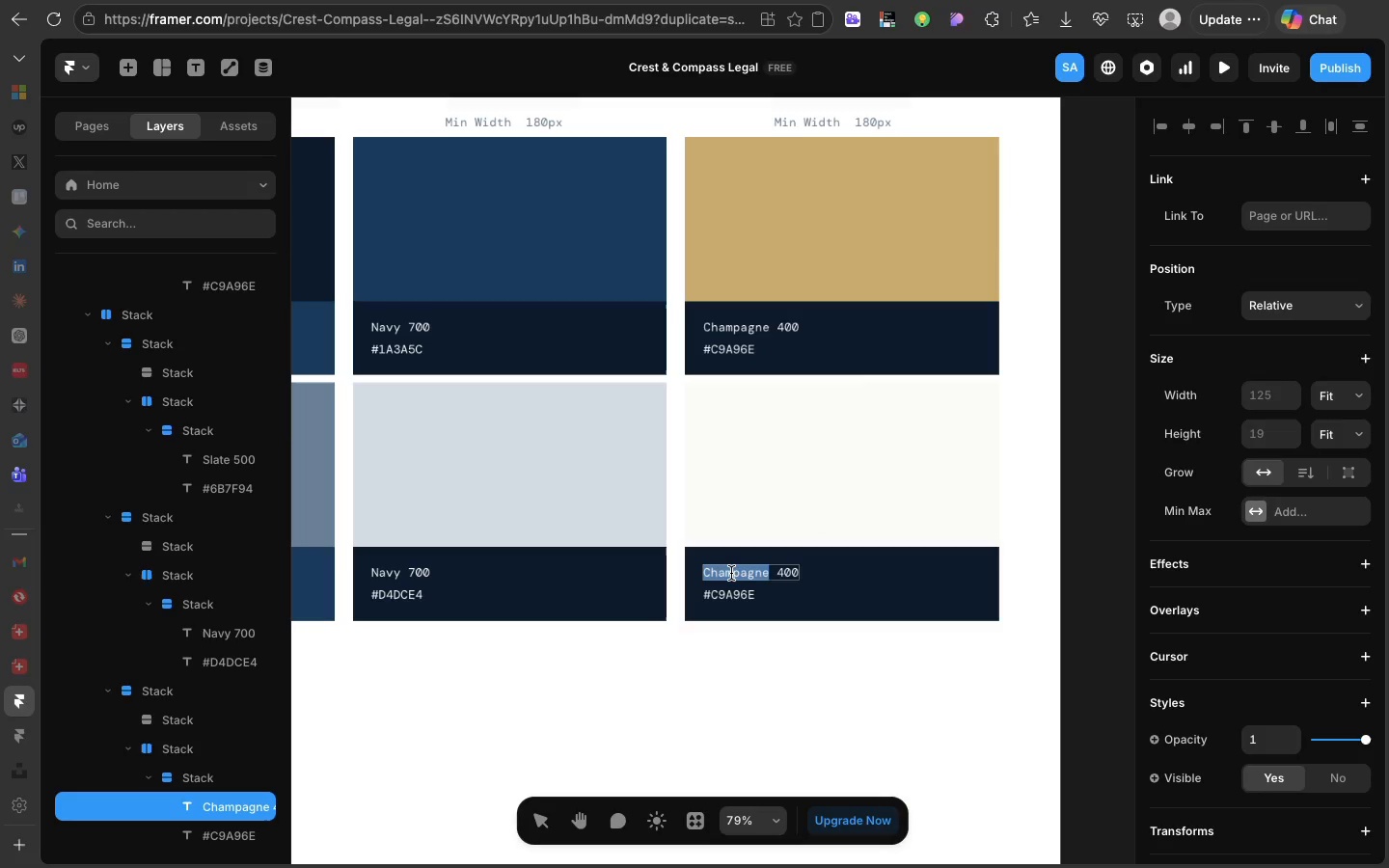 
double_click([731, 573])
 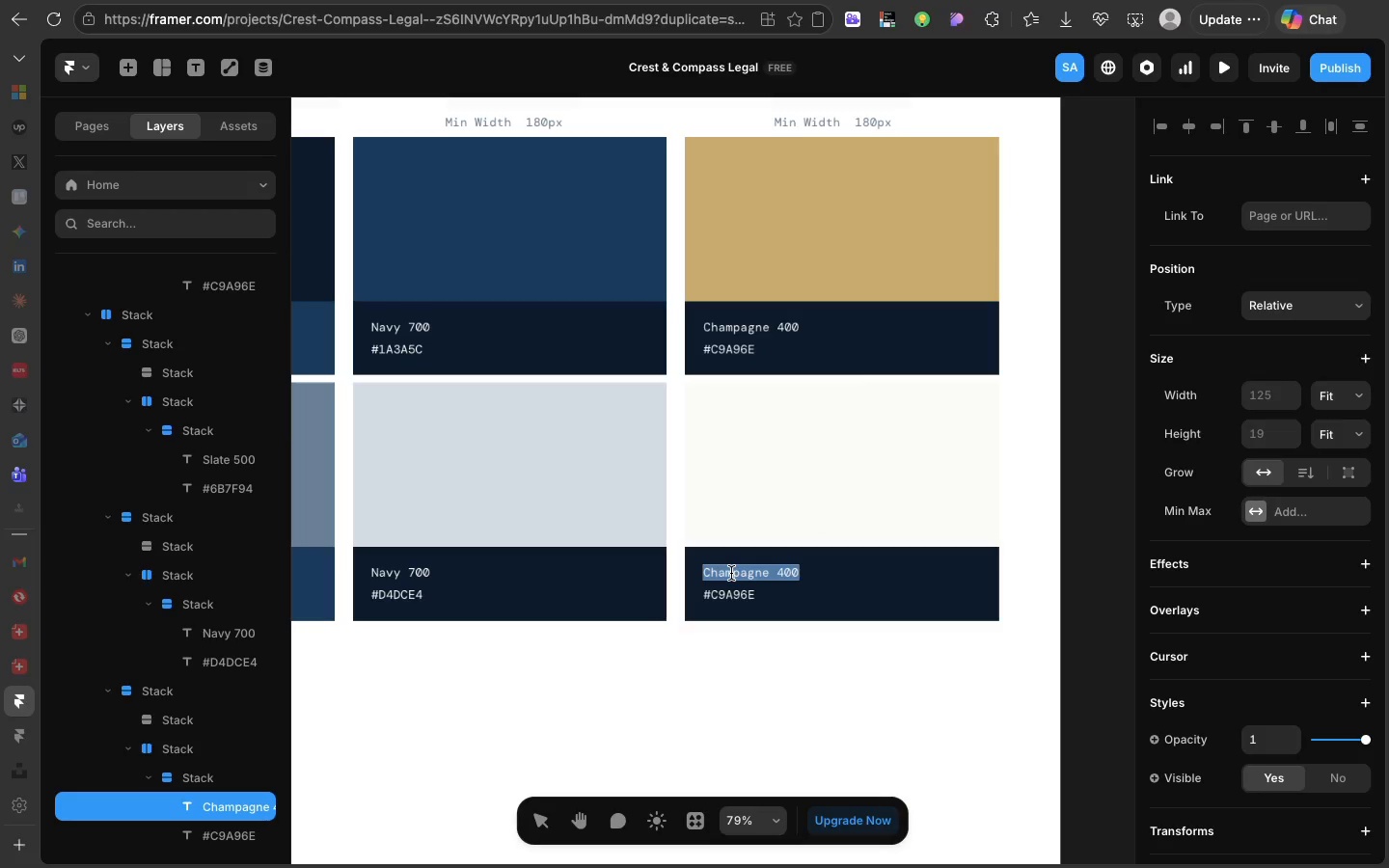 
triple_click([731, 573])
 